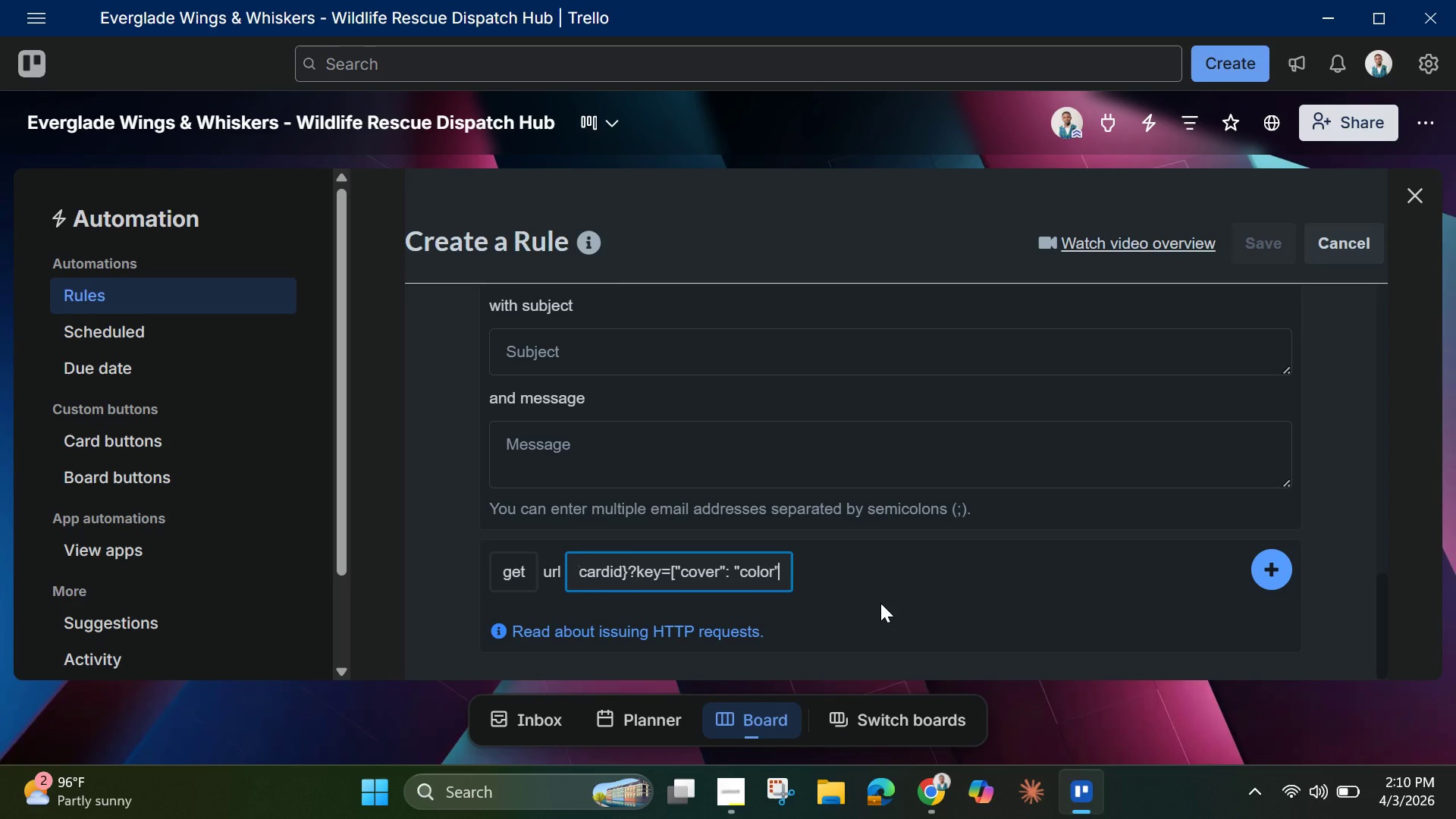 
key(Shift+Semicolon)
 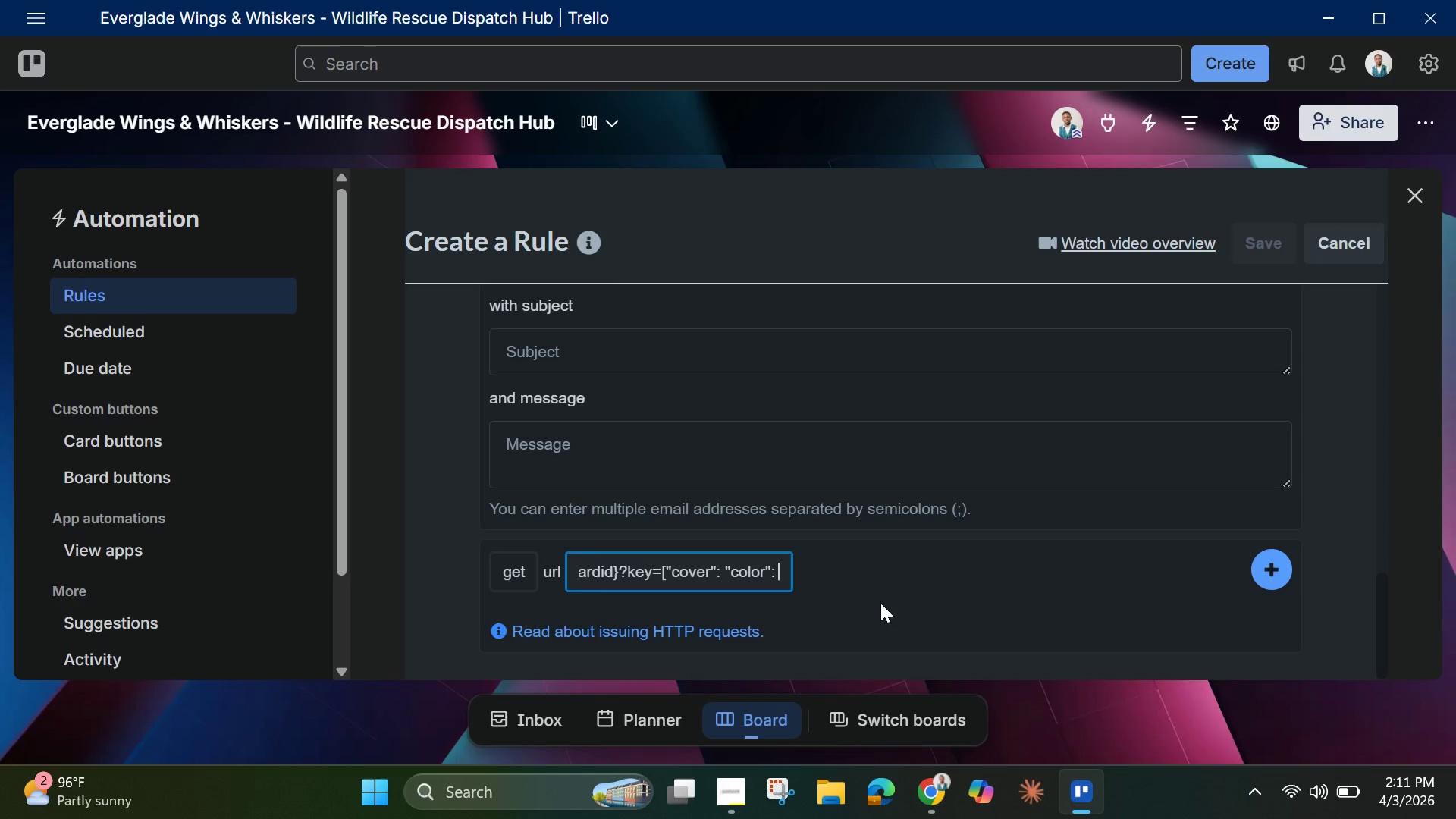 
key(Space)
 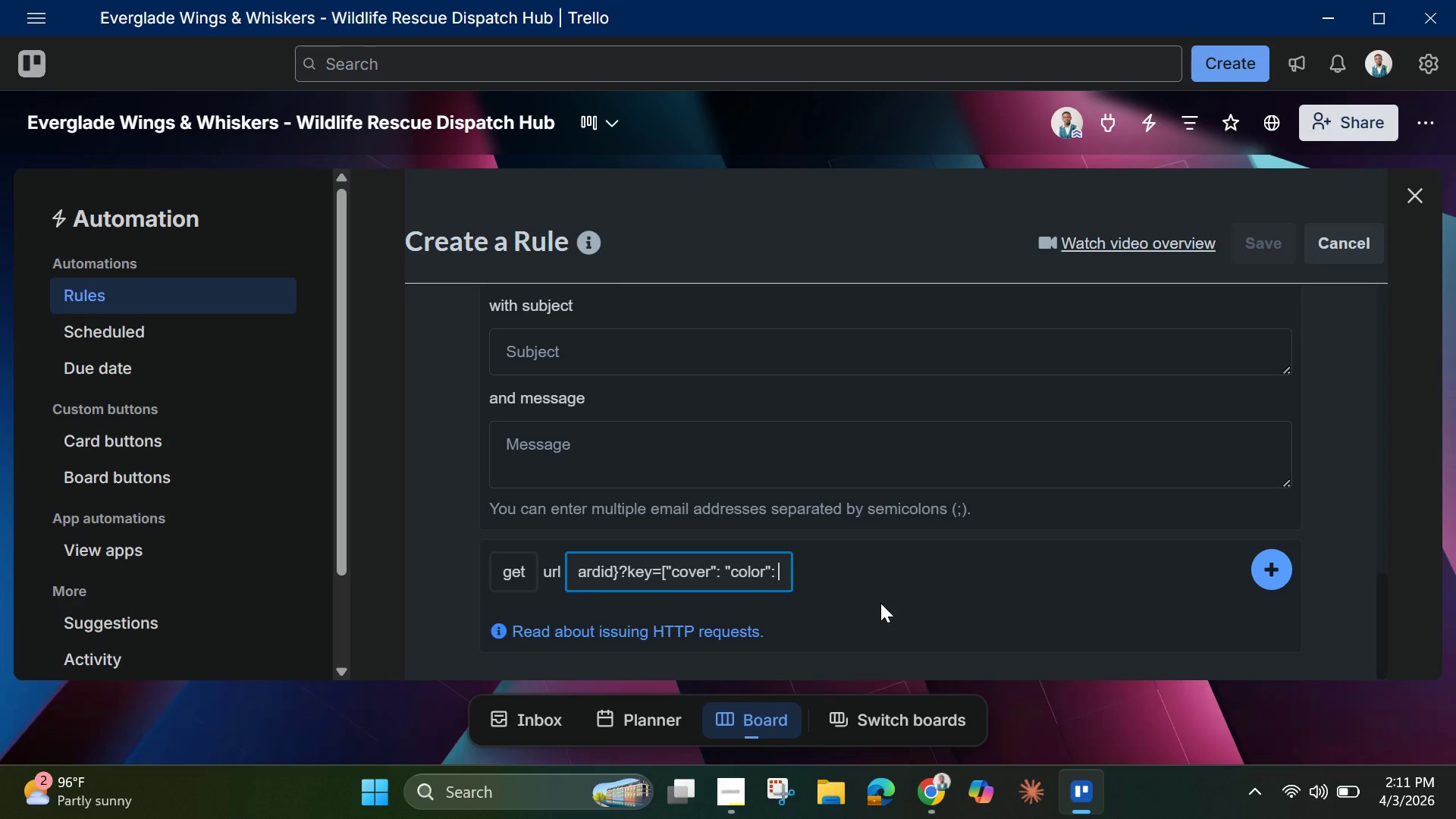 
wait(34.66)
 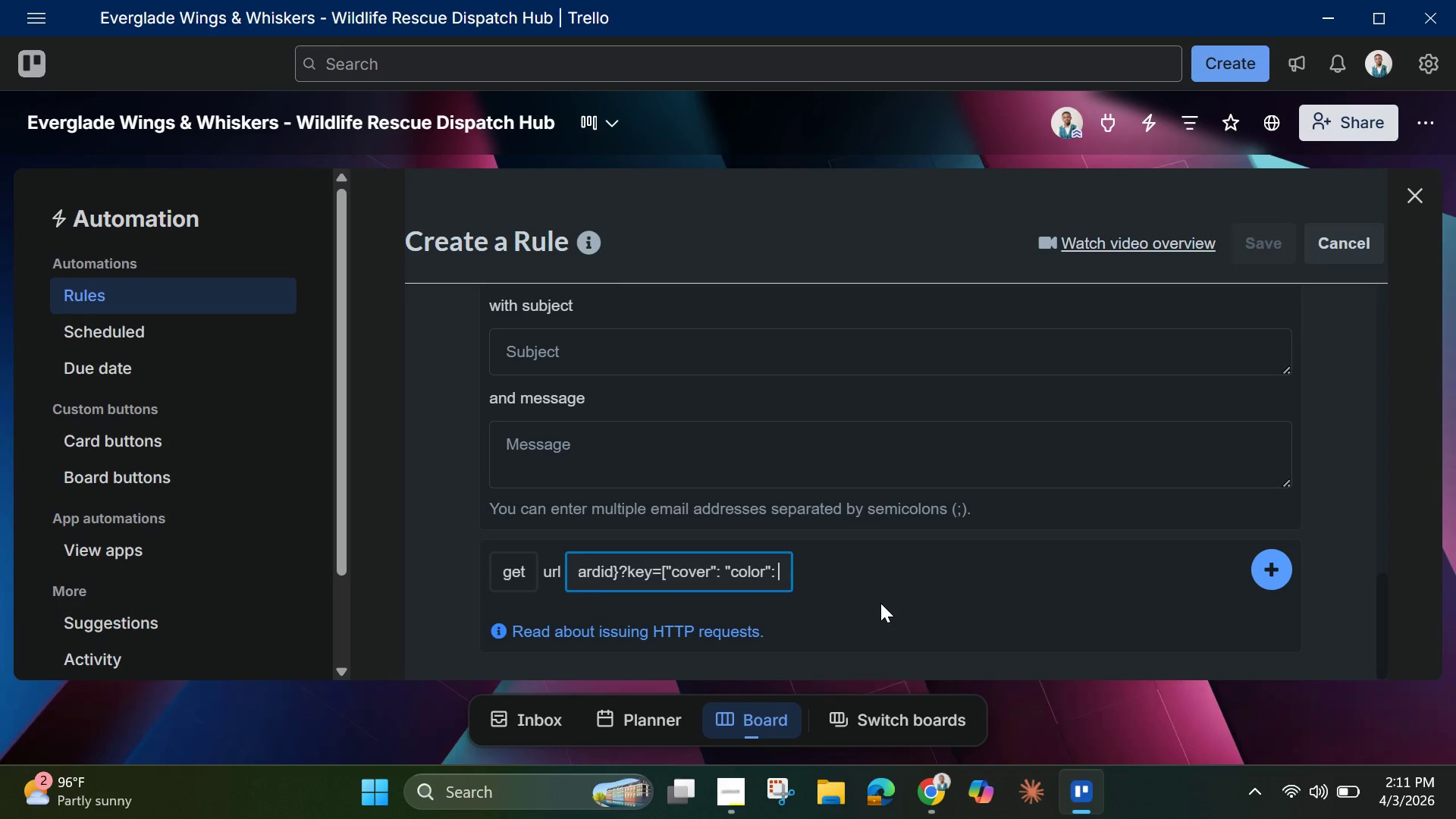 
type("red")
 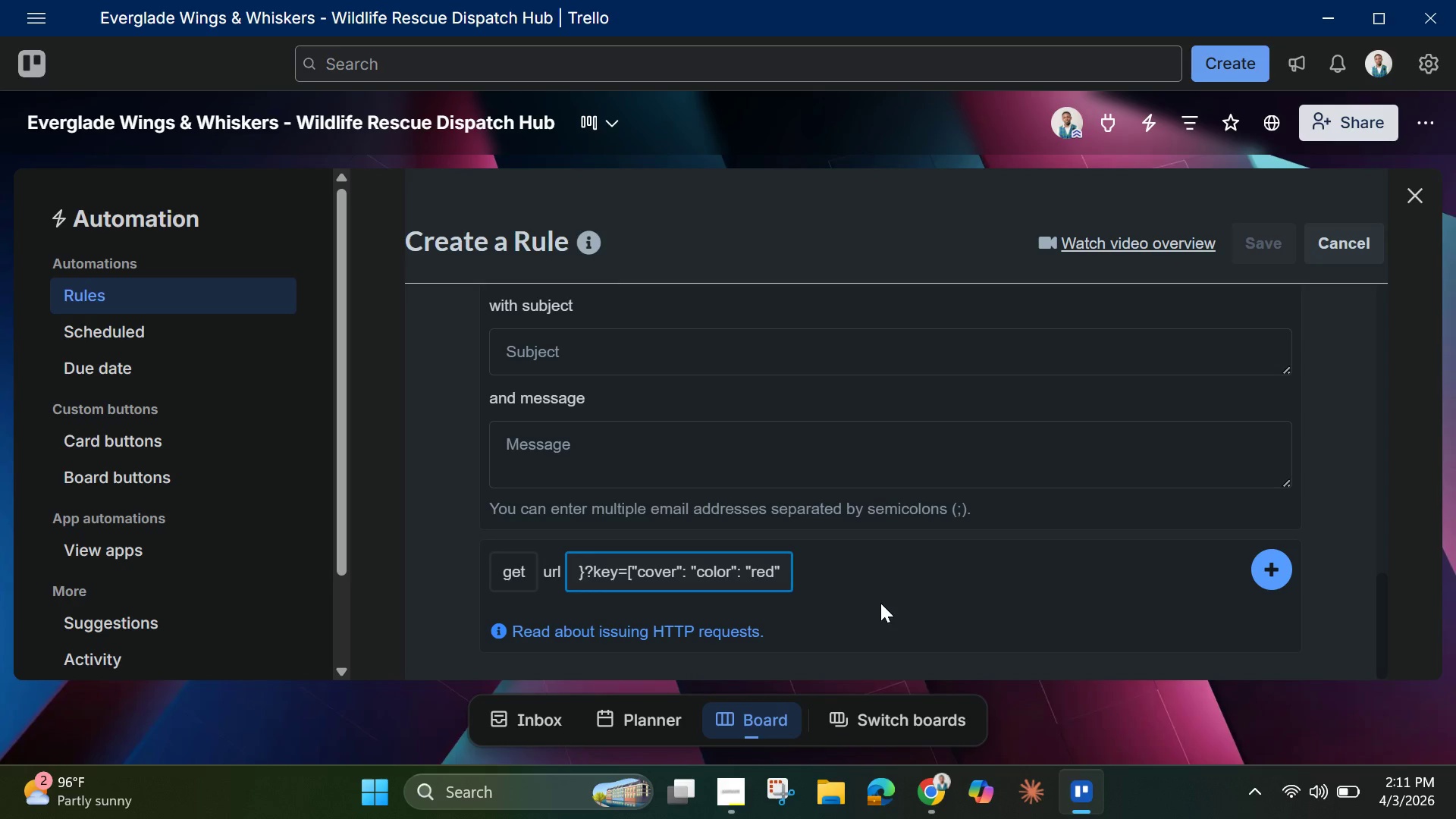 
hold_key(key=ShiftLeft, duration=1.34)
 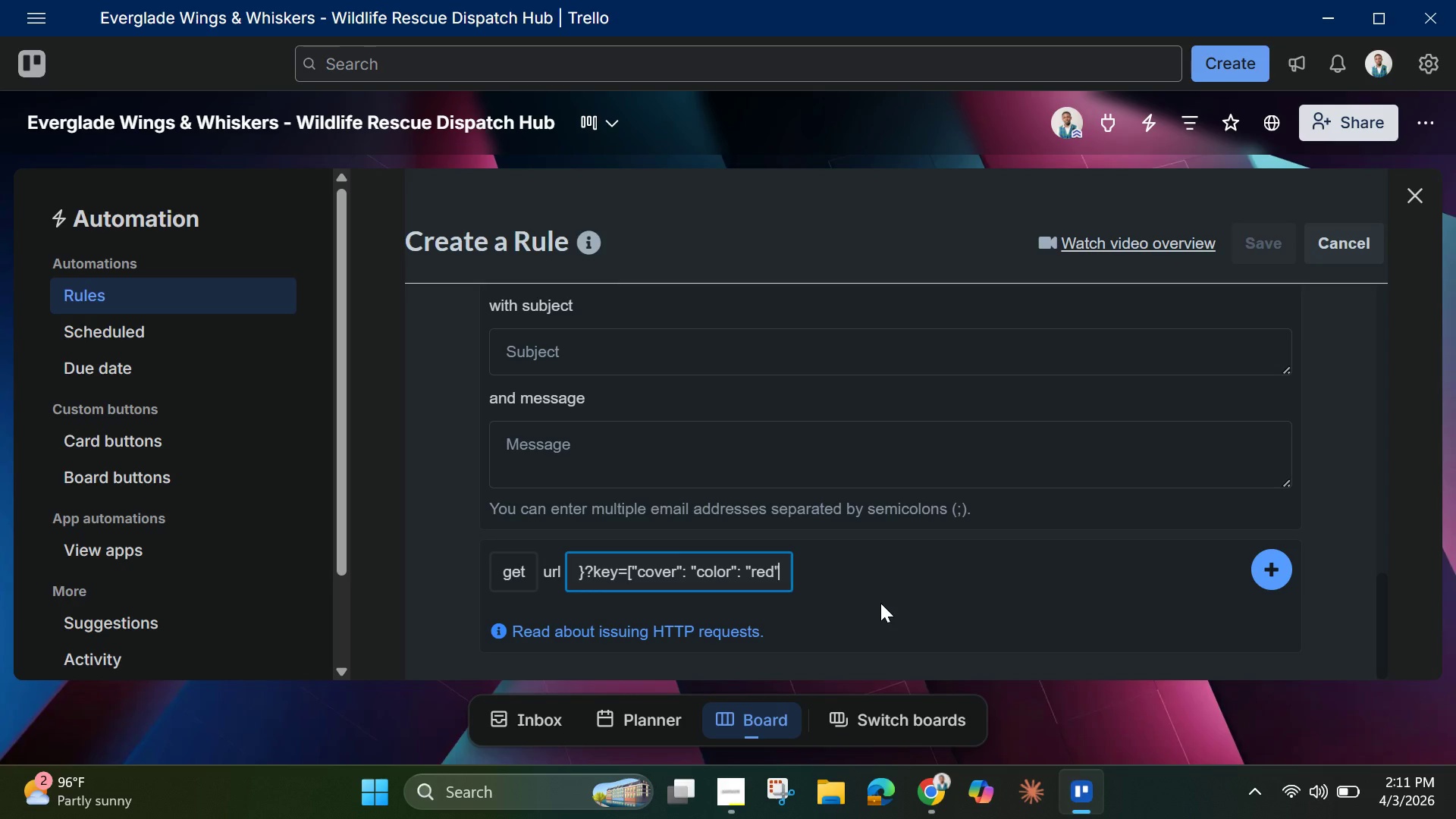 
key(Shift+BracketRight)
 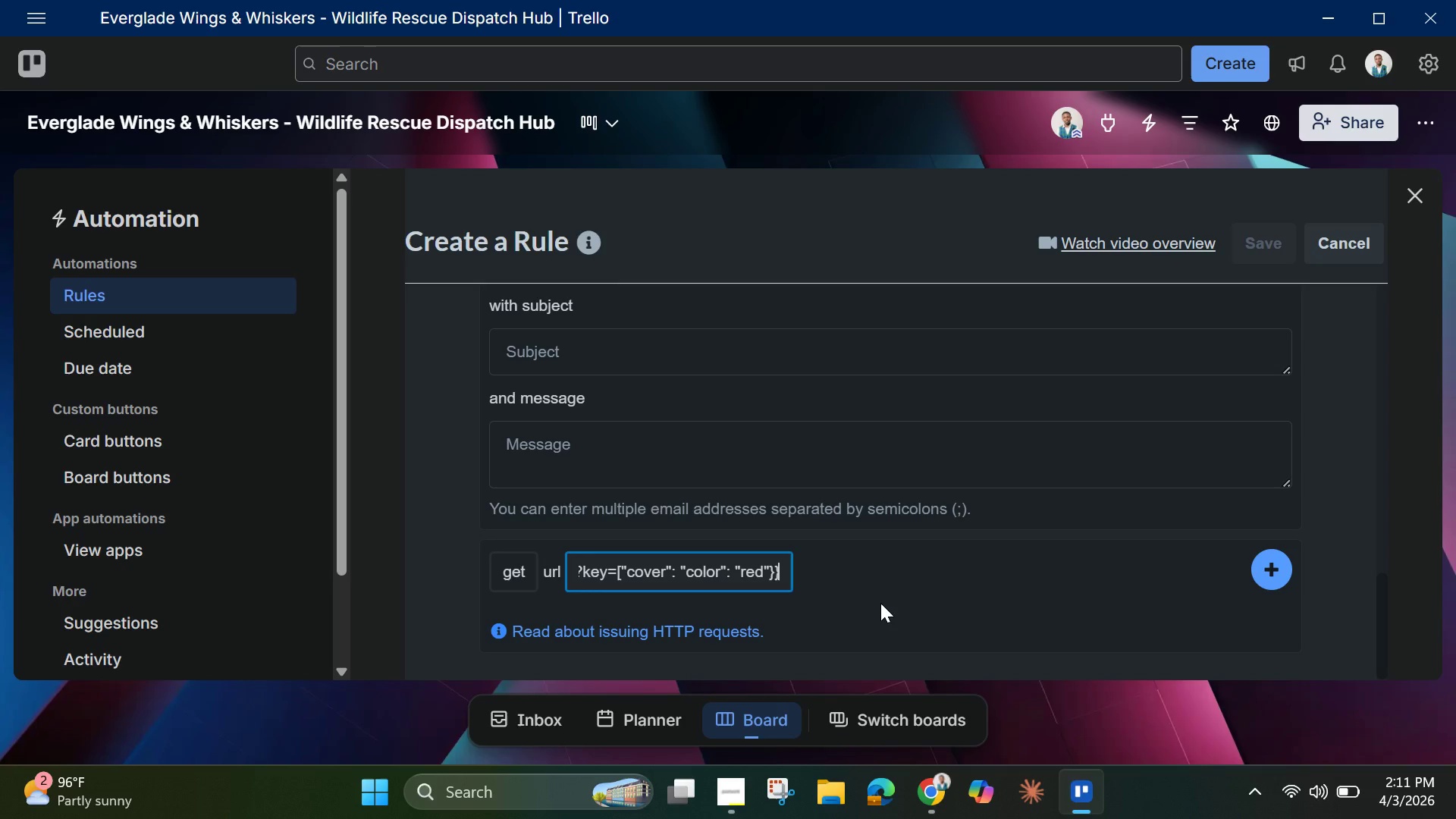 
key(Shift+BracketRight)
 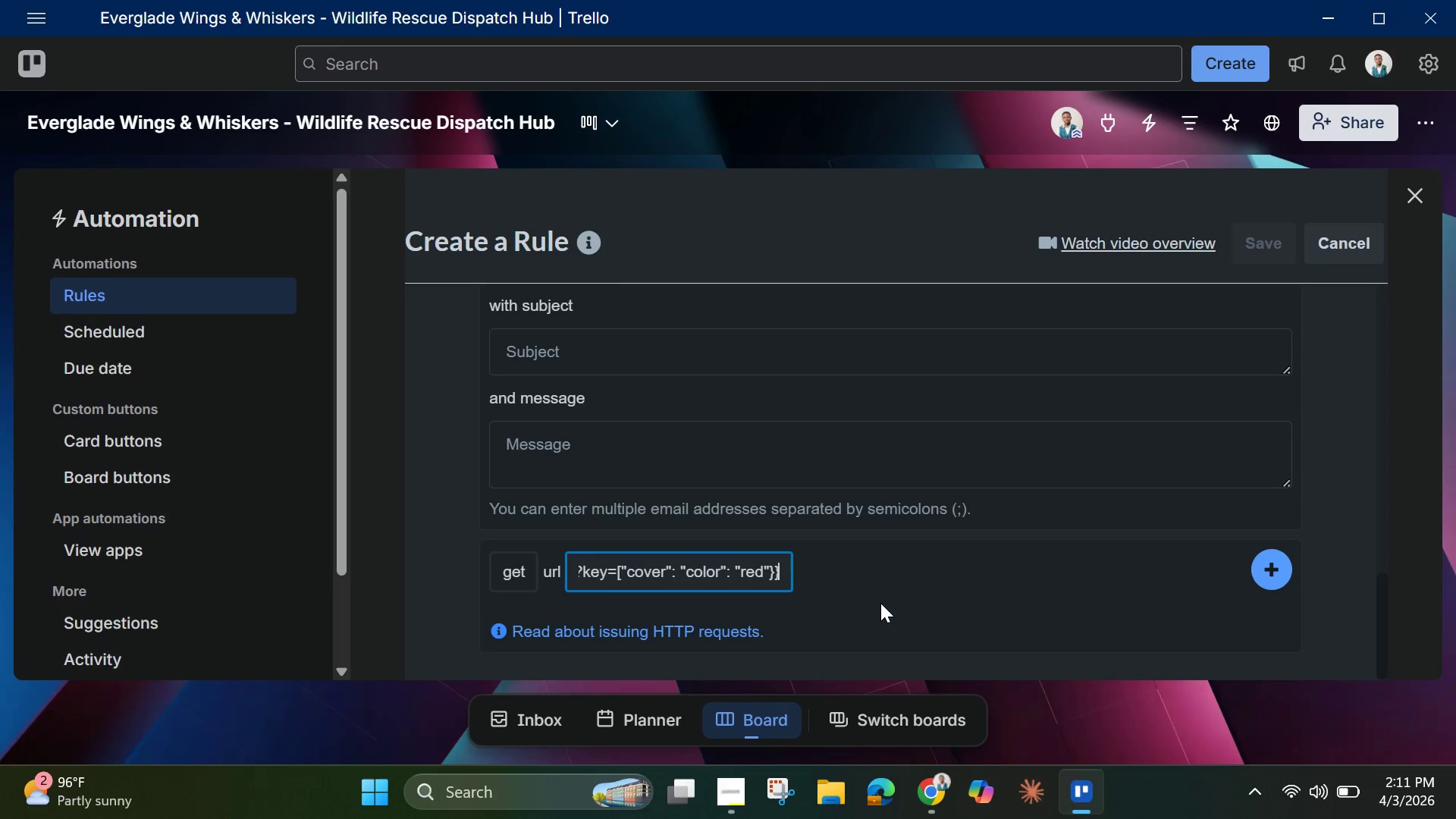 
key(Enter)
 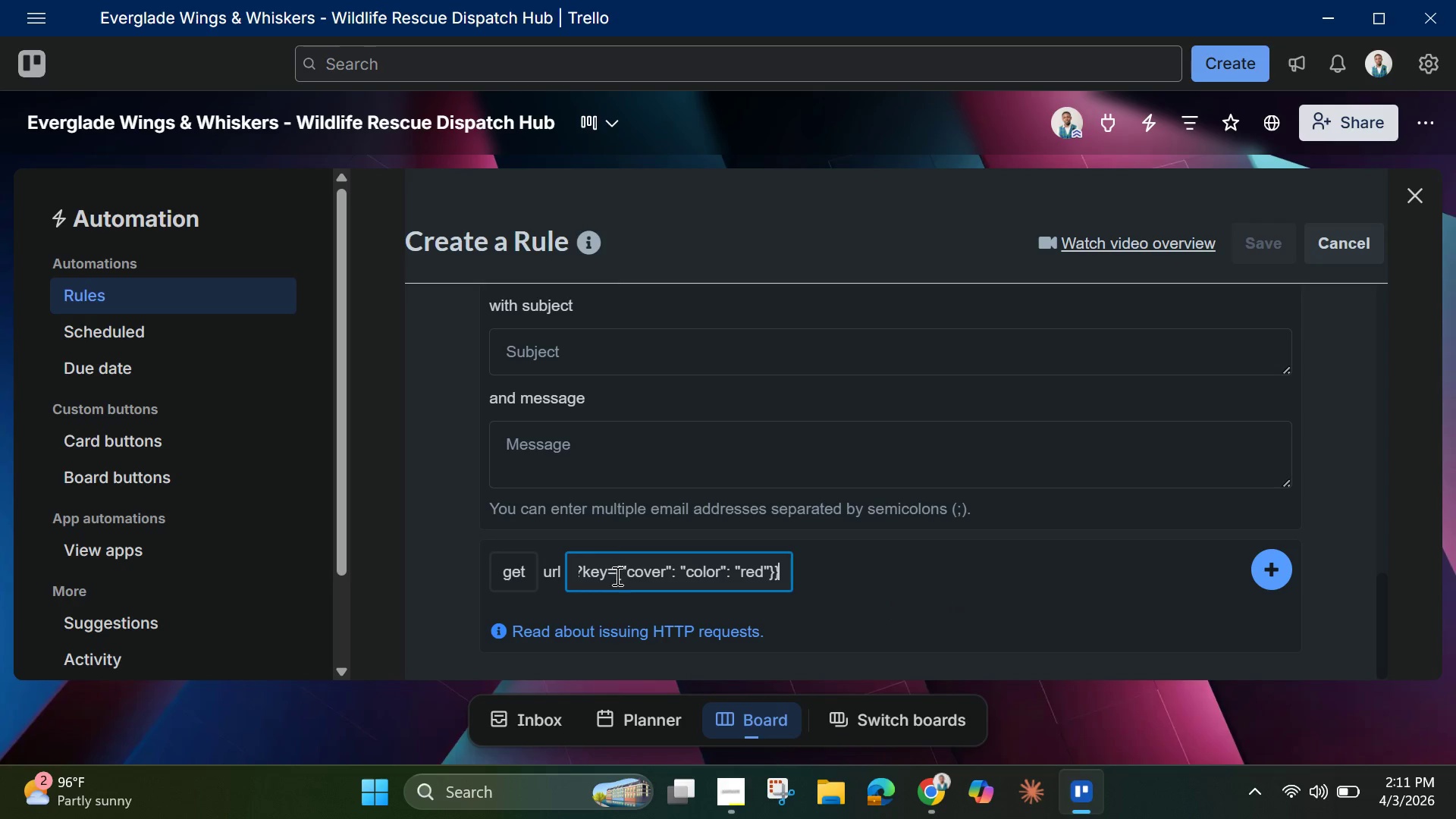 
left_click_drag(start_coordinate=[618, 572], to_coordinate=[685, 573])
 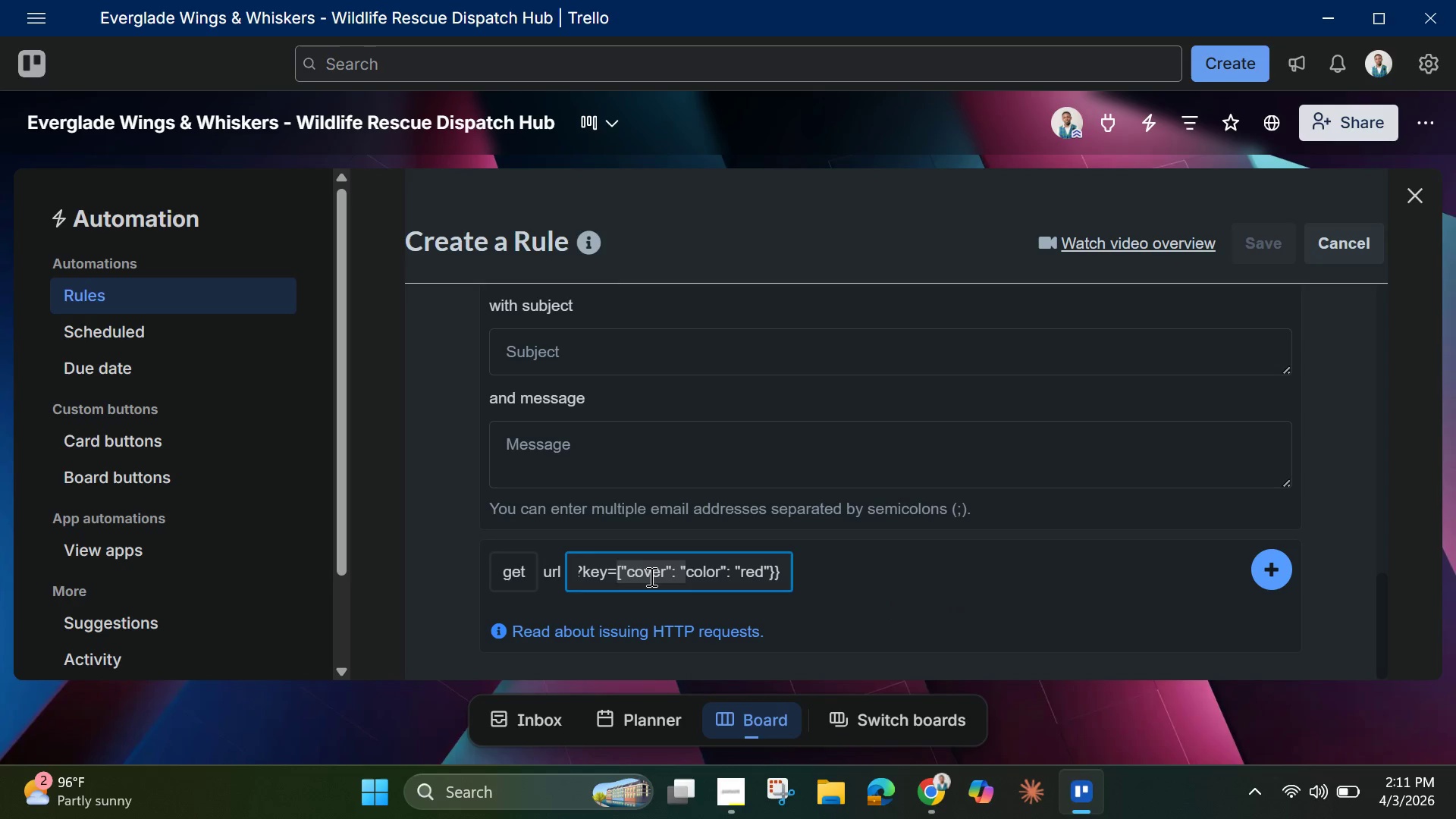 
left_click([650, 576])
 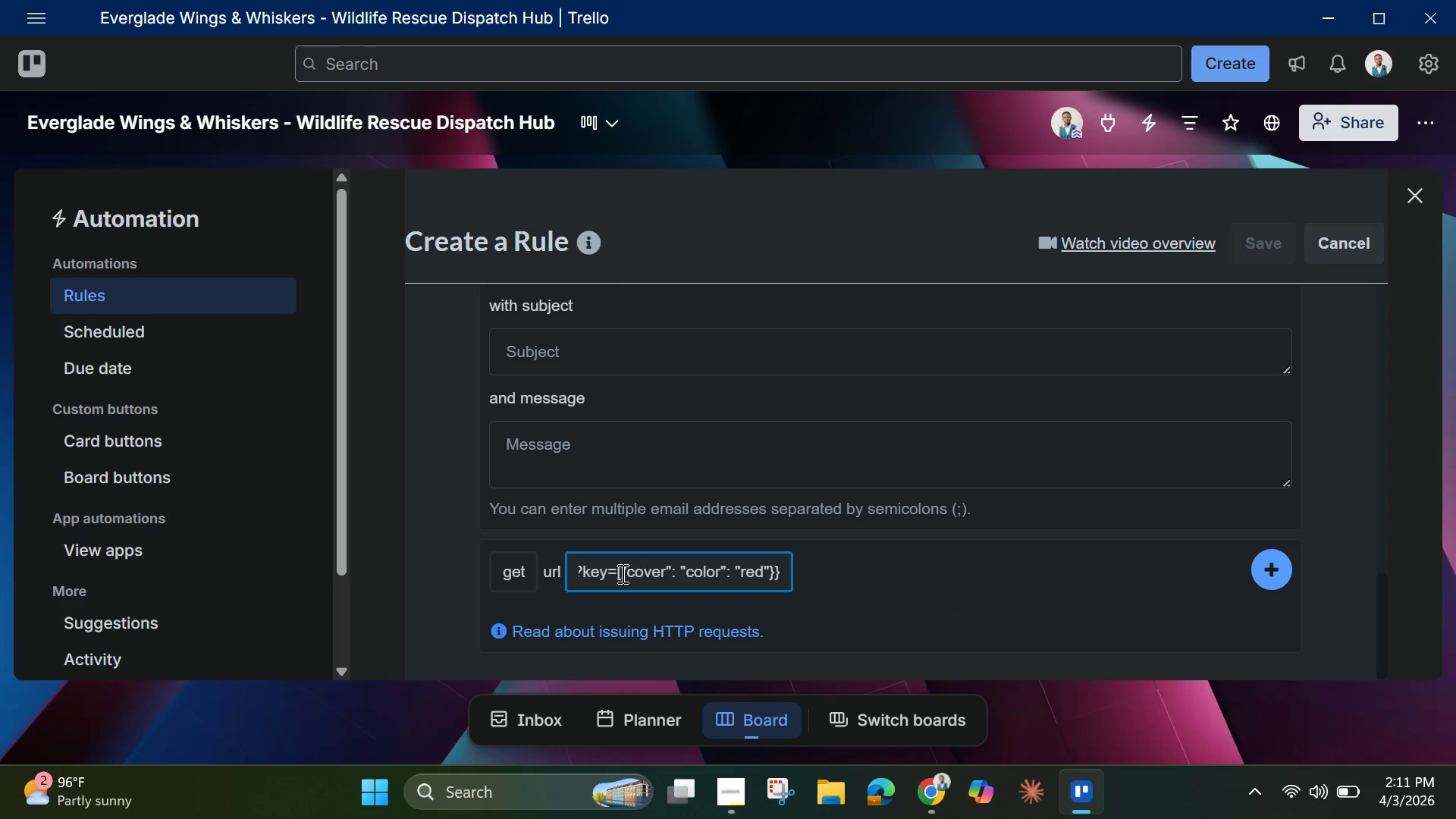 
left_click_drag(start_coordinate=[621, 573], to_coordinate=[769, 573])
 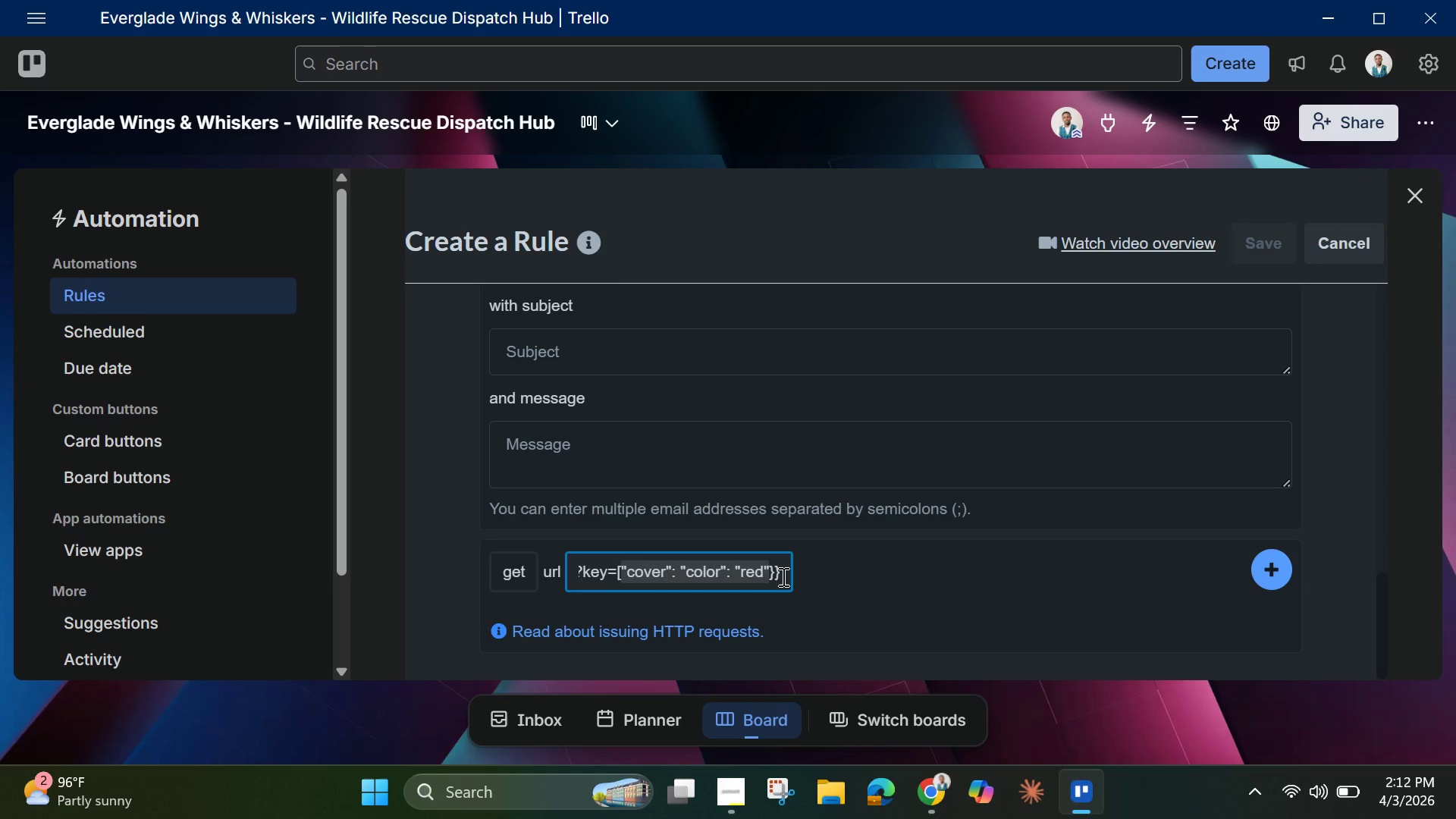 
left_click([782, 576])
 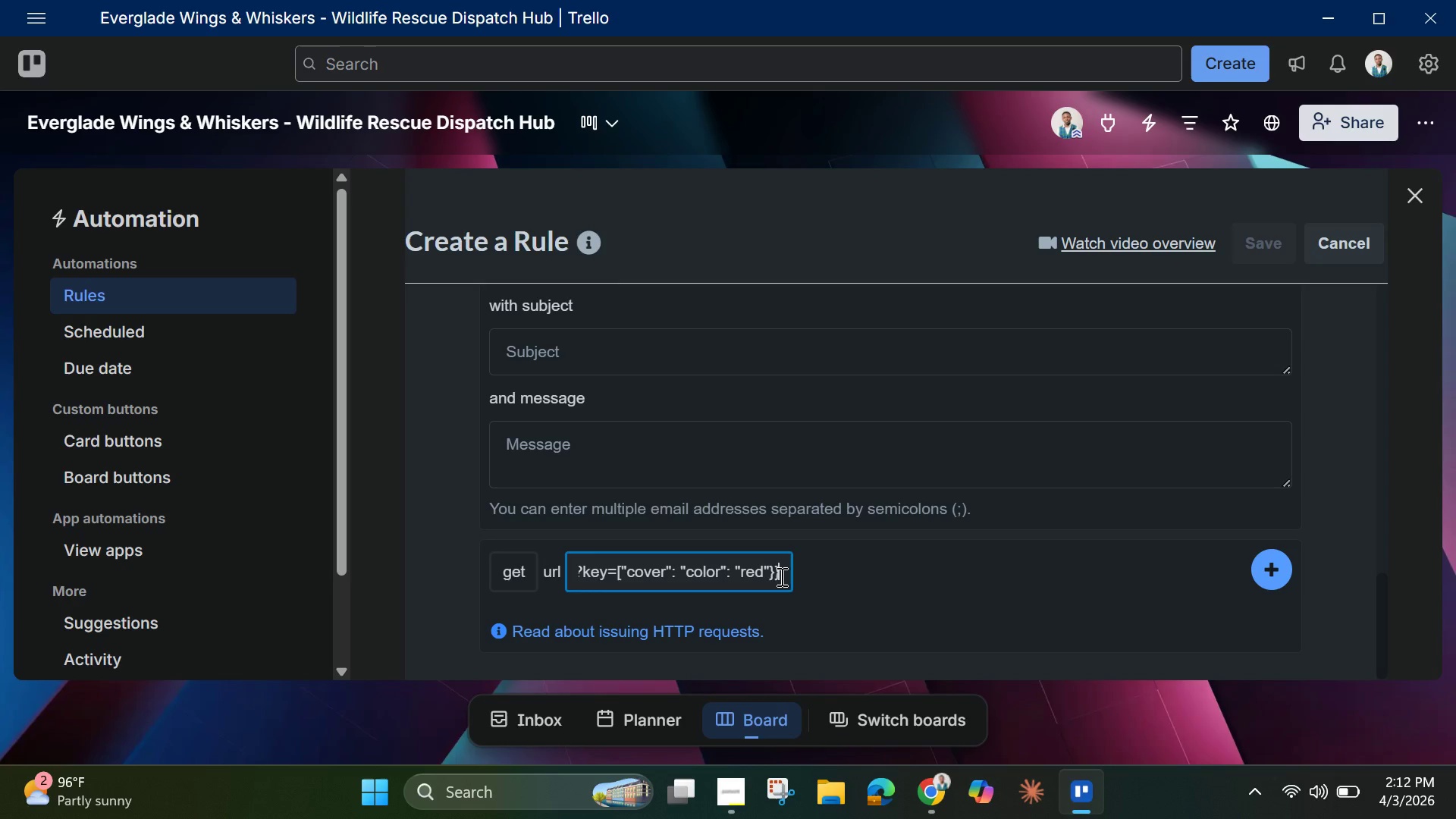 
wait(7.34)
 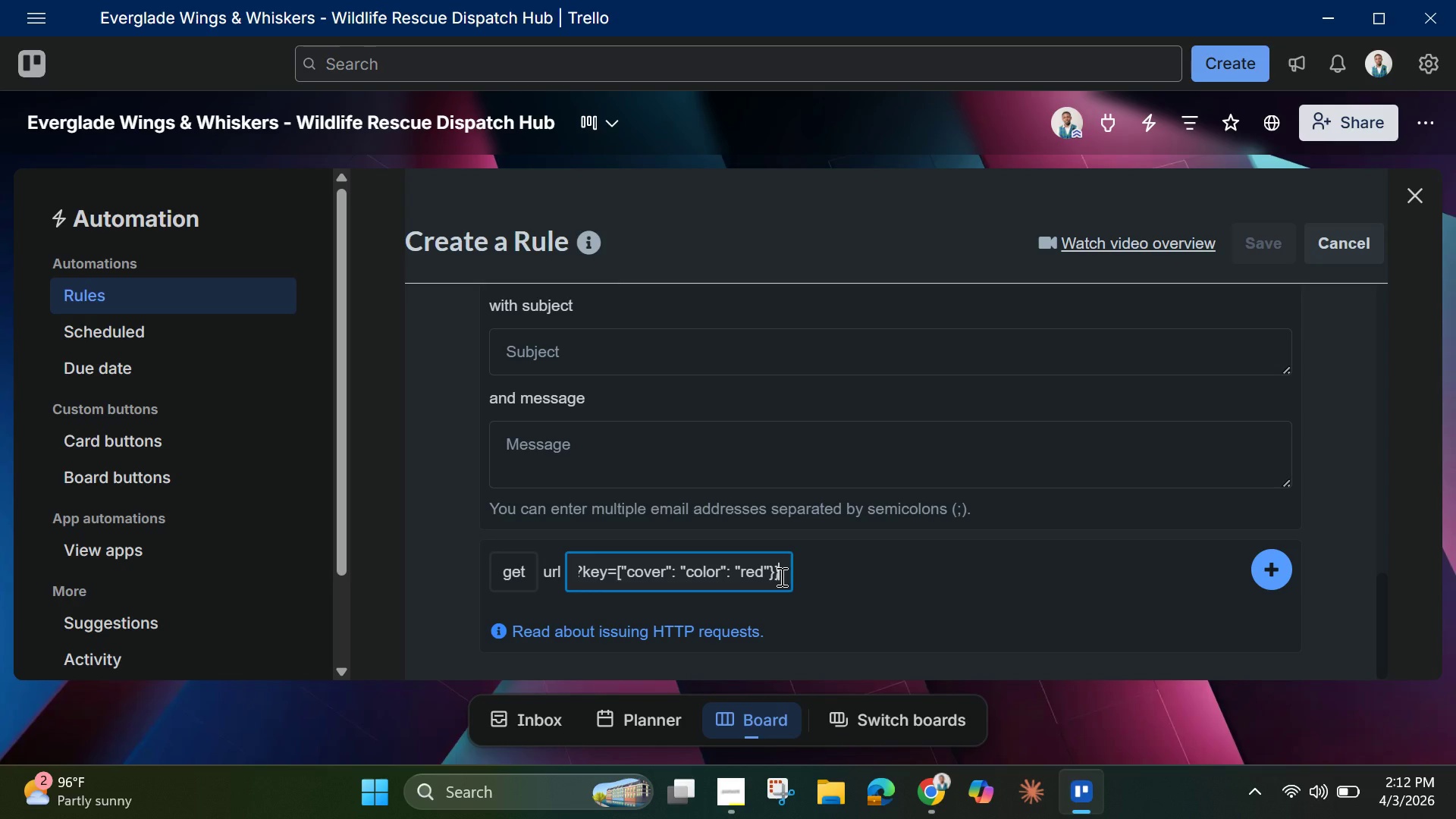 
hold_key(key=ShiftLeft, duration=1.39)
 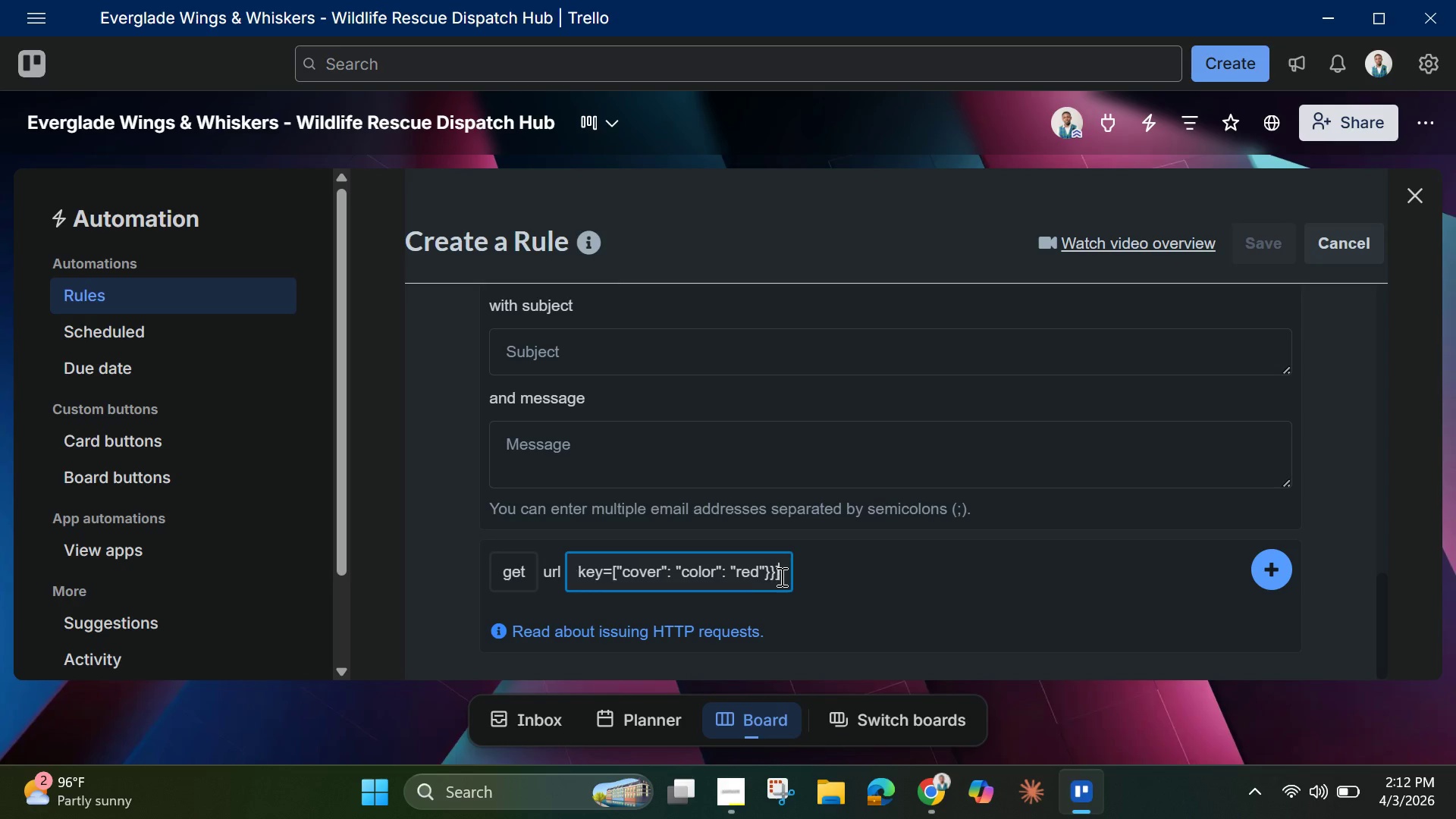 
hold_key(key=ShiftLeft, duration=4.55)
 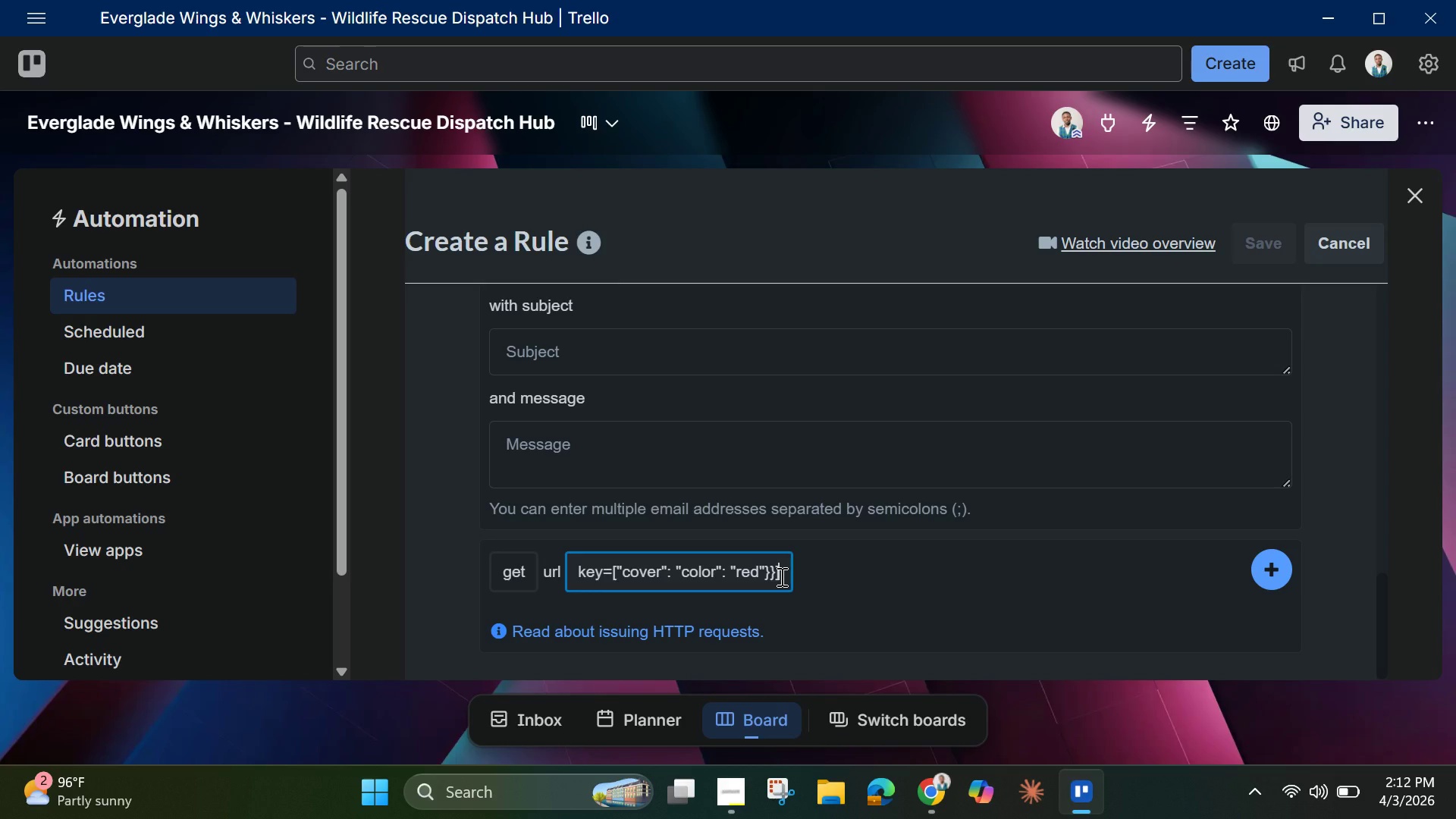 
key(BracketRight)
 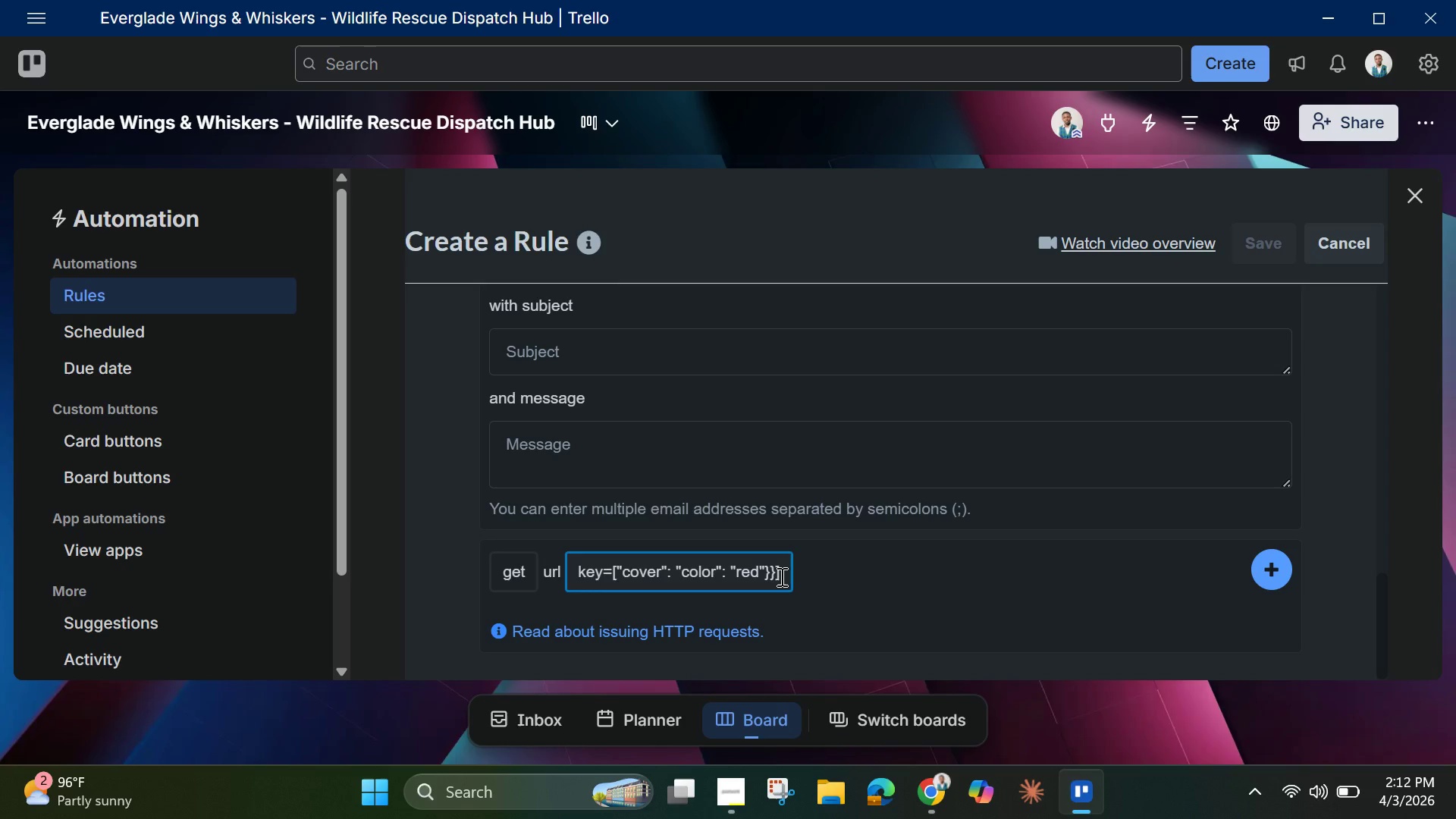 
key(Shift+6)
 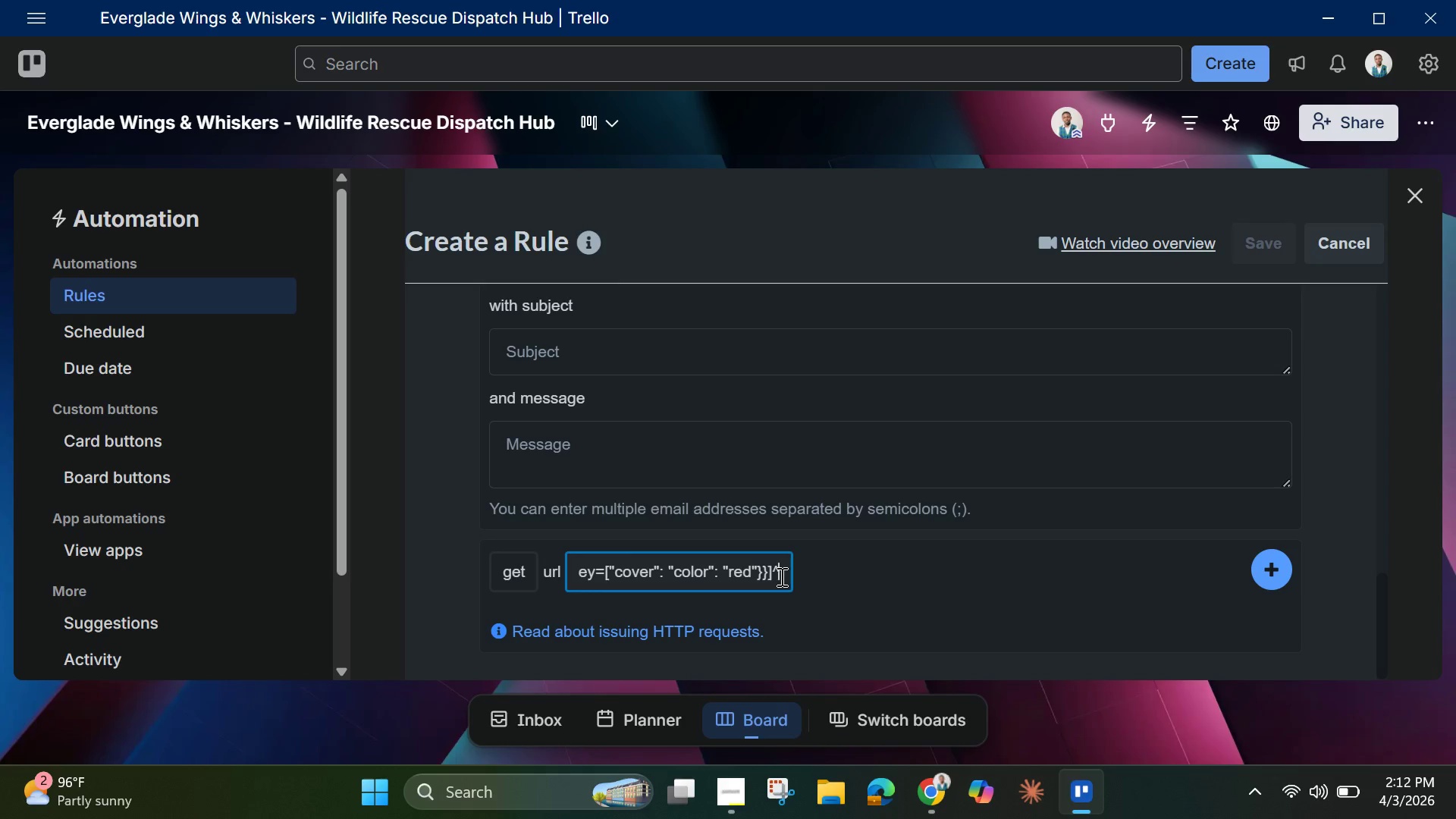 
key(Backspace)
 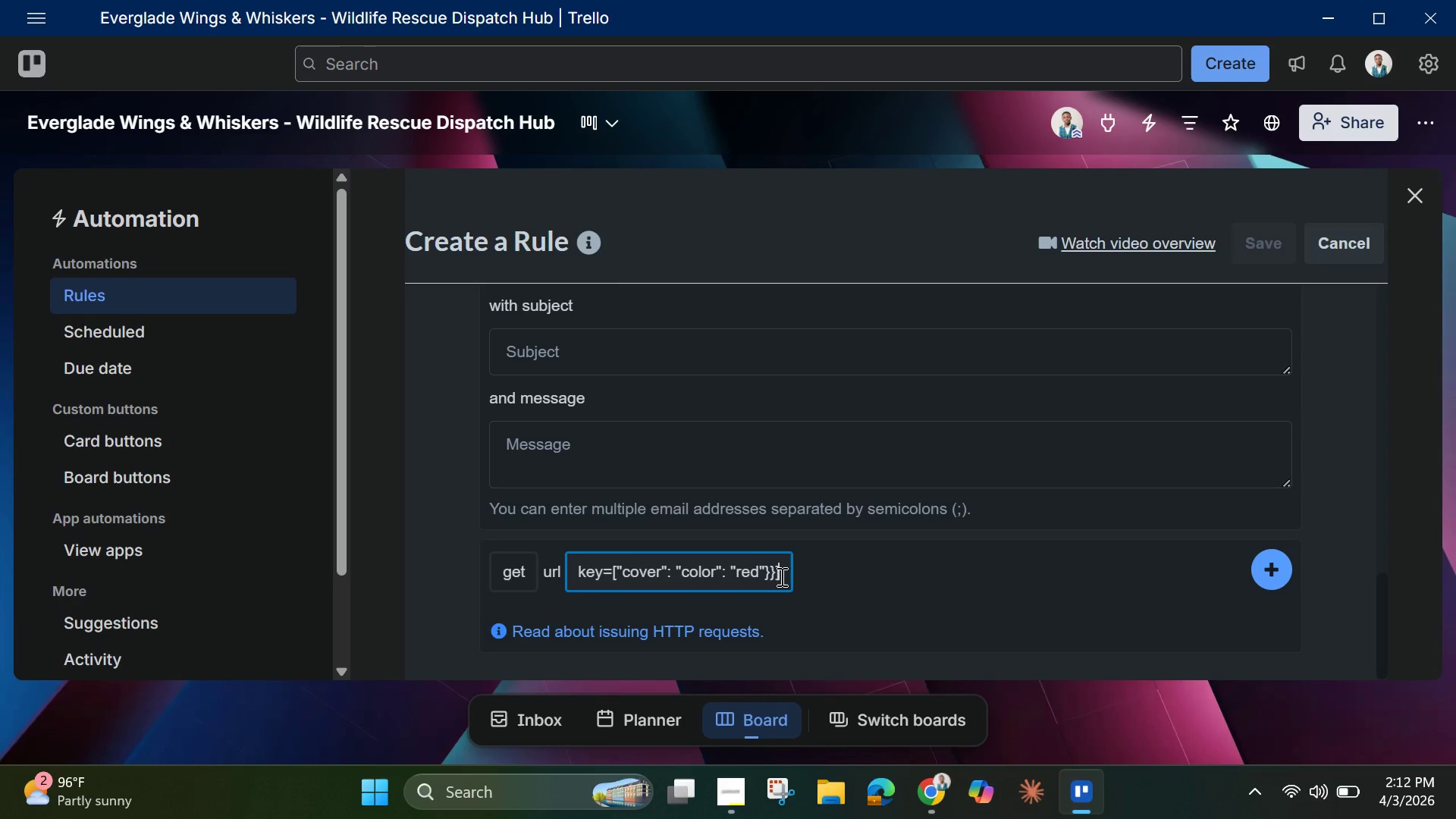 
key(Shift+7)
 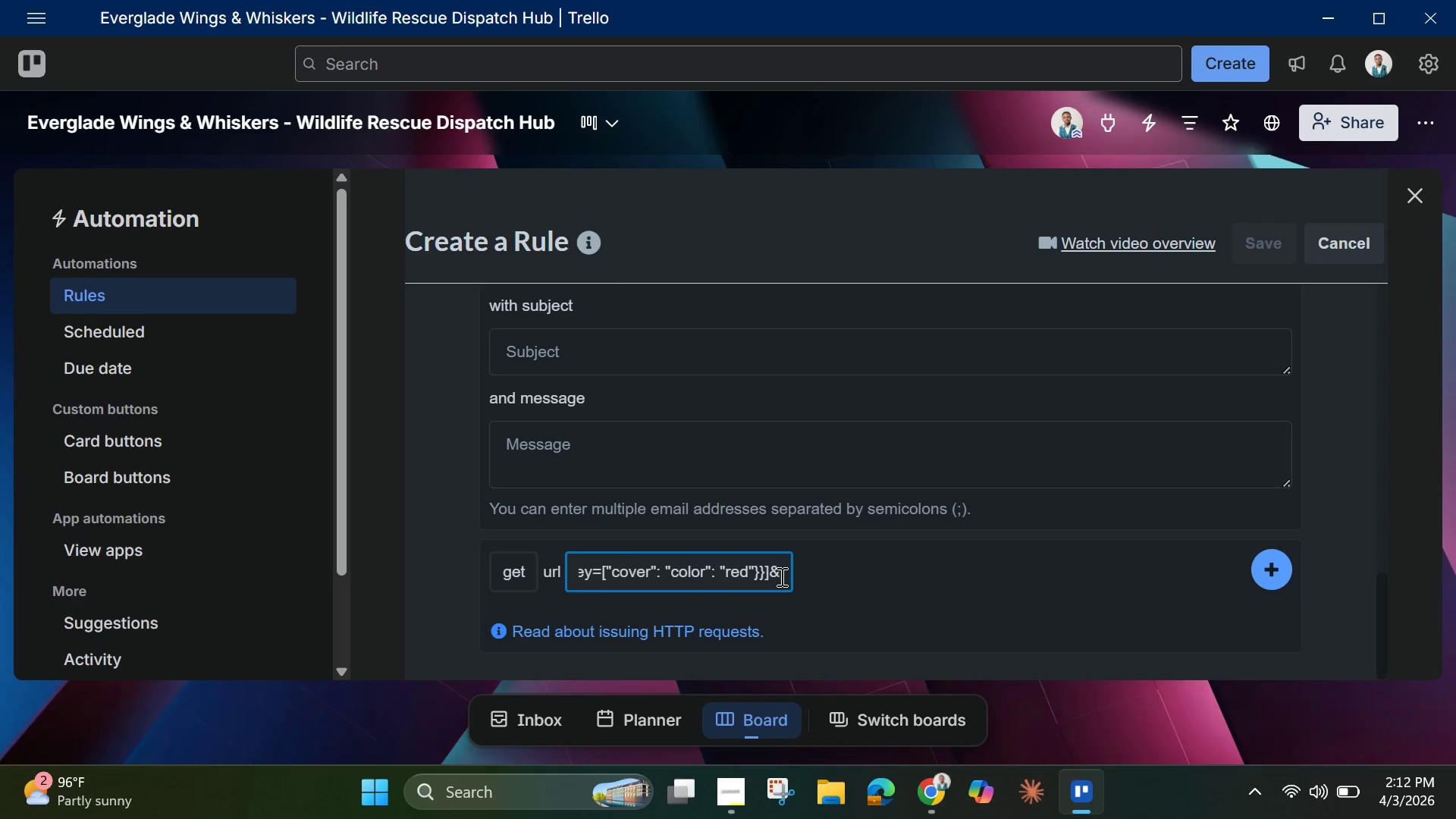 
type(token)
 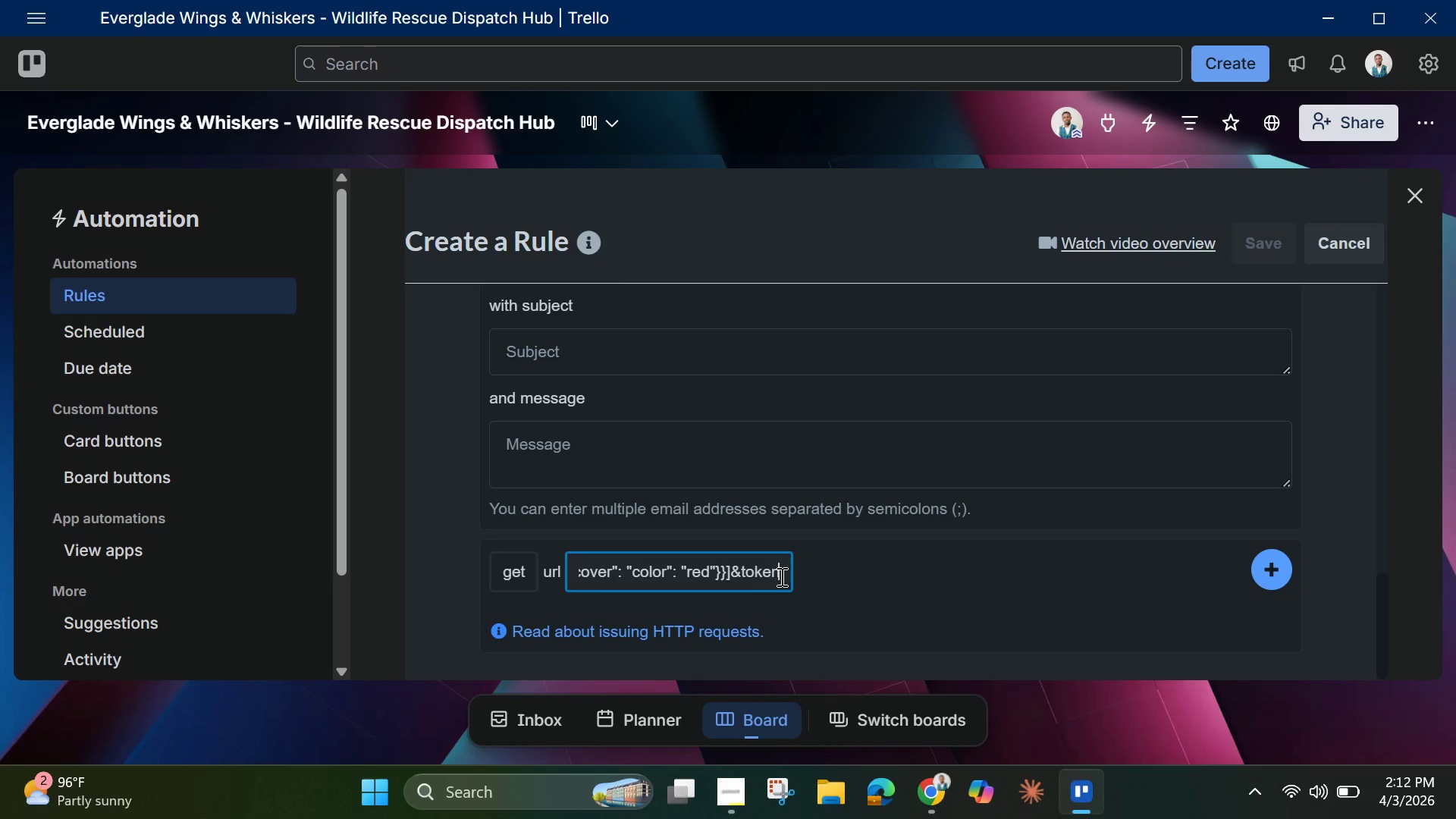 
key(Minus)
 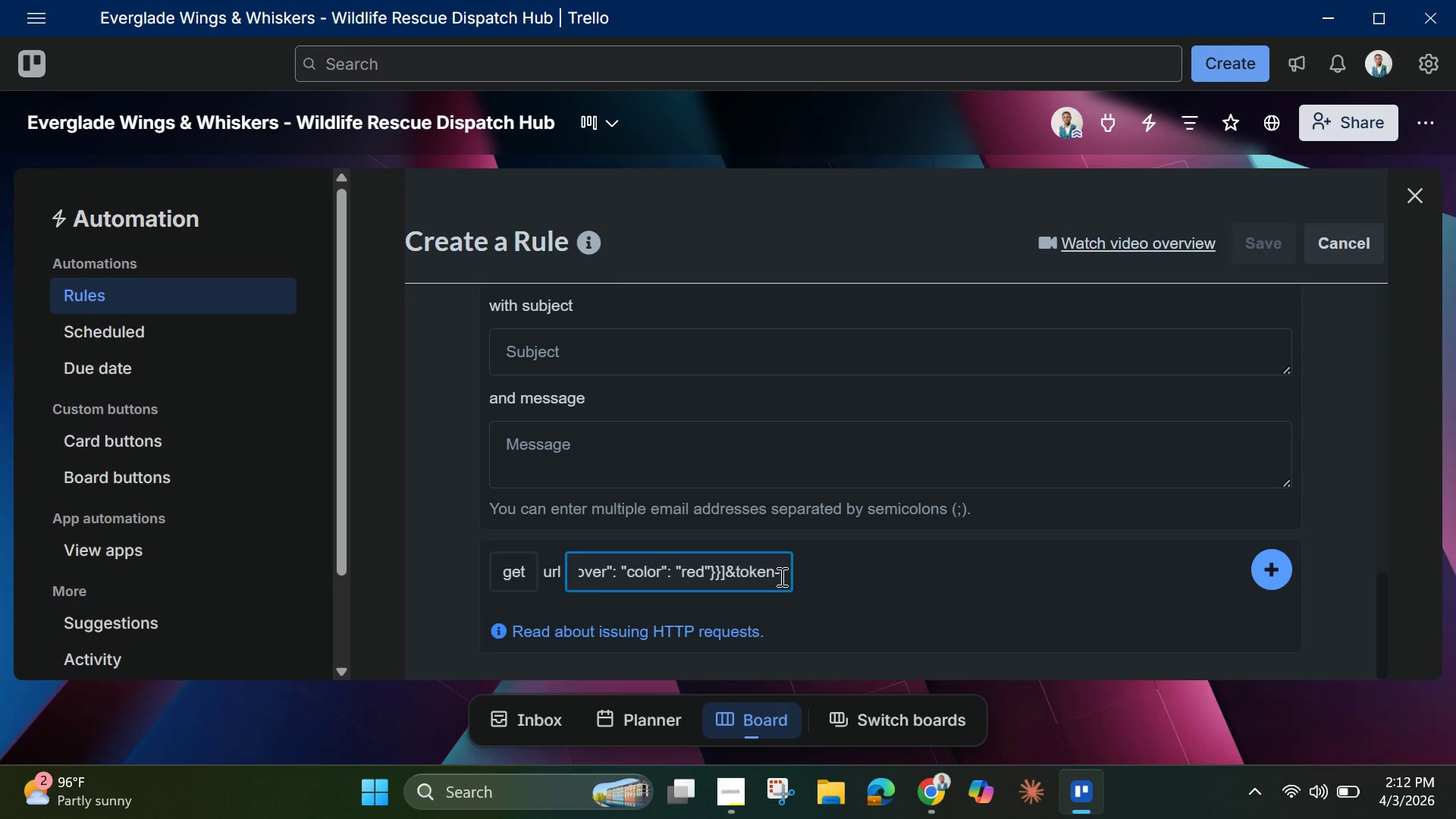 
key(Backspace)
 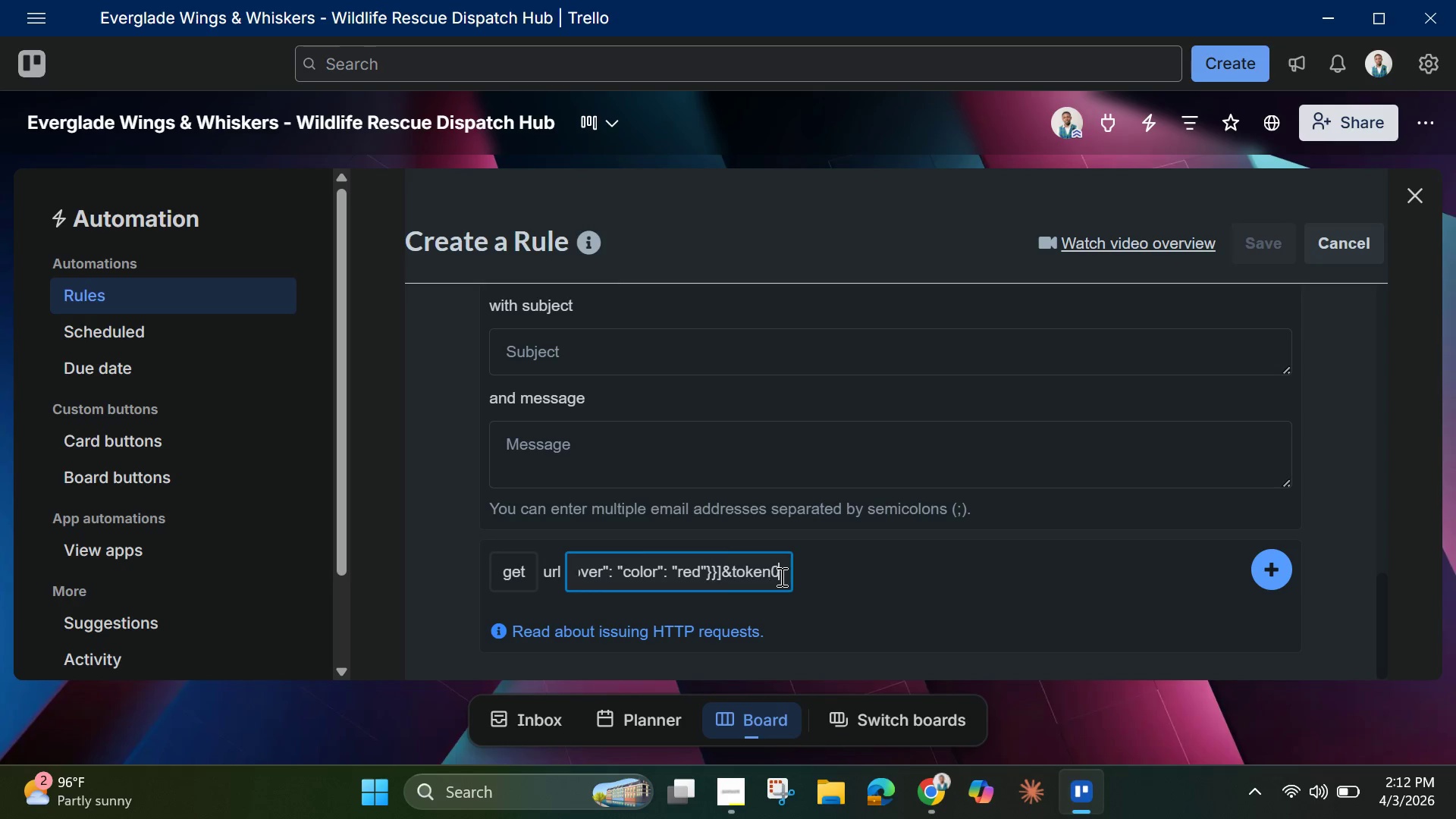 
key(0)
 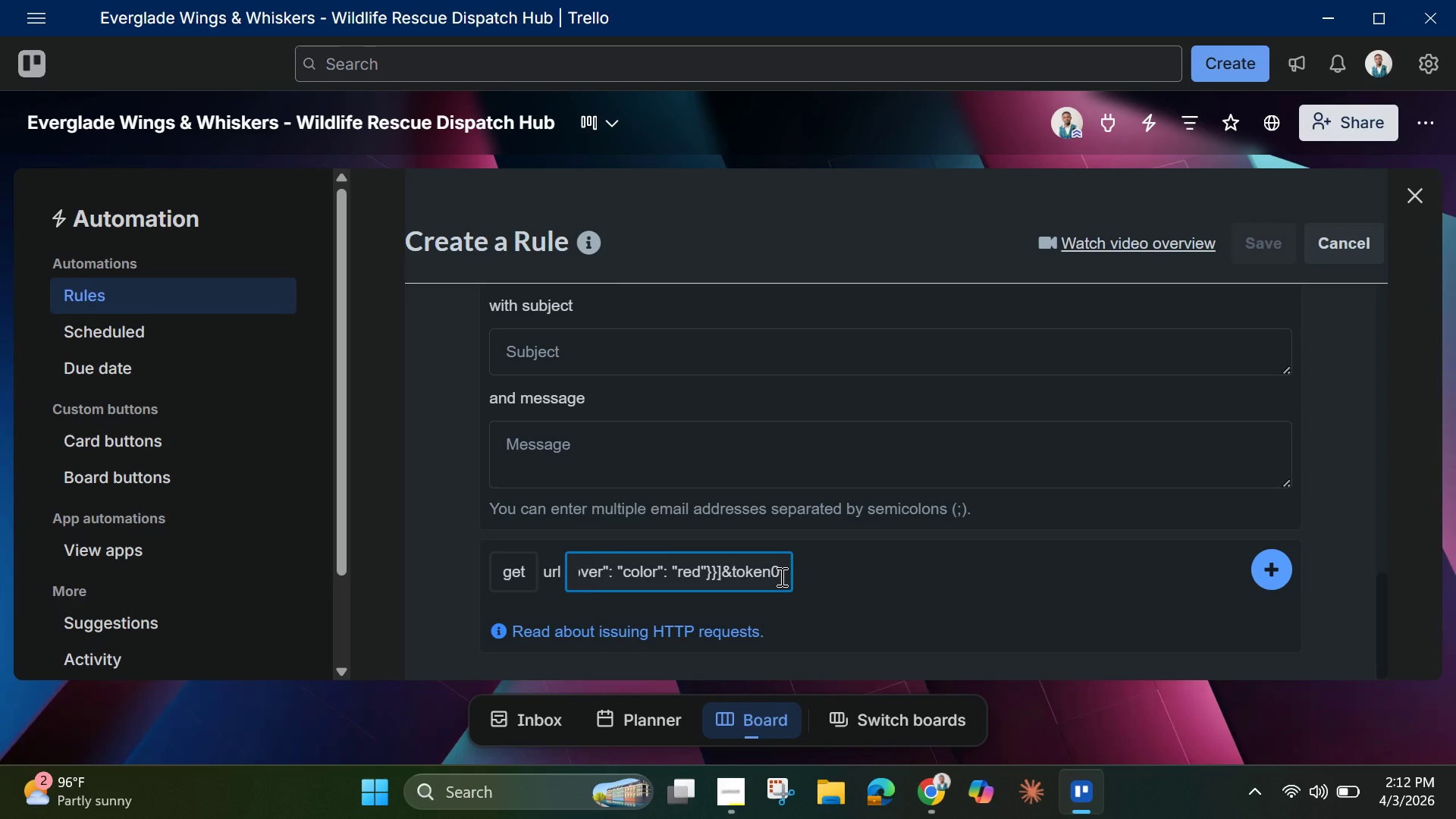 
key(Backspace)
 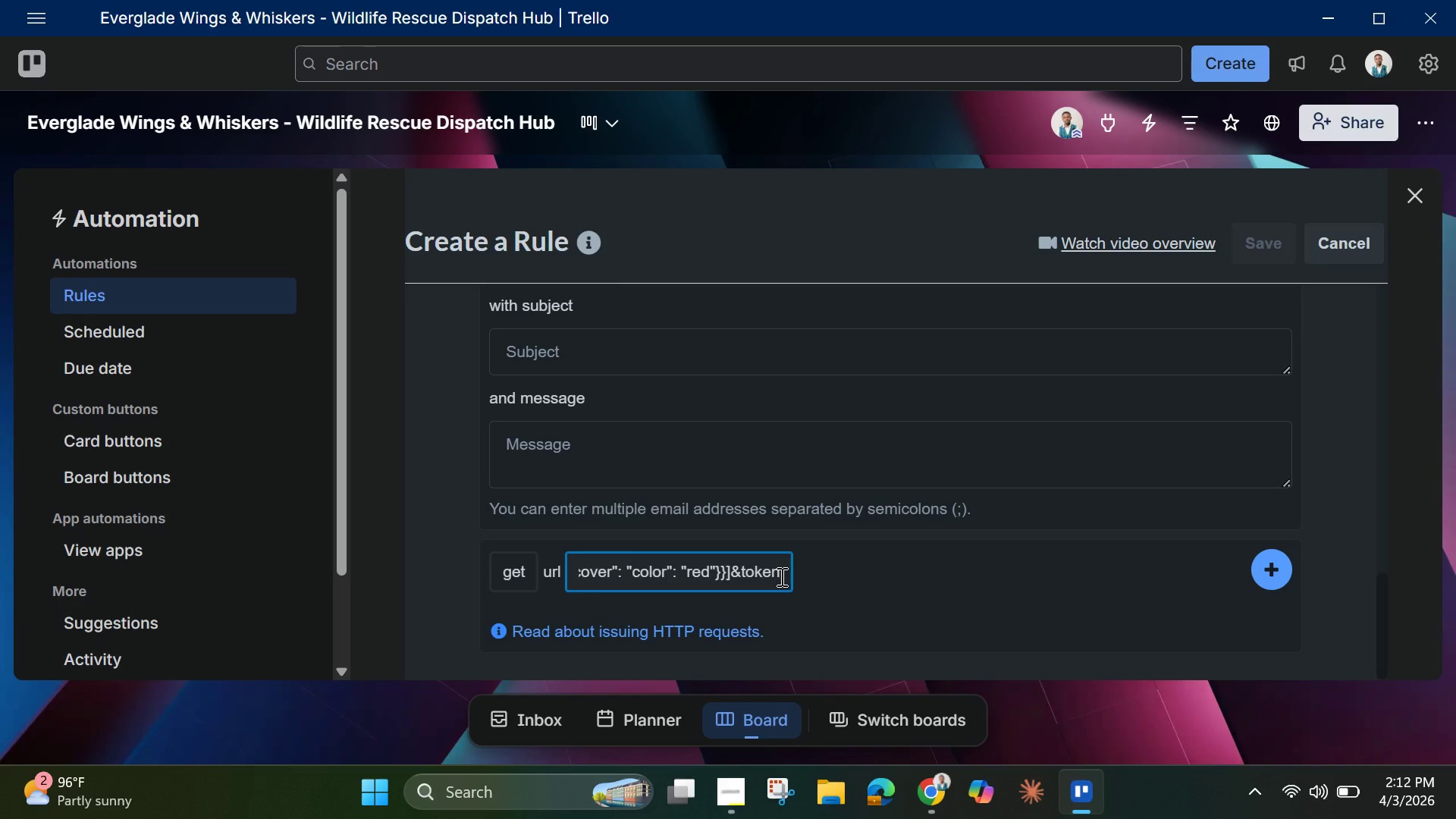 
key(Shift+0)
 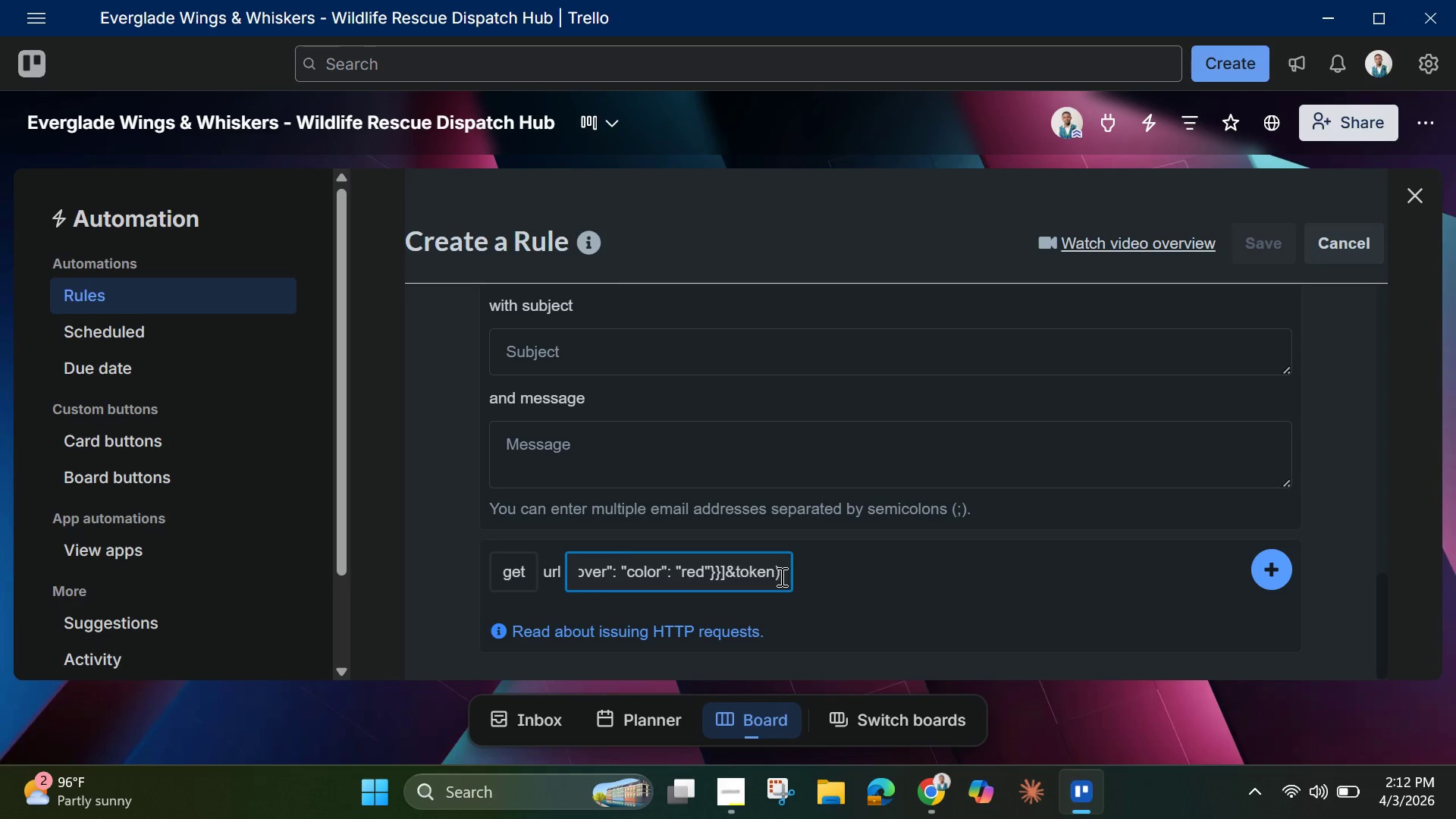 
key(Shift+Backspace)
 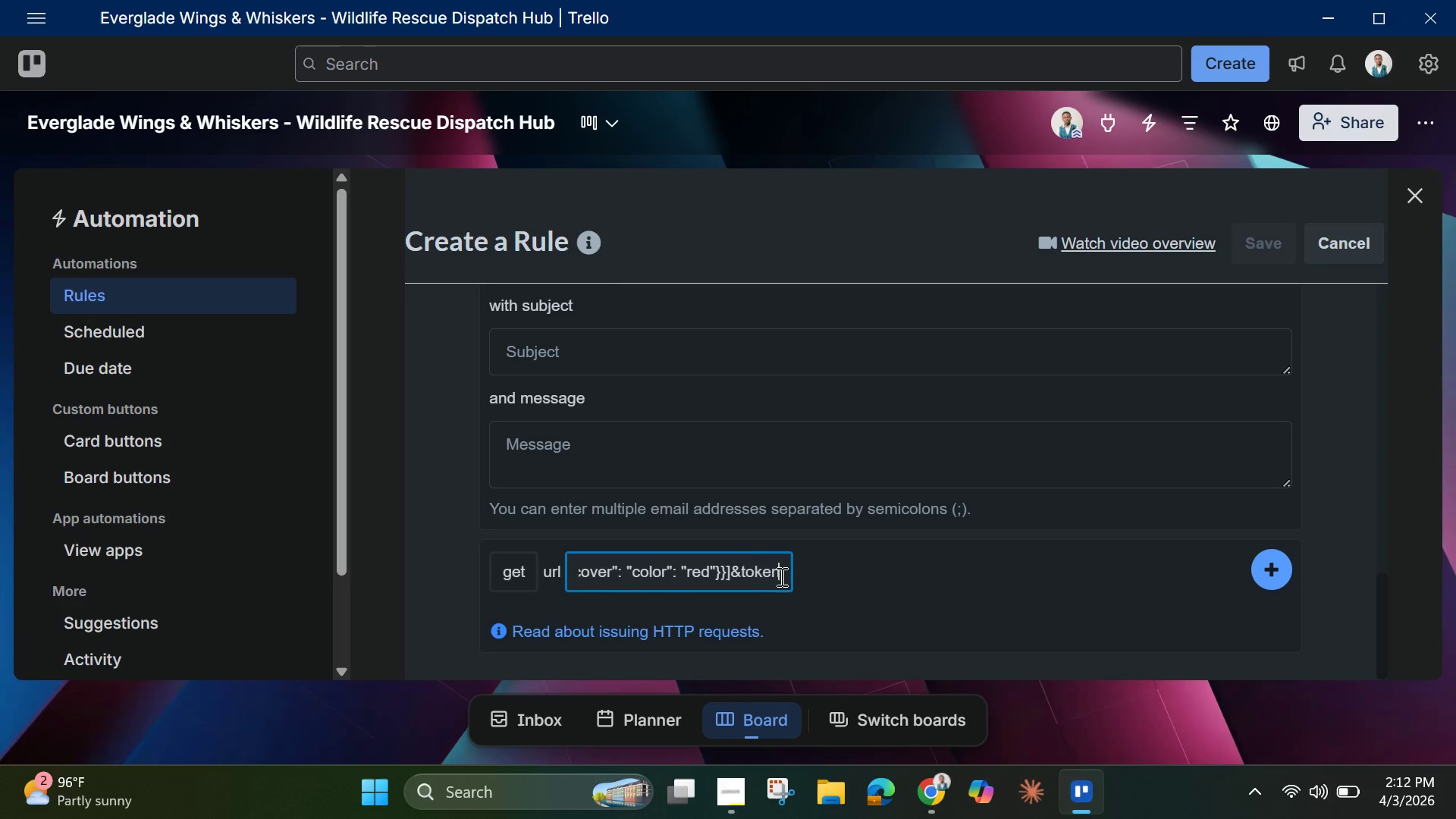 
key(Minus)
 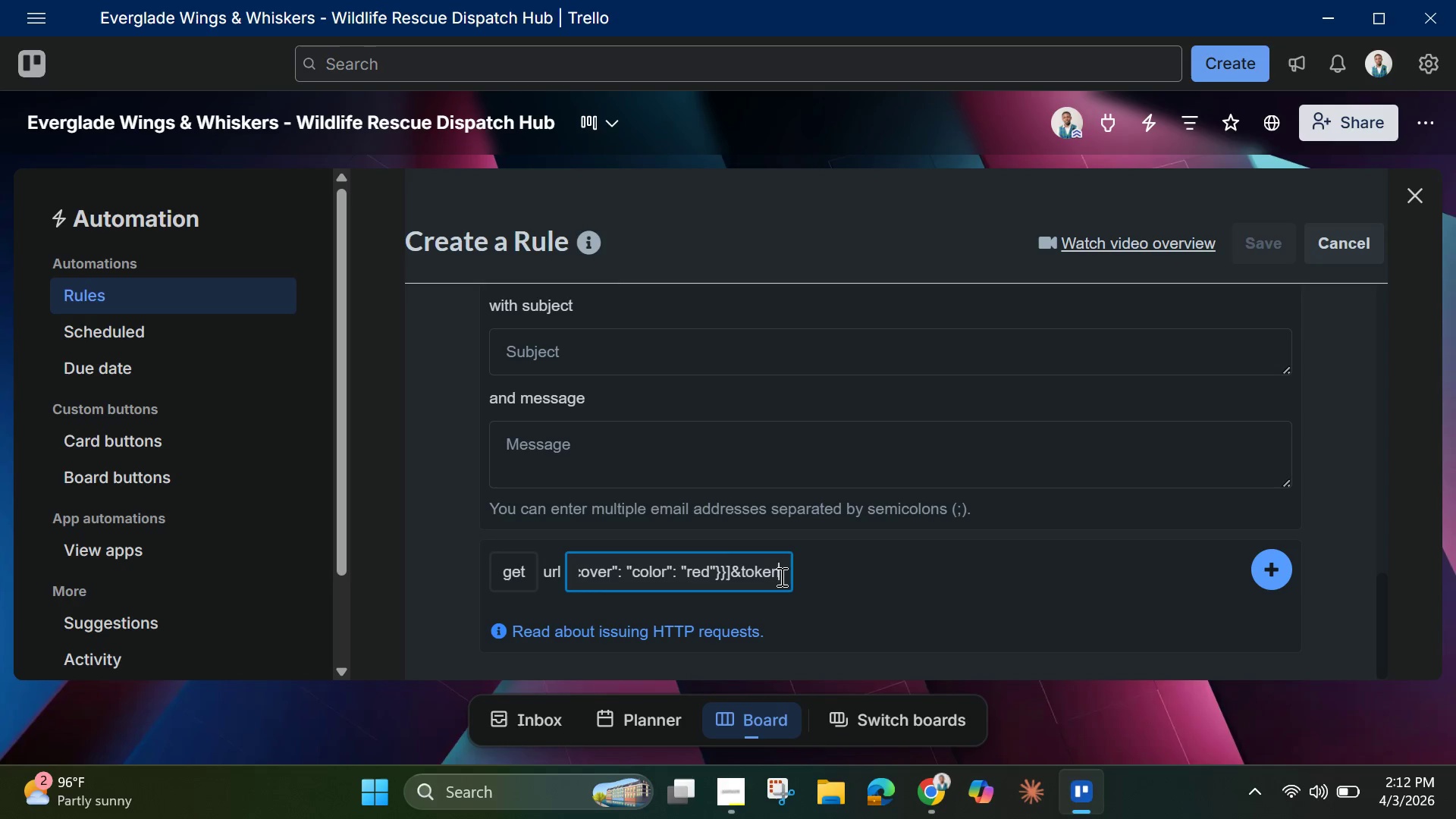 
key(Backspace)
 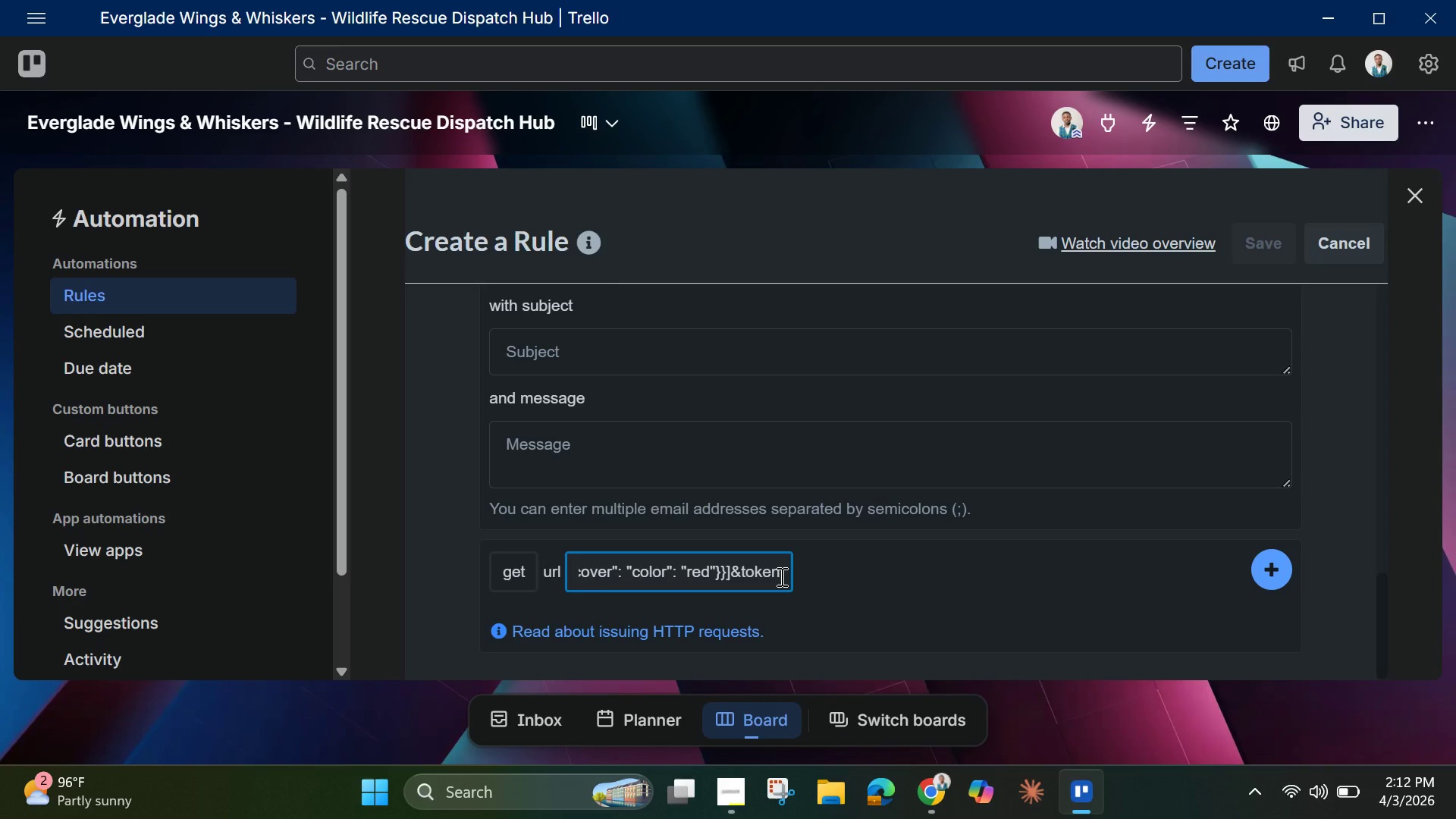 
key(Shift+Equal)
 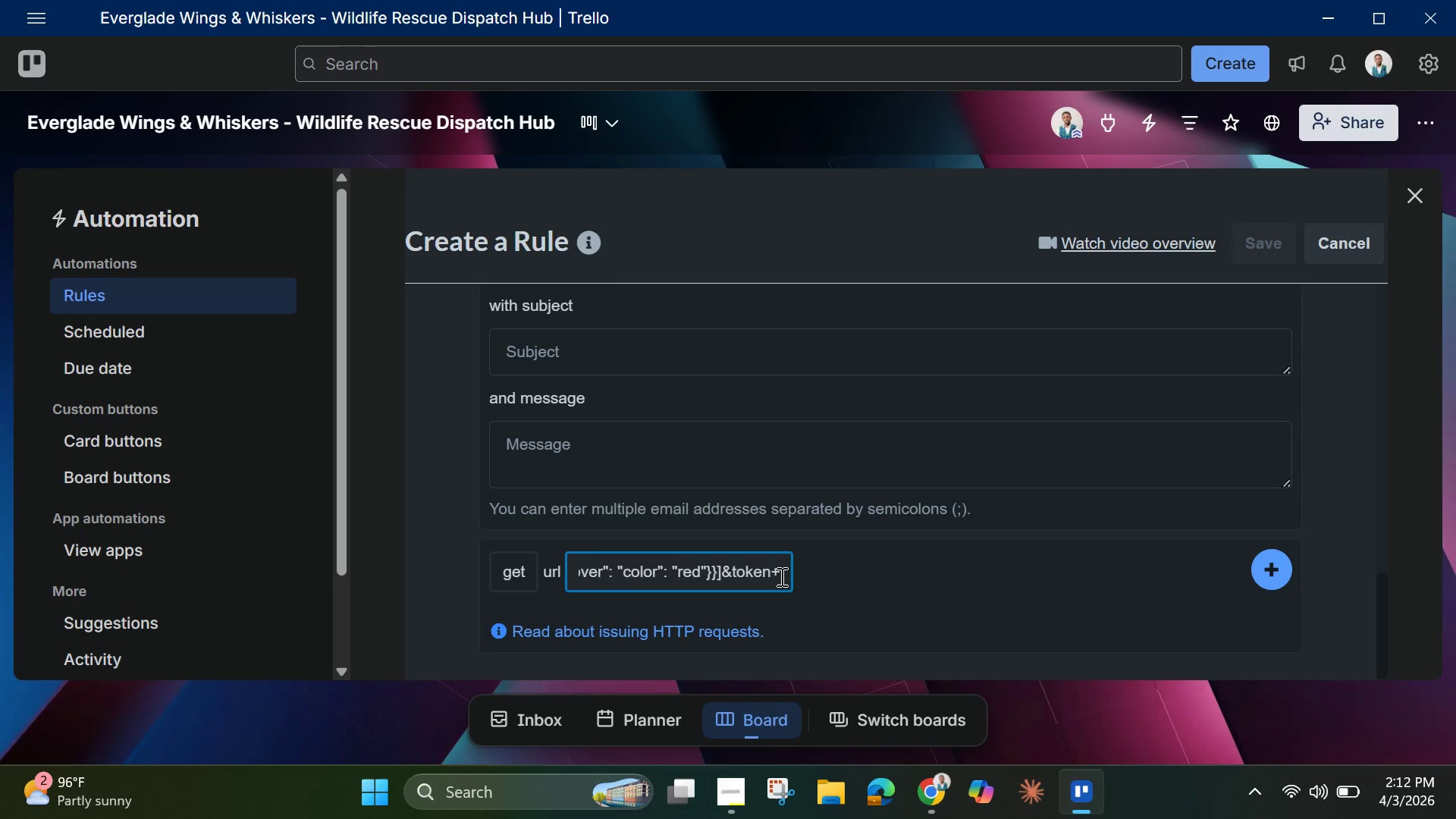 
key(Backspace)
 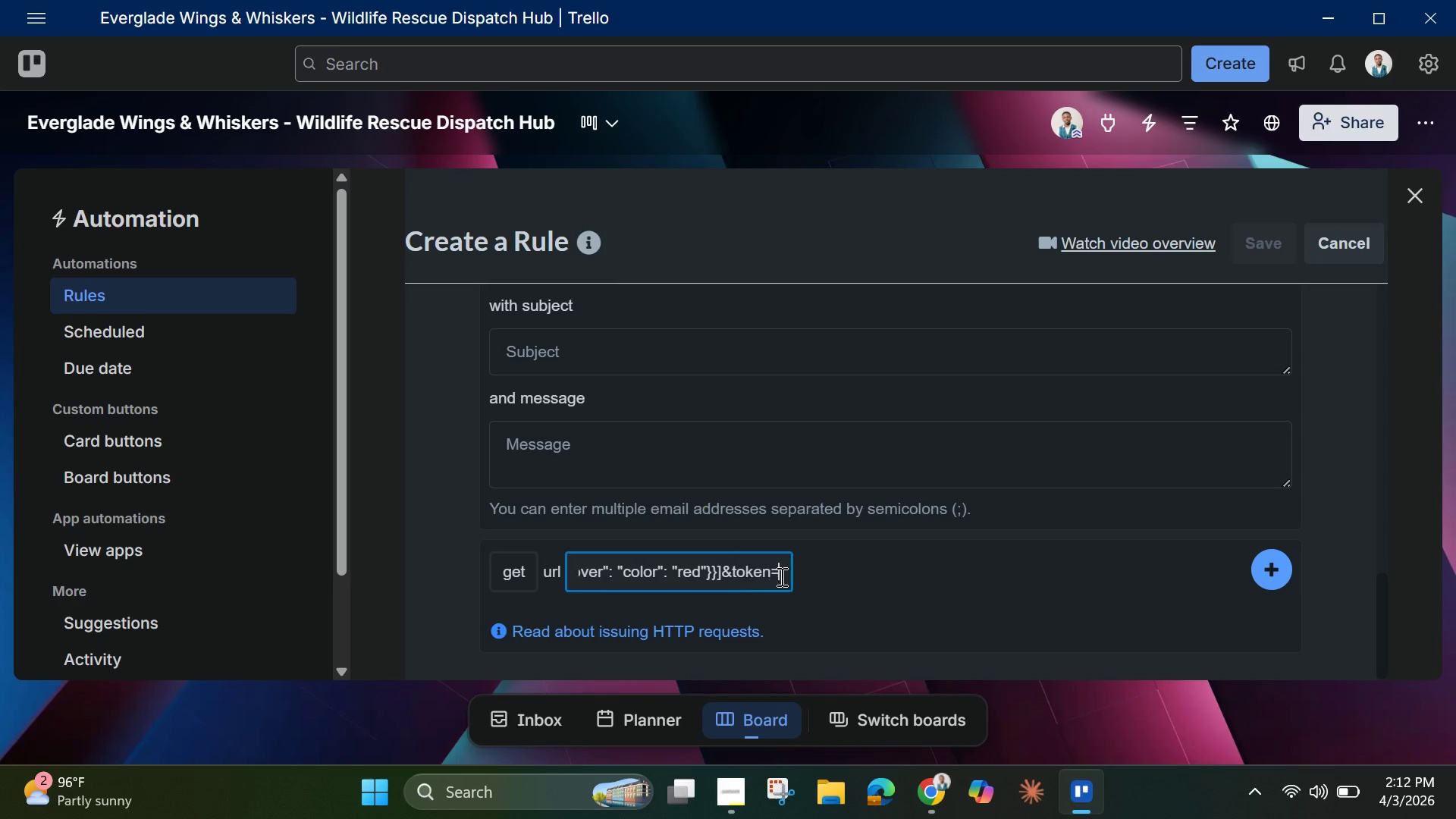 
key(Equal)
 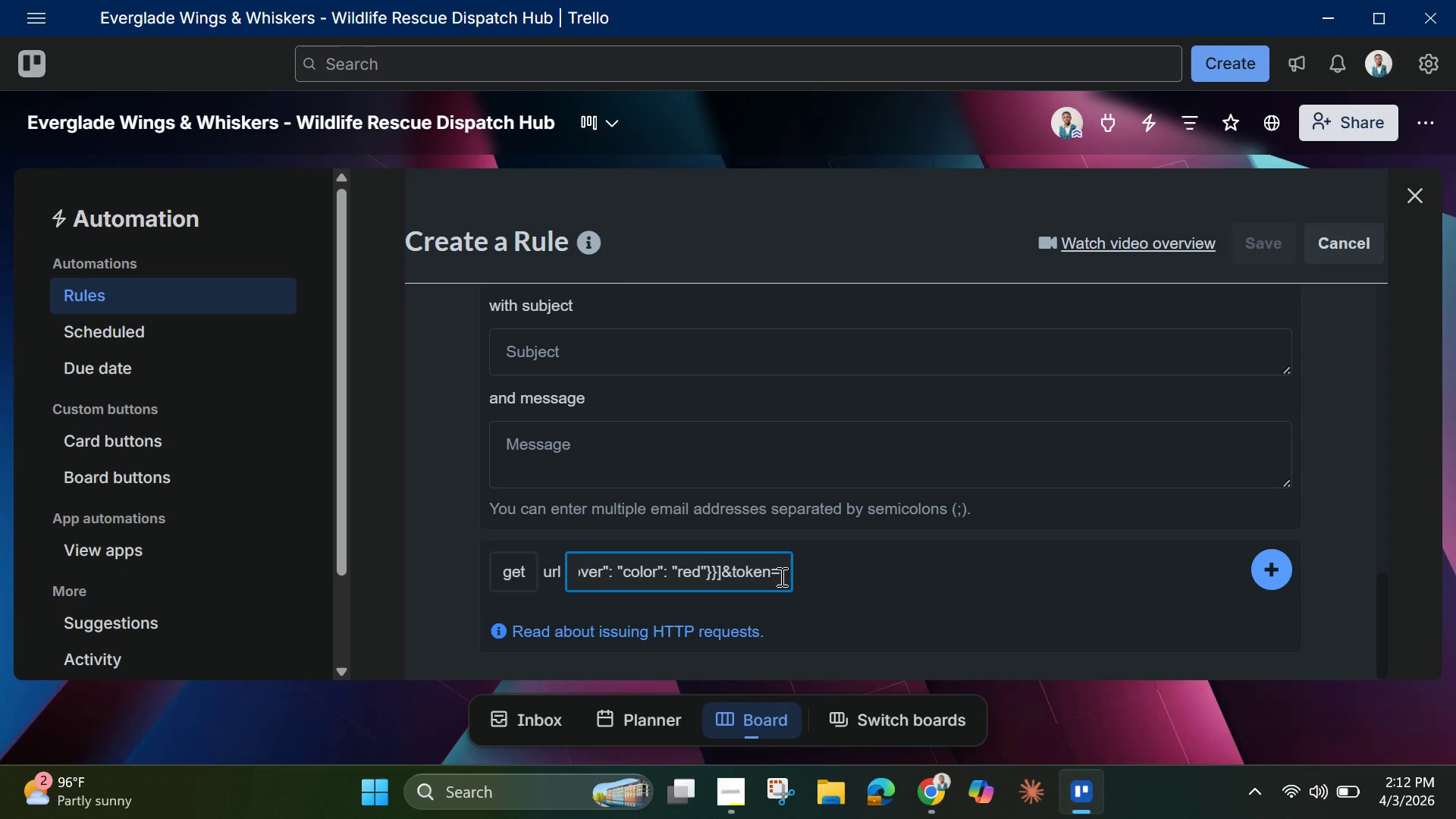 
wait(5.05)
 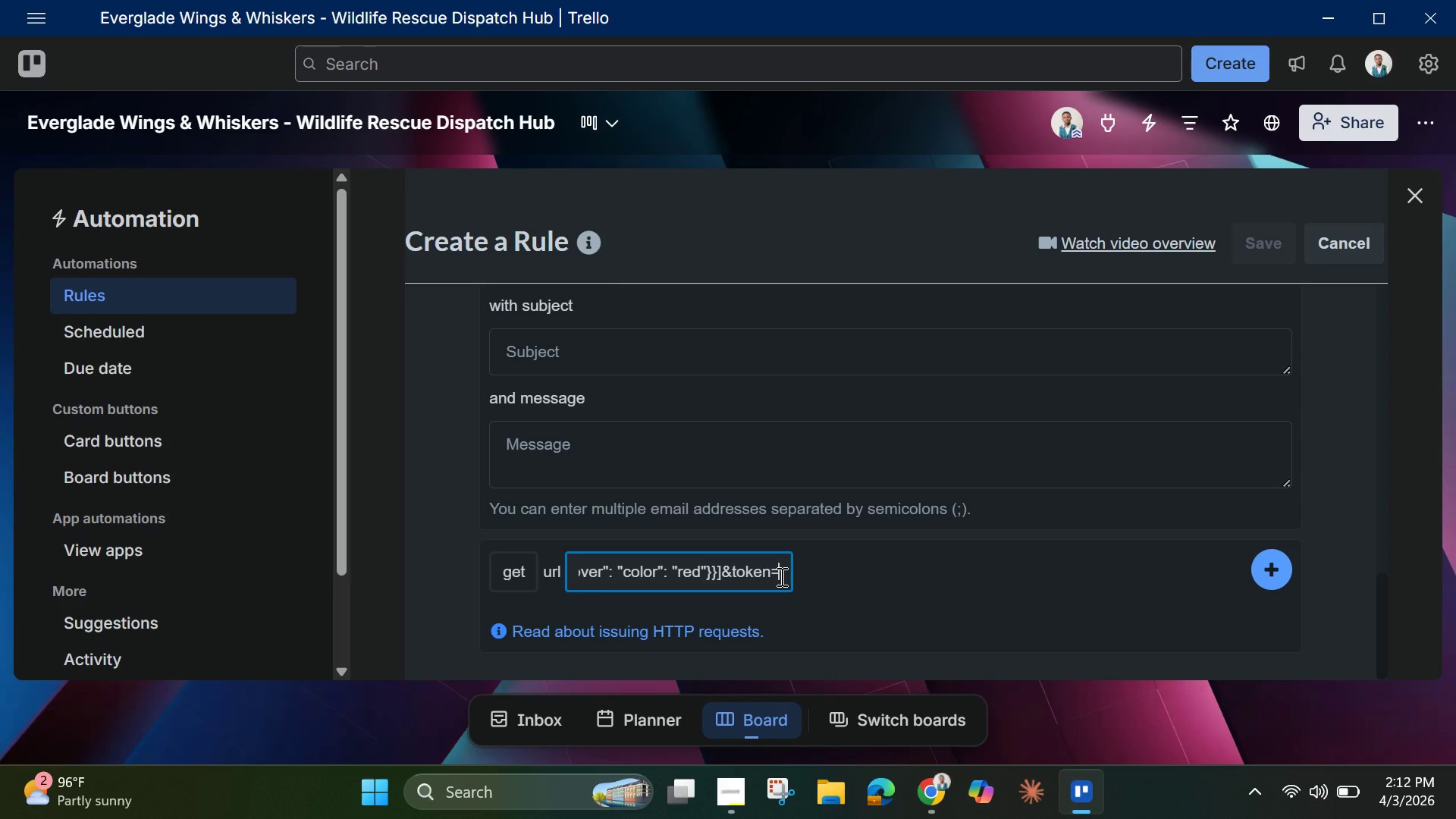 
key(BracketLeft)
 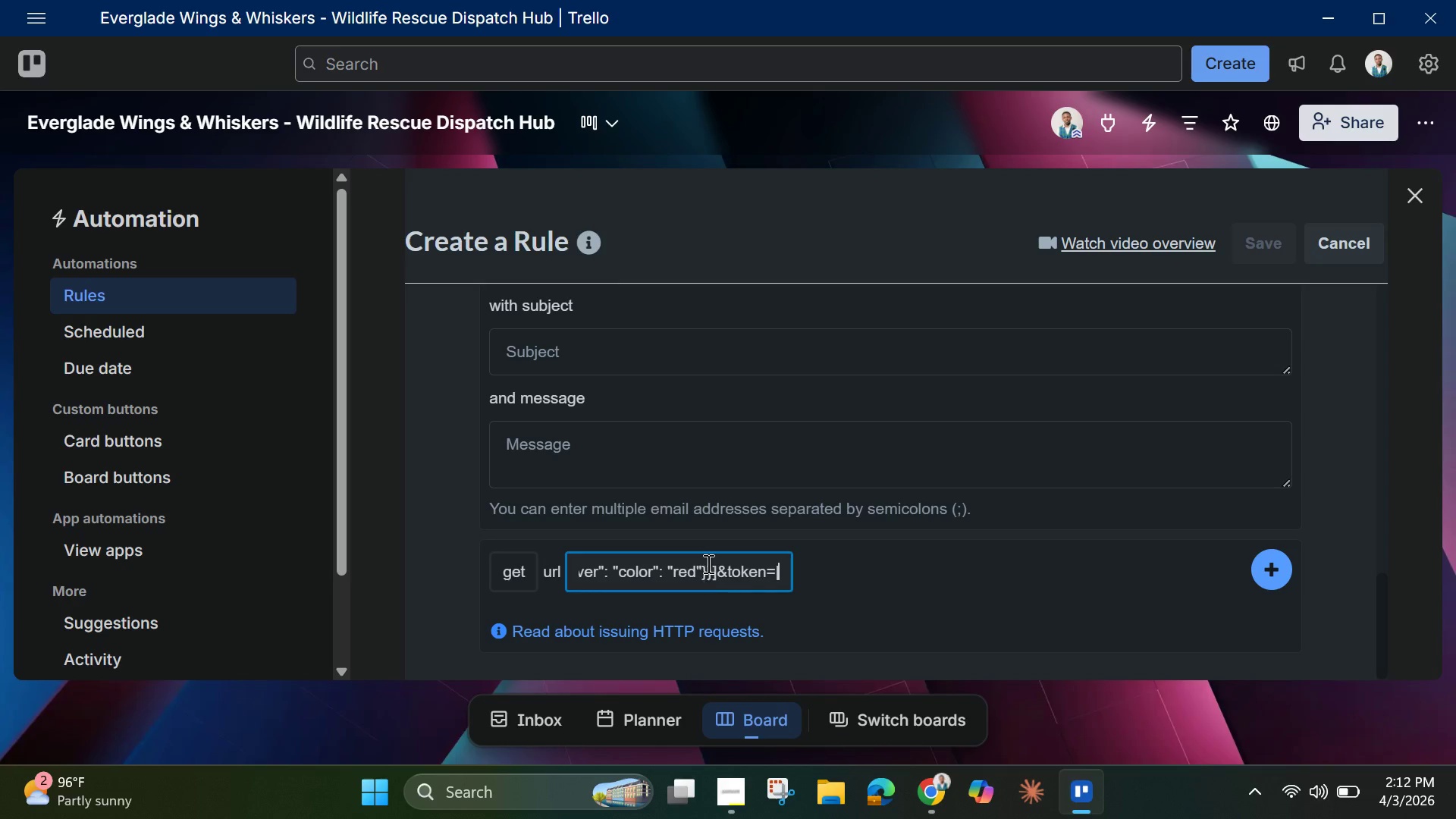 
wait(9.62)
 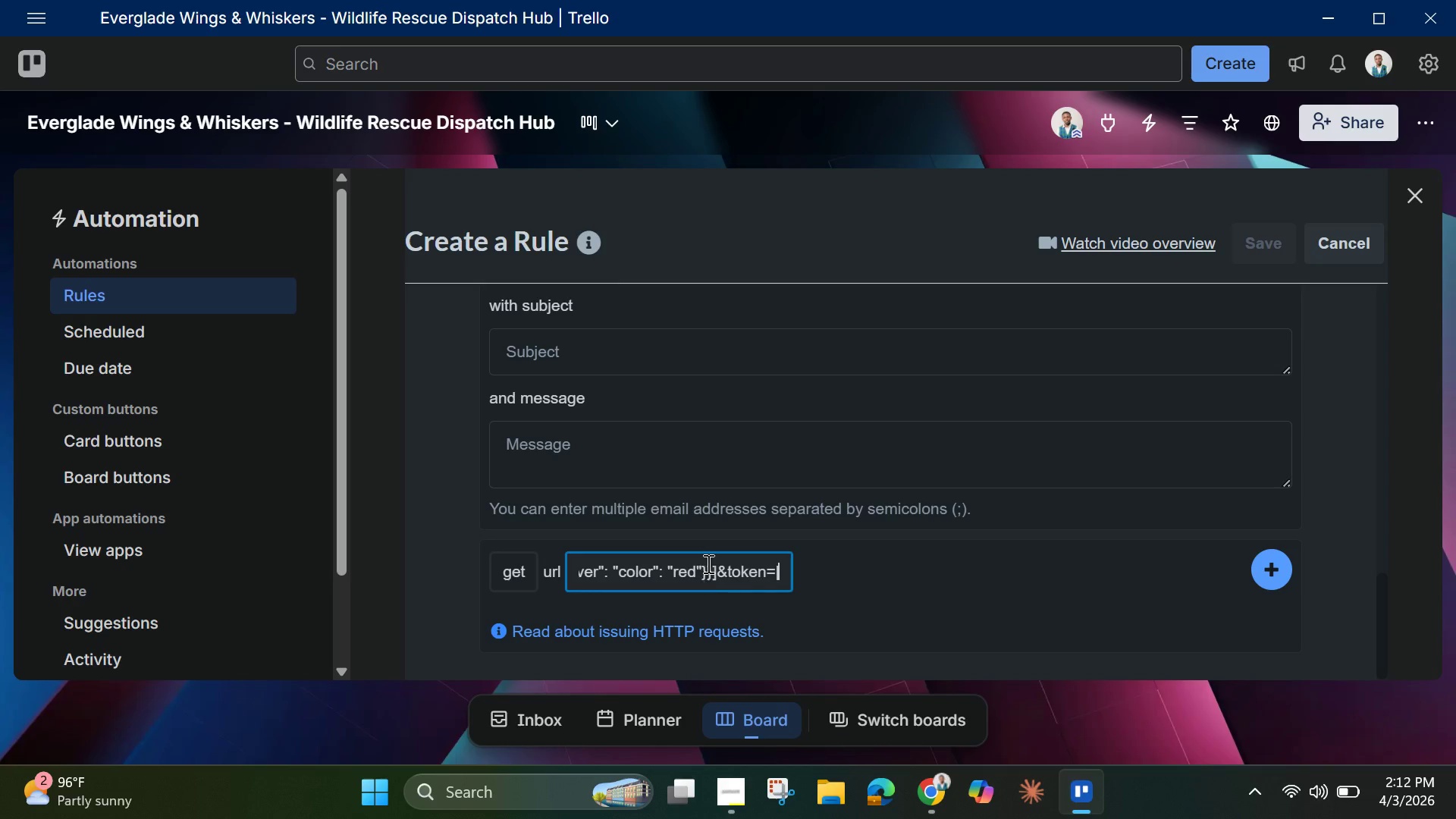 
left_click([701, 573])
 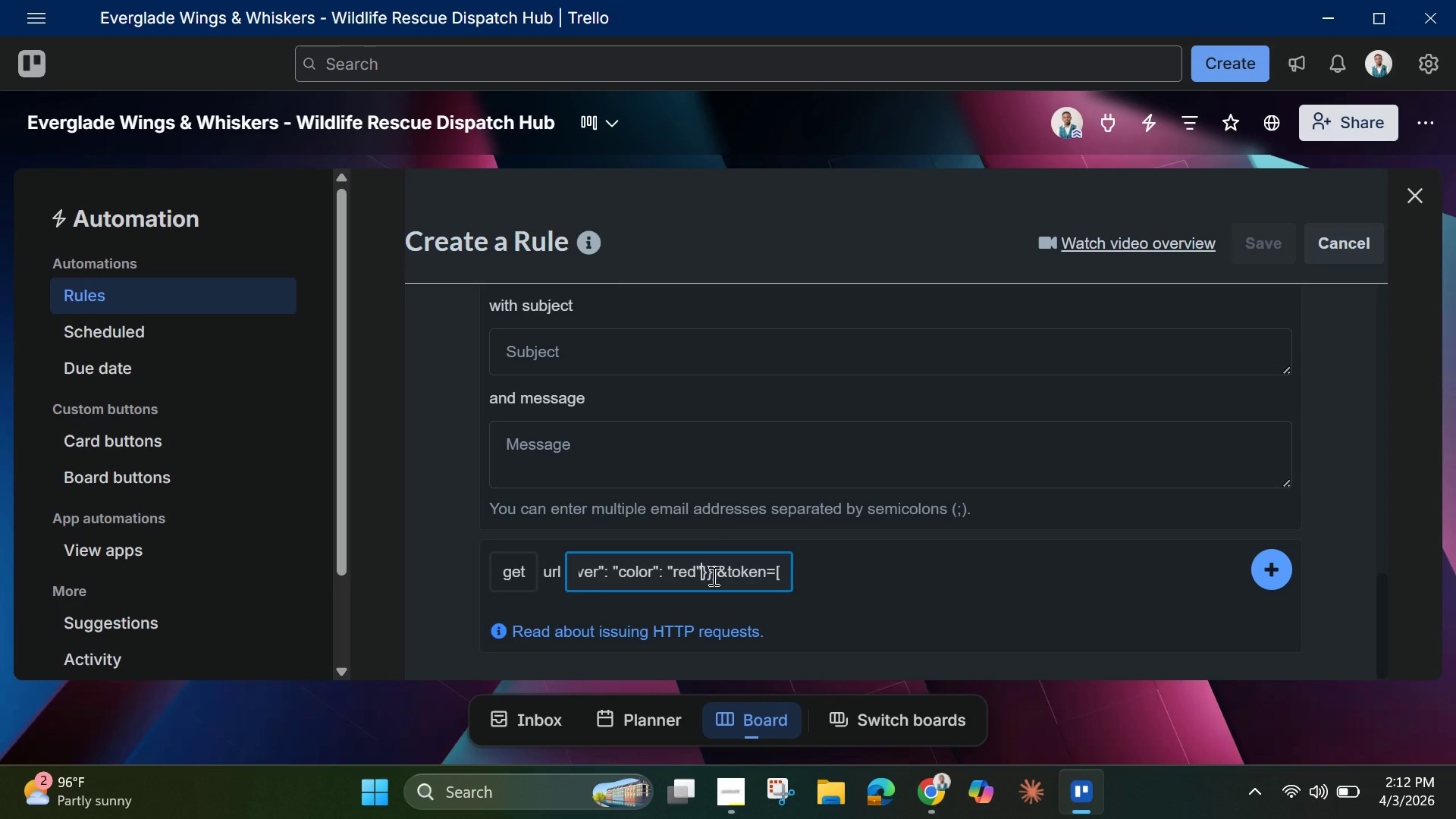 
left_click_drag(start_coordinate=[712, 576], to_coordinate=[650, 570])
 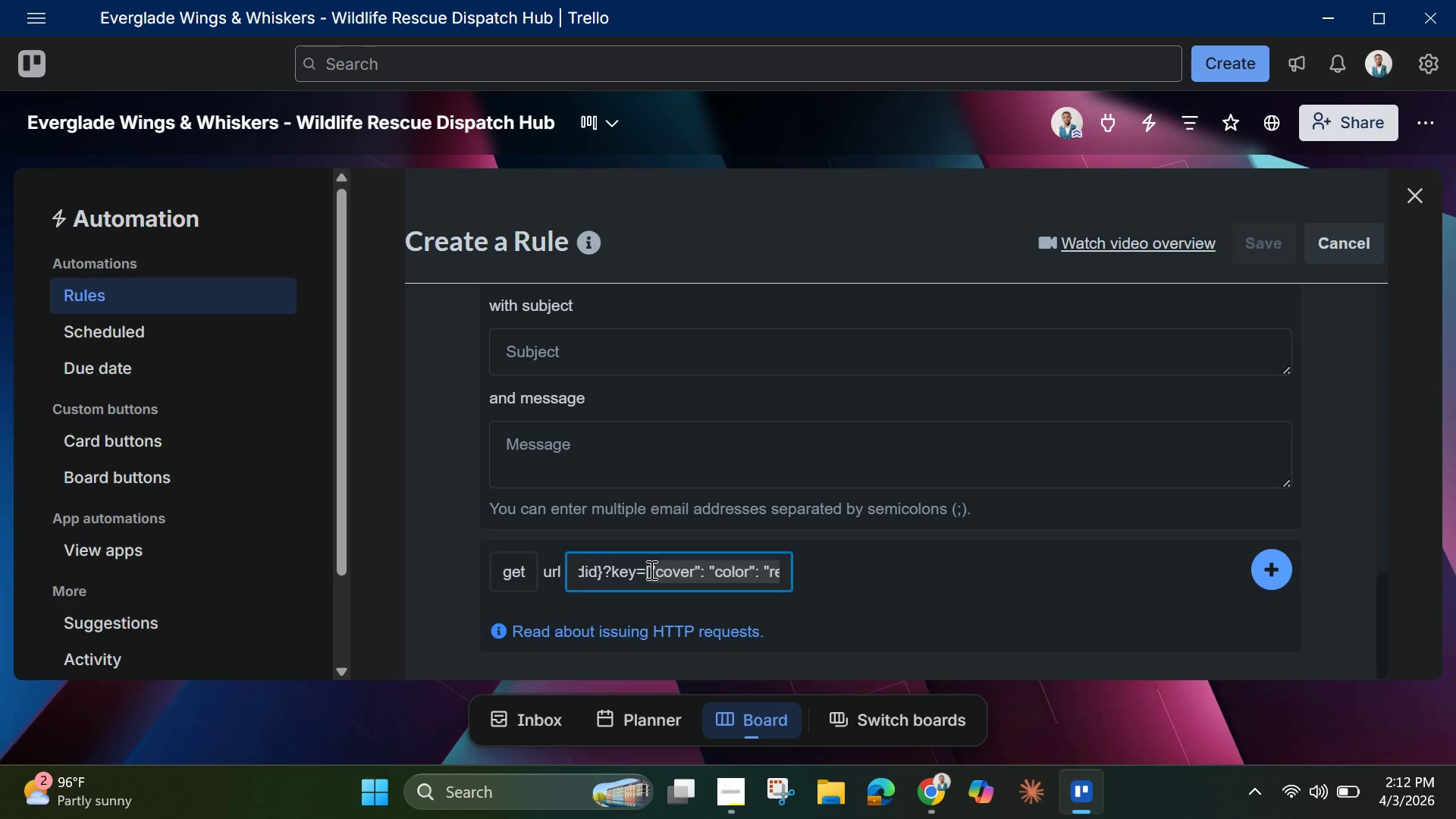 
key(Control+C)
 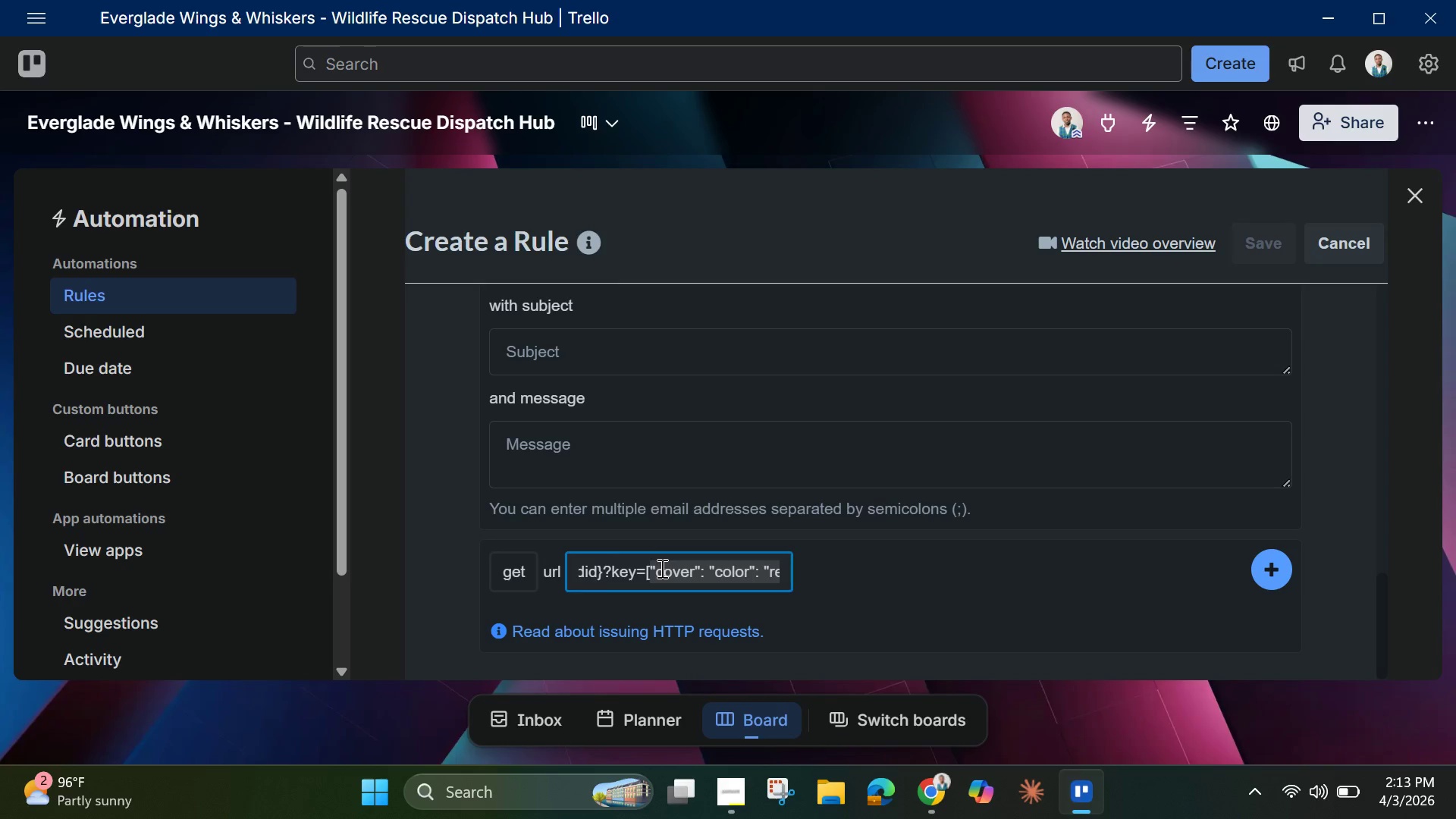 
left_click([678, 573])
 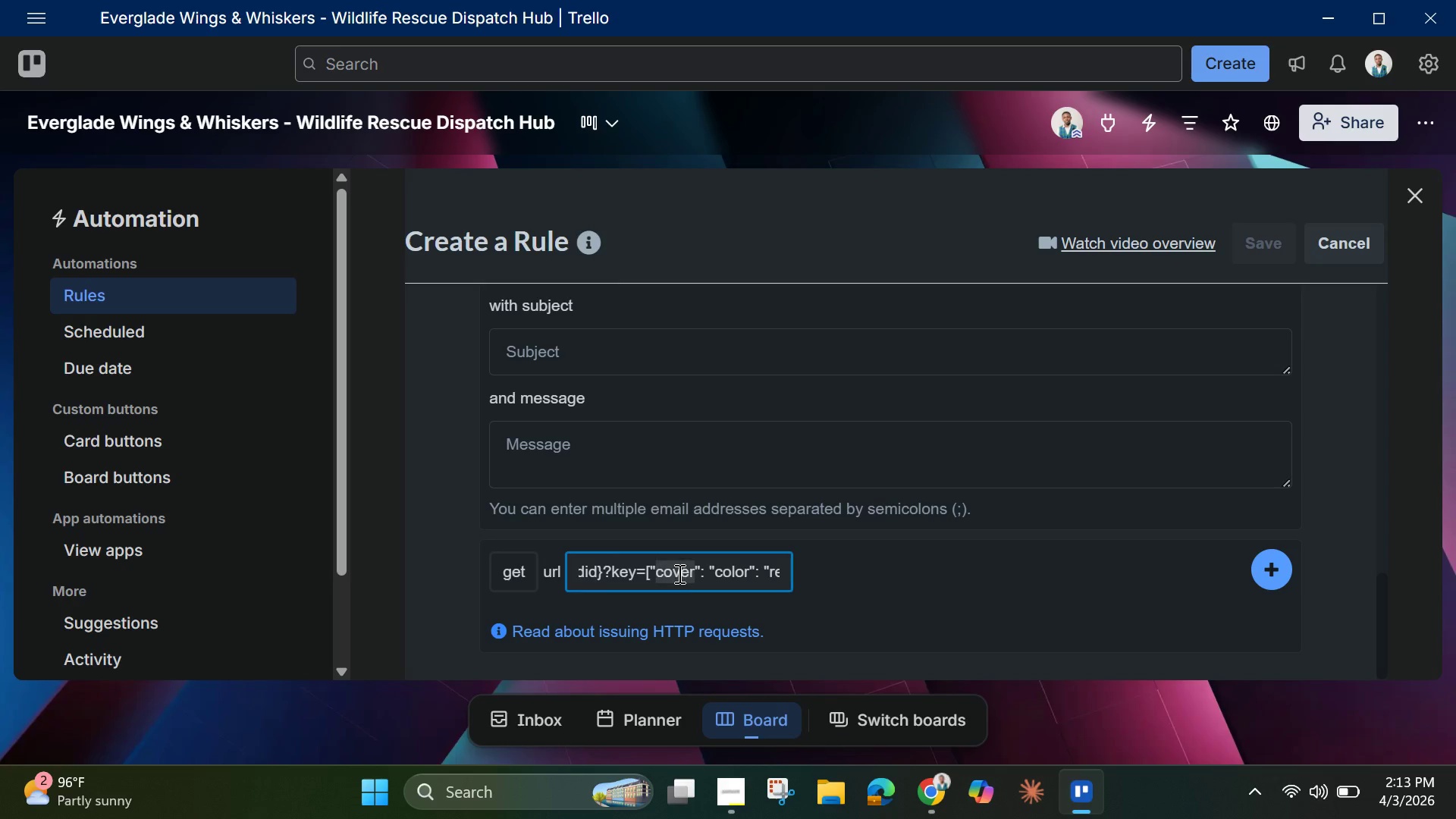 
left_click_drag(start_coordinate=[678, 573], to_coordinate=[845, 582])
 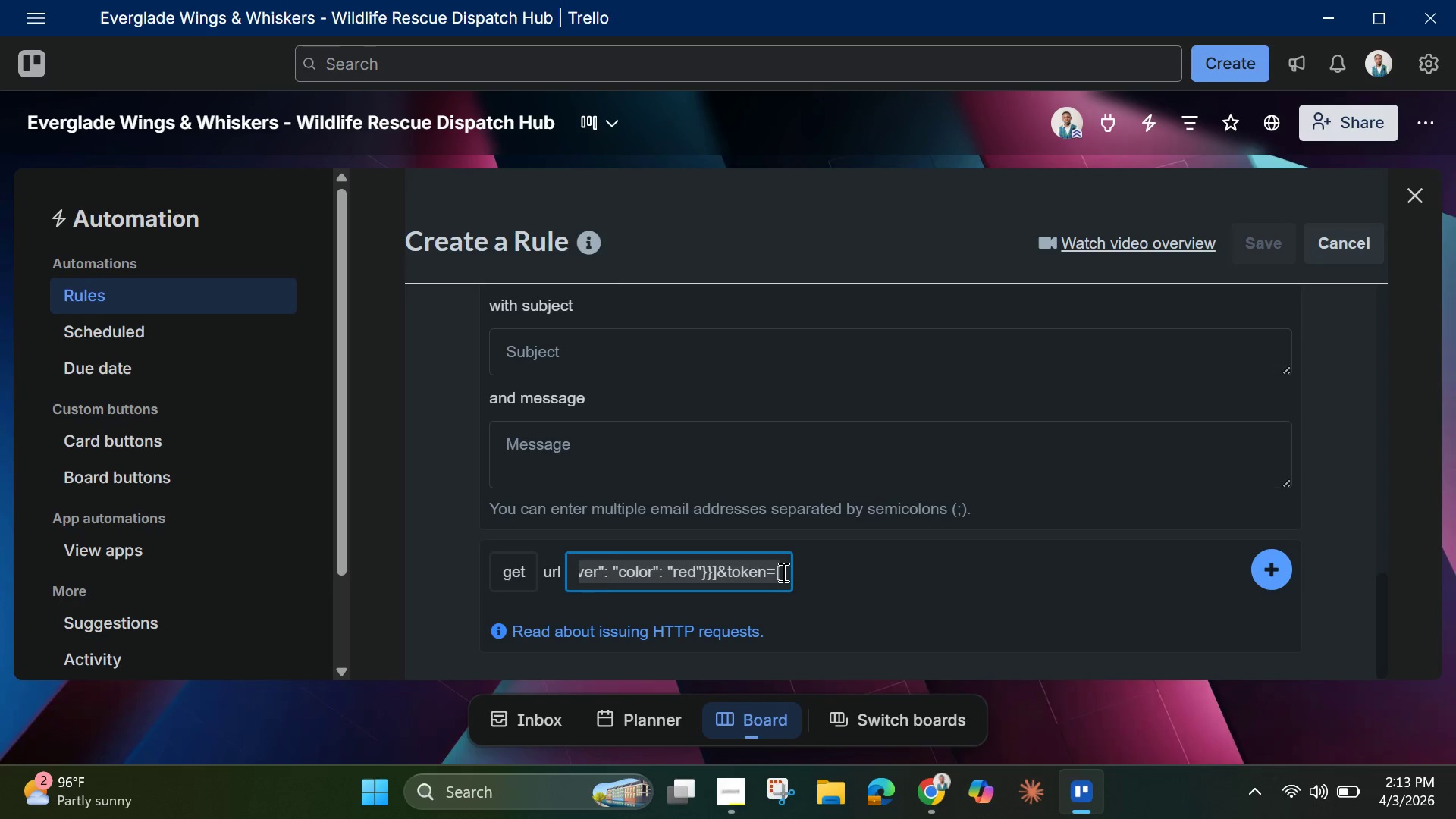 
left_click([782, 572])
 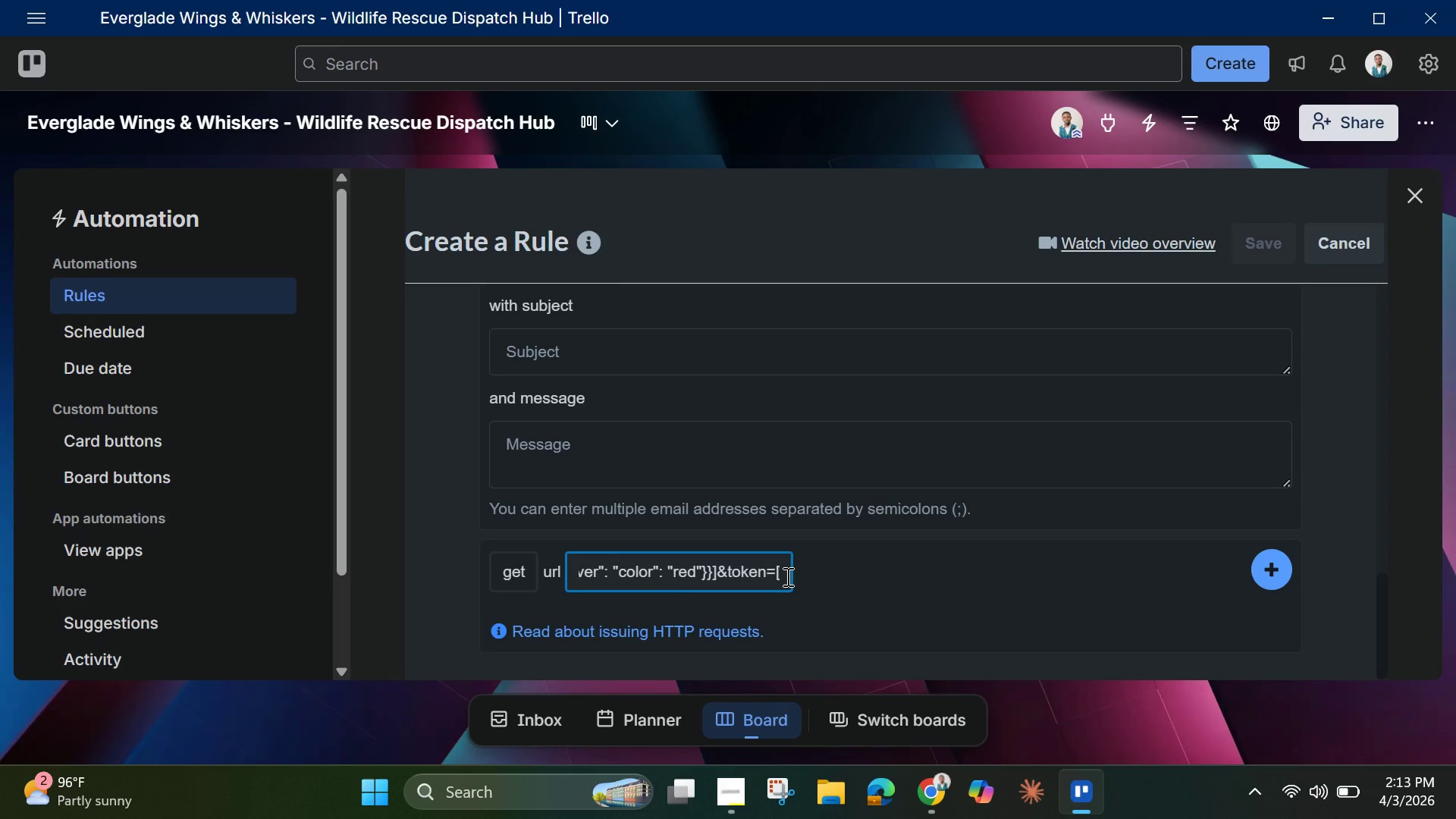 
key(Control+V)
 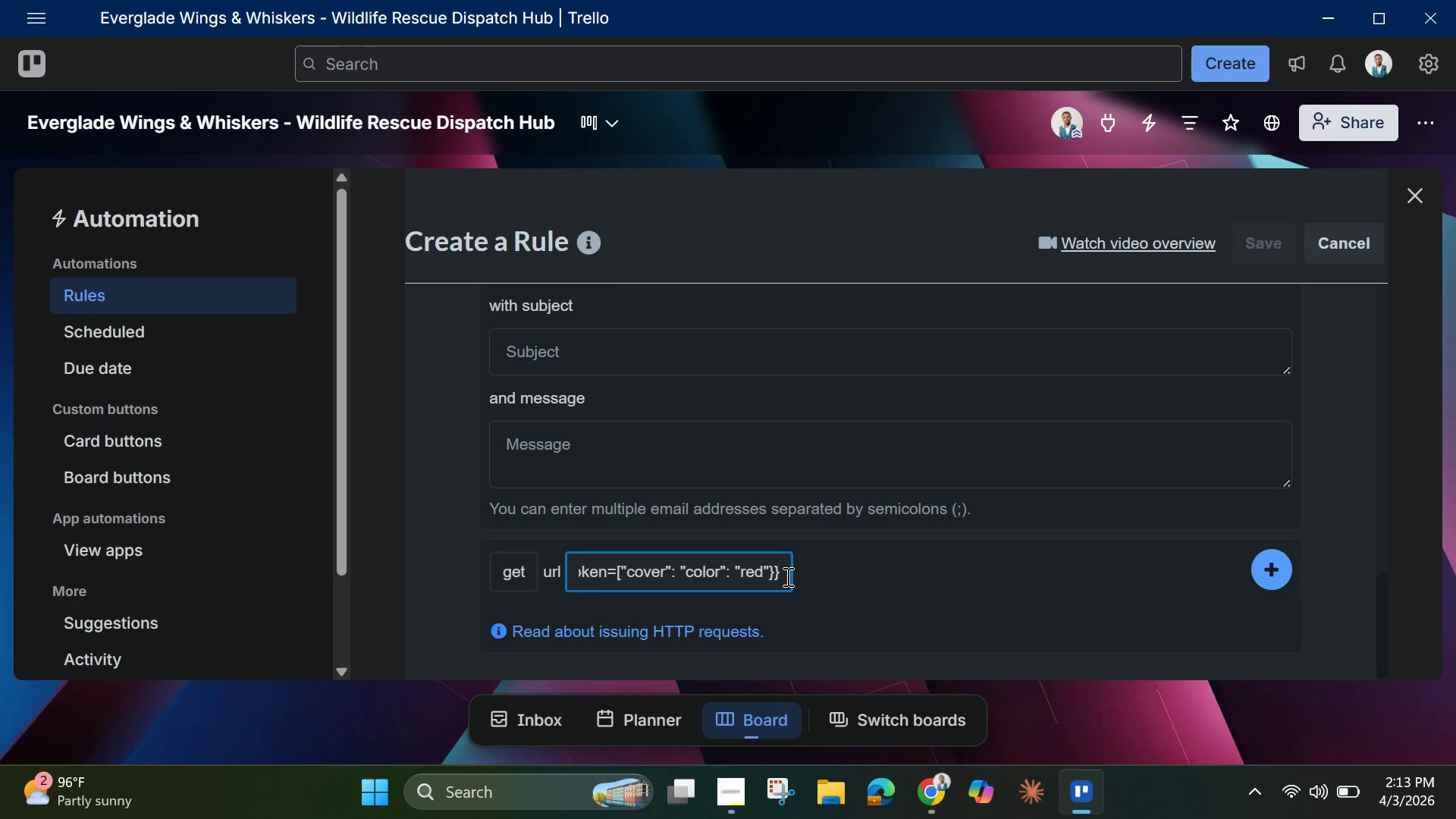 
hold_key(key=ShiftLeft, duration=0.7)
 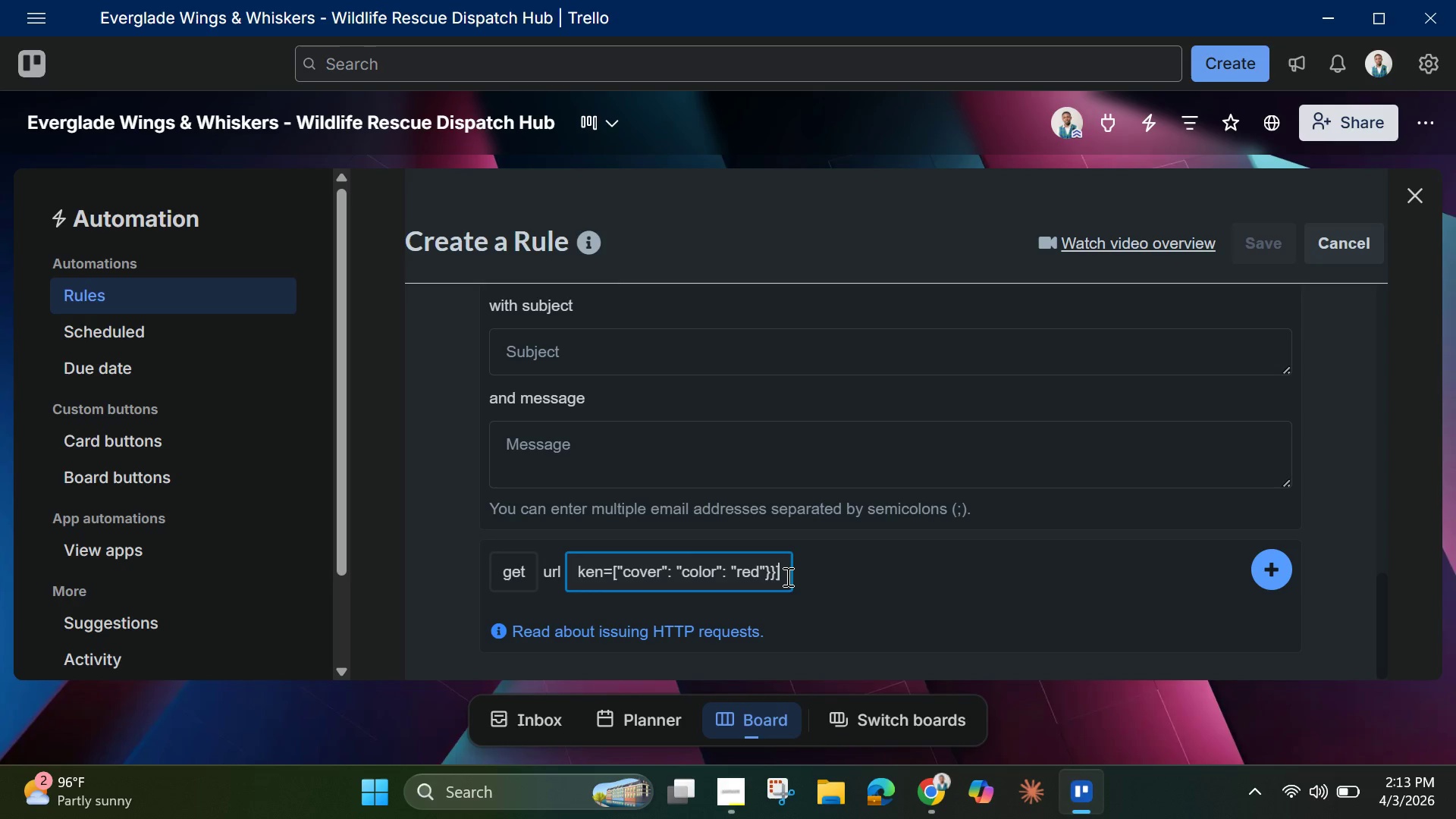 
key(BracketRight)
 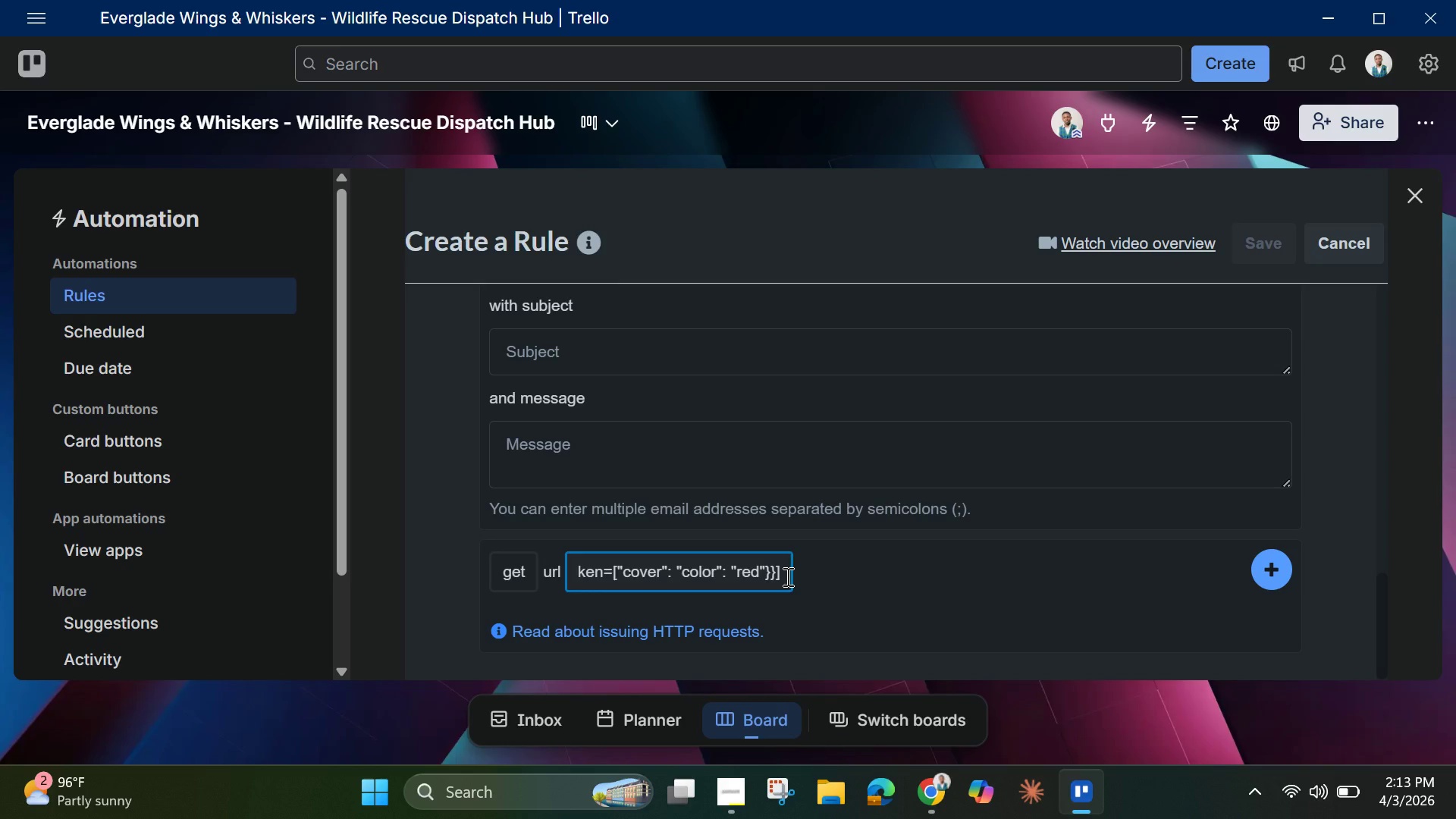 
wait(29.09)
 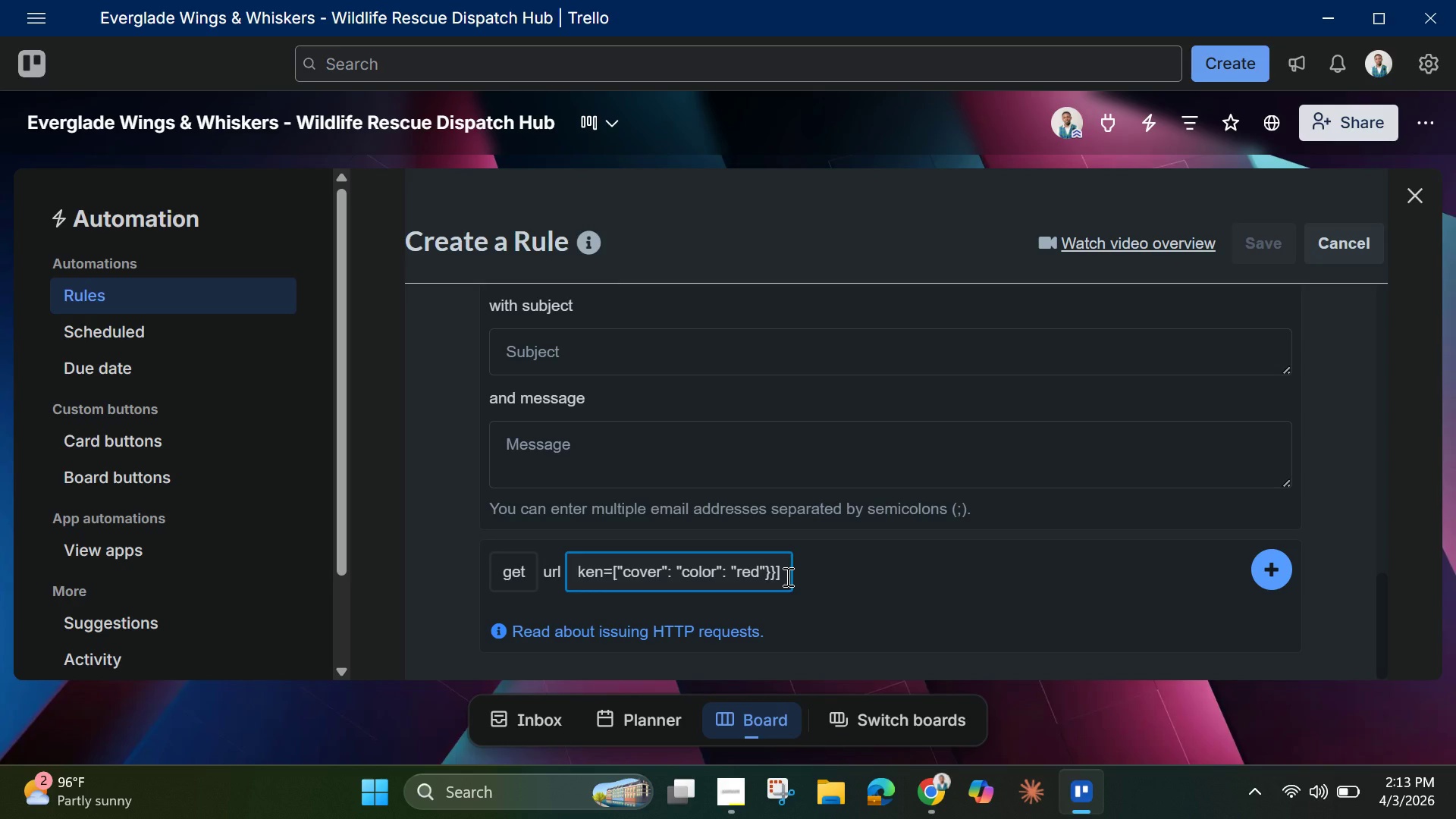 
left_click([1280, 578])
 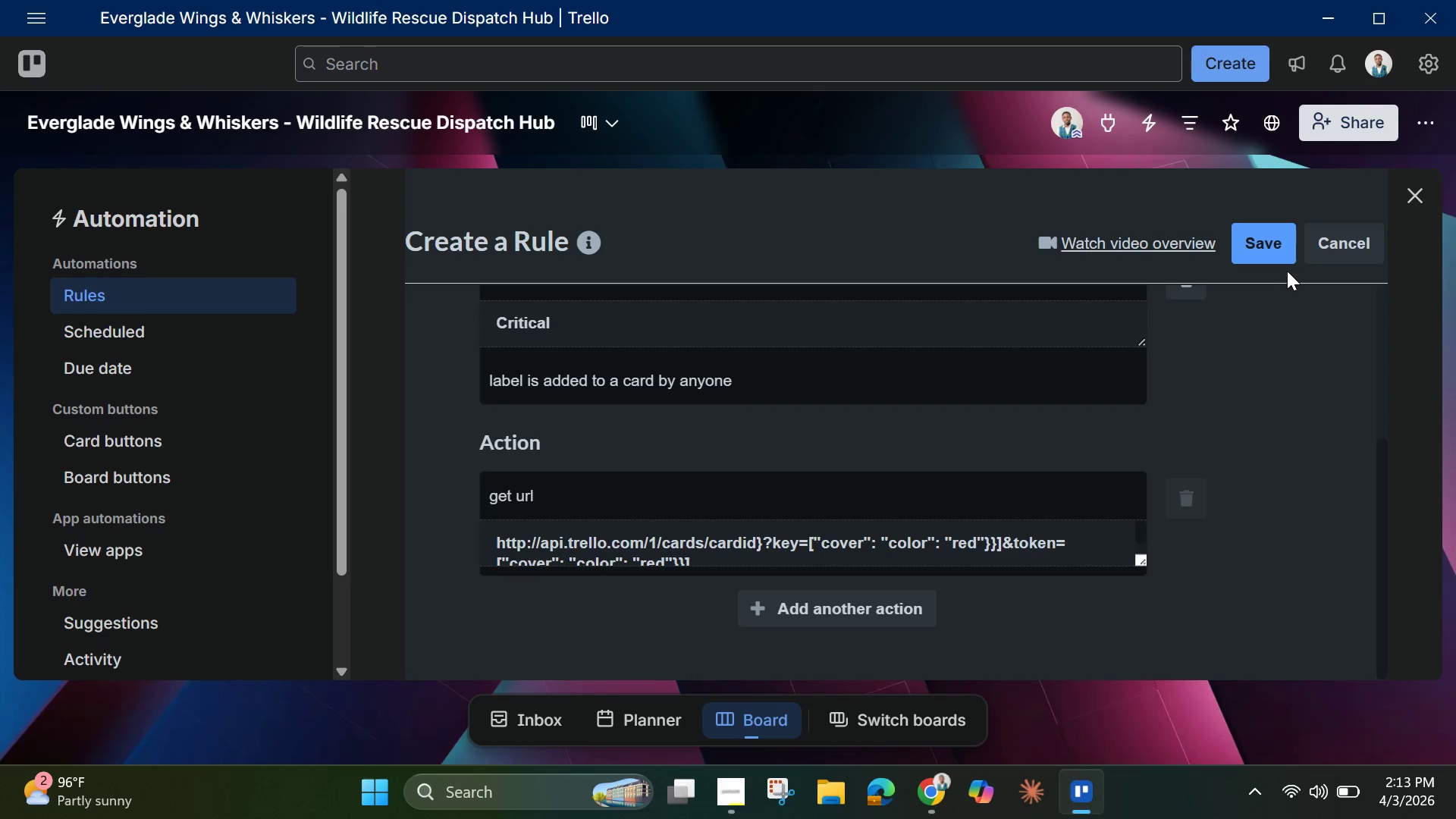 
left_click([1266, 240])
 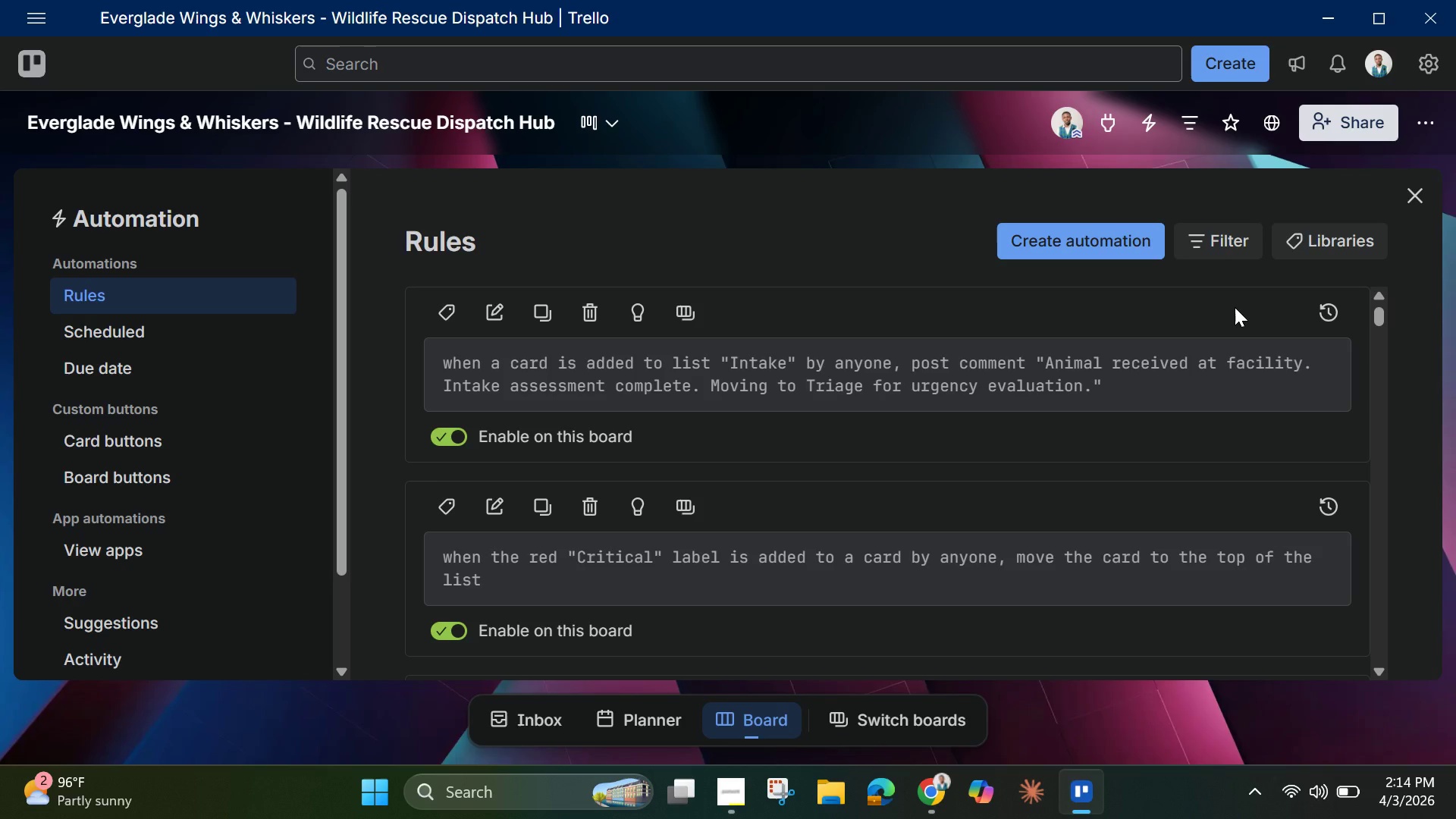 
wait(65.5)
 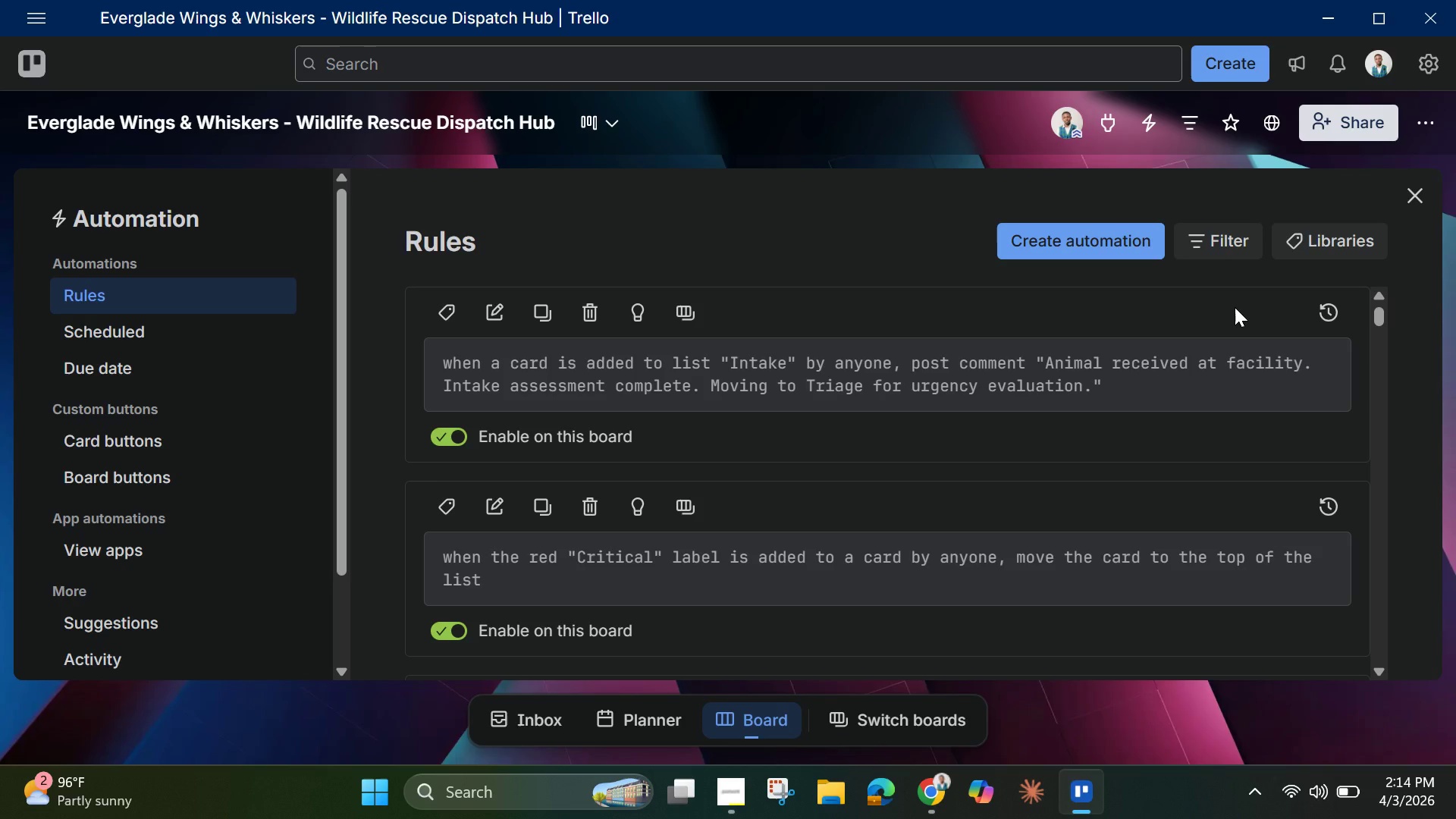 
left_click([1118, 242])
 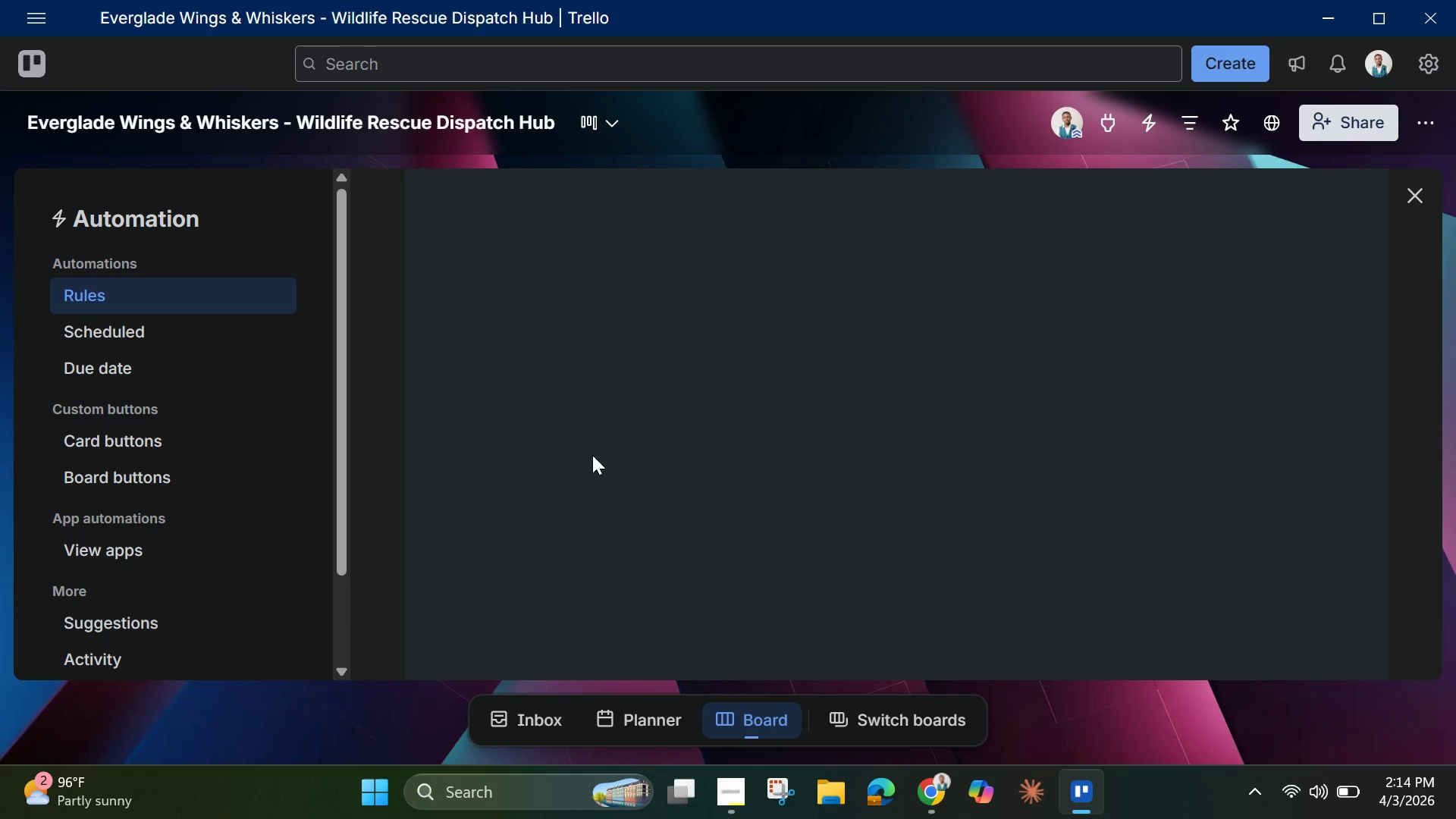 
mouse_move([617, 409])
 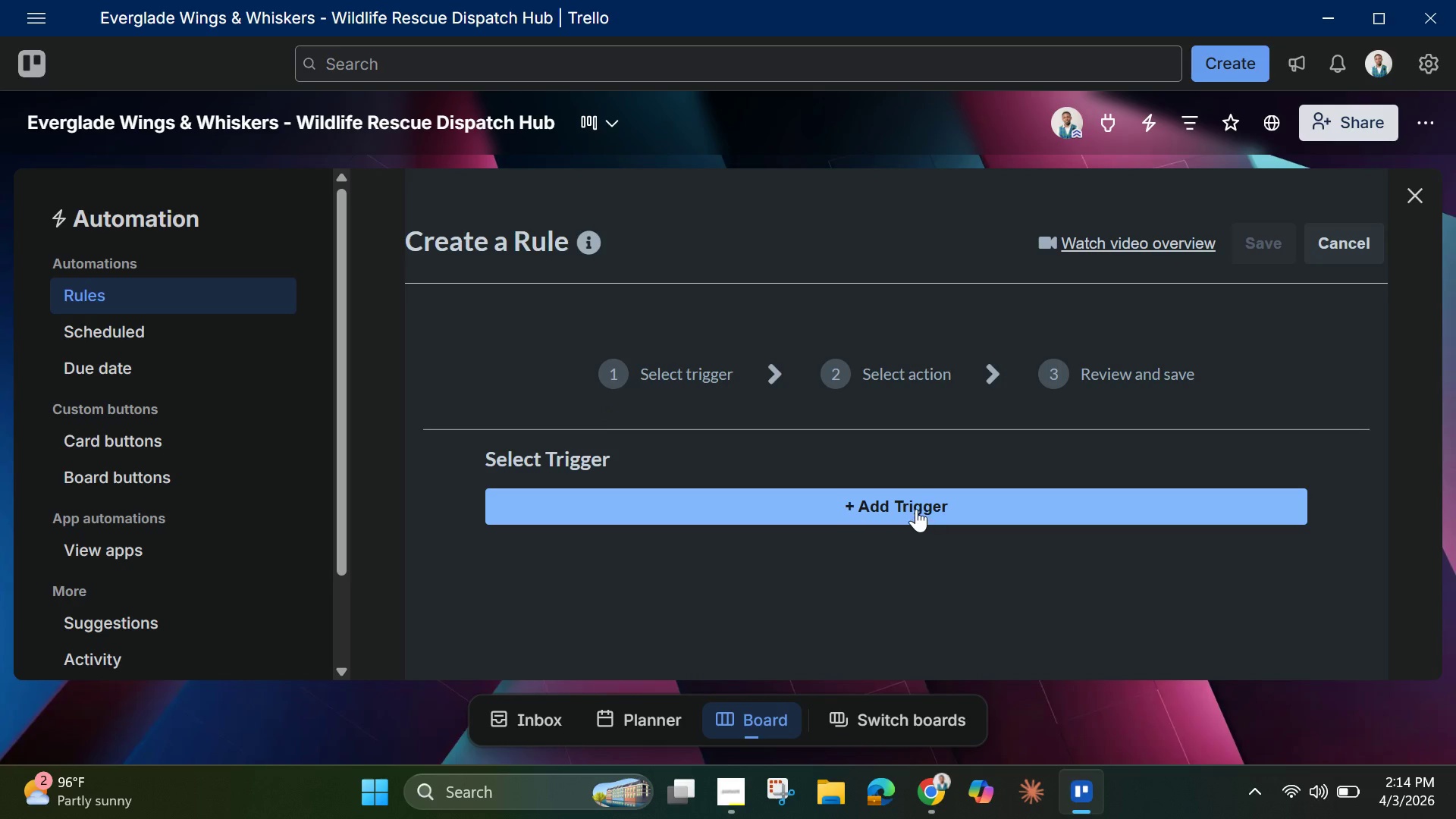 
left_click([916, 509])
 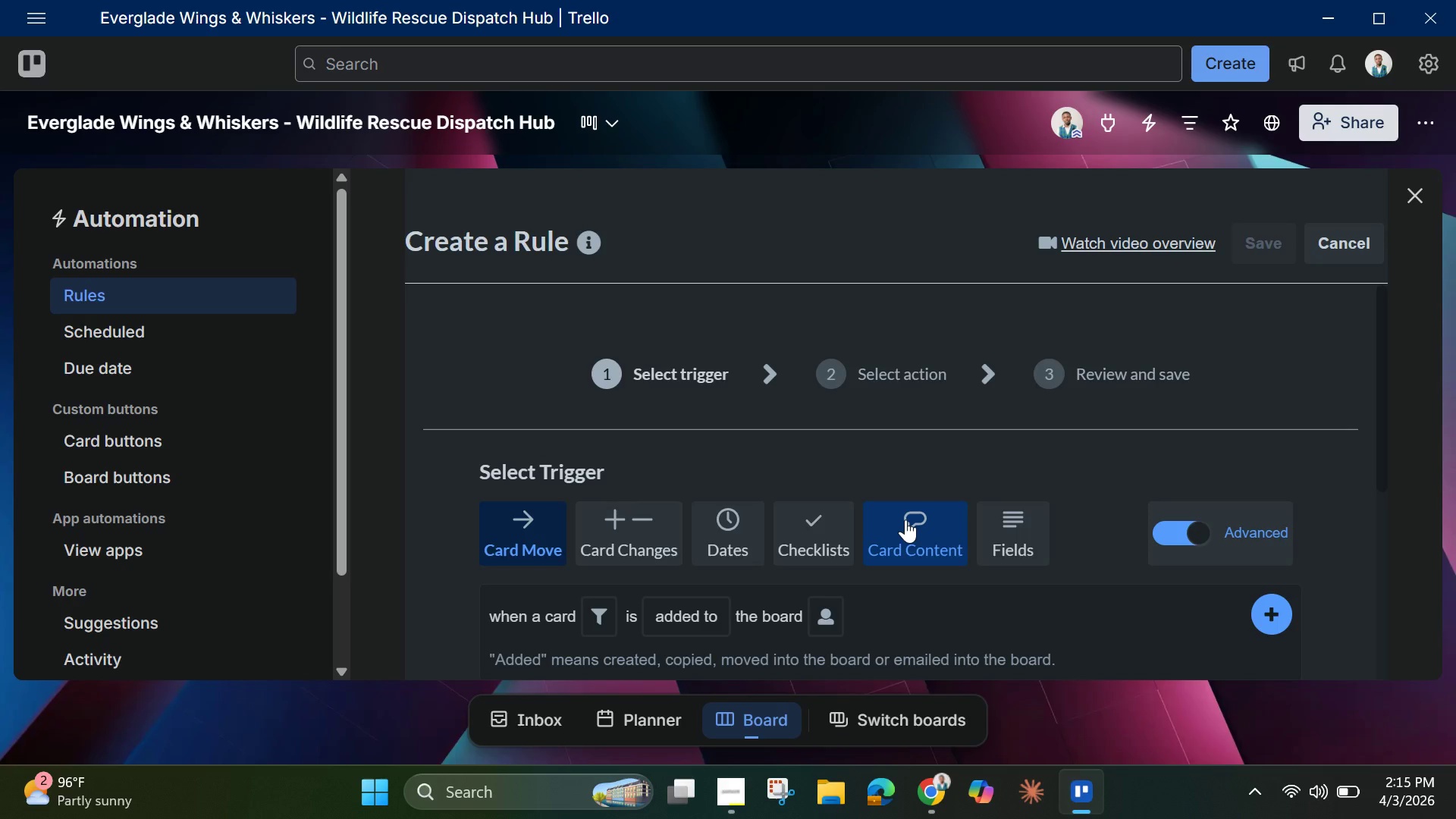 
wait(14.38)
 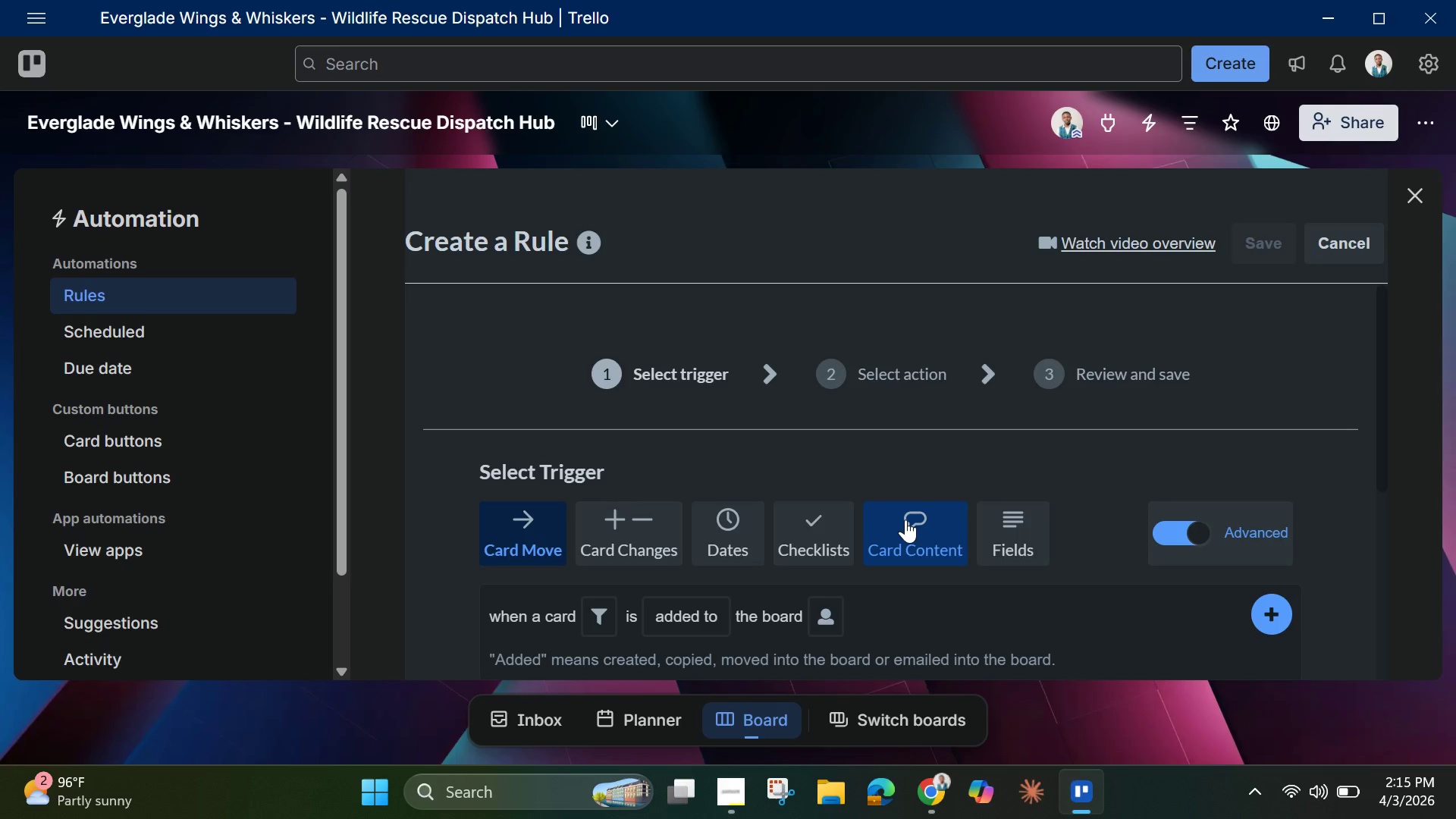 
scroll: coordinate [905, 526], scroll_direction: down, amount: 8.0
 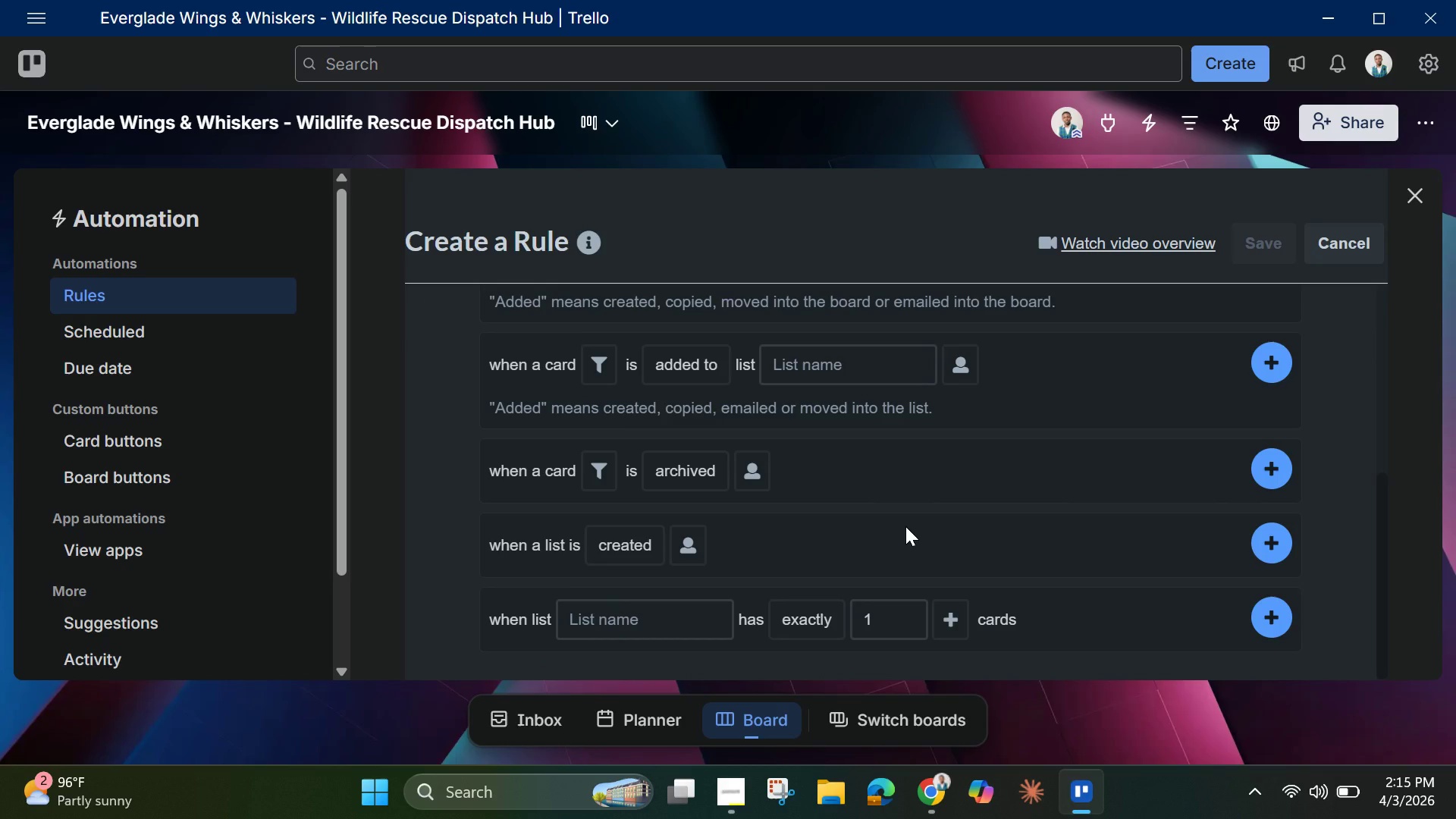 
scroll: coordinate [905, 526], scroll_direction: up, amount: 5.0
 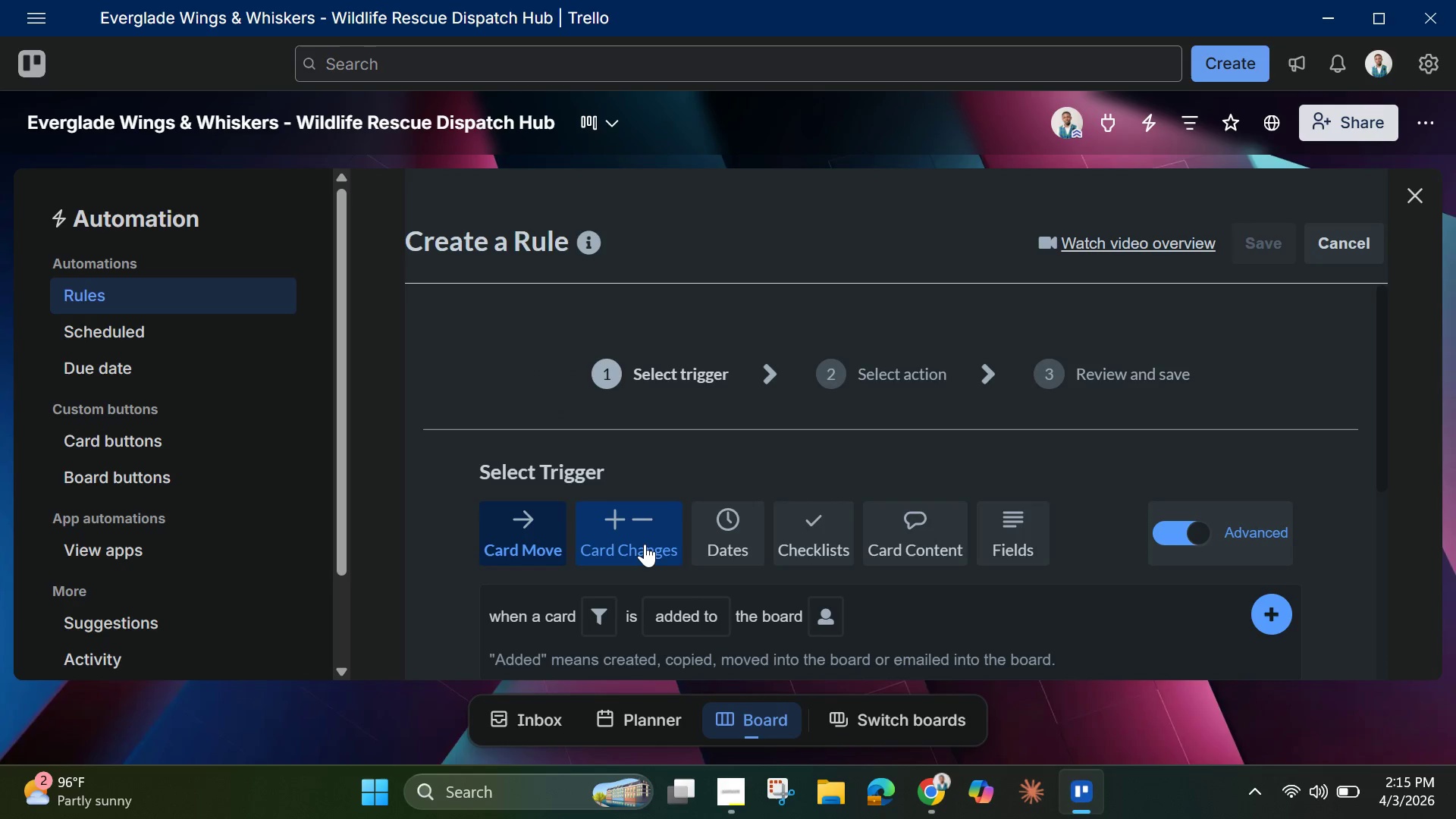 
left_click([645, 544])
 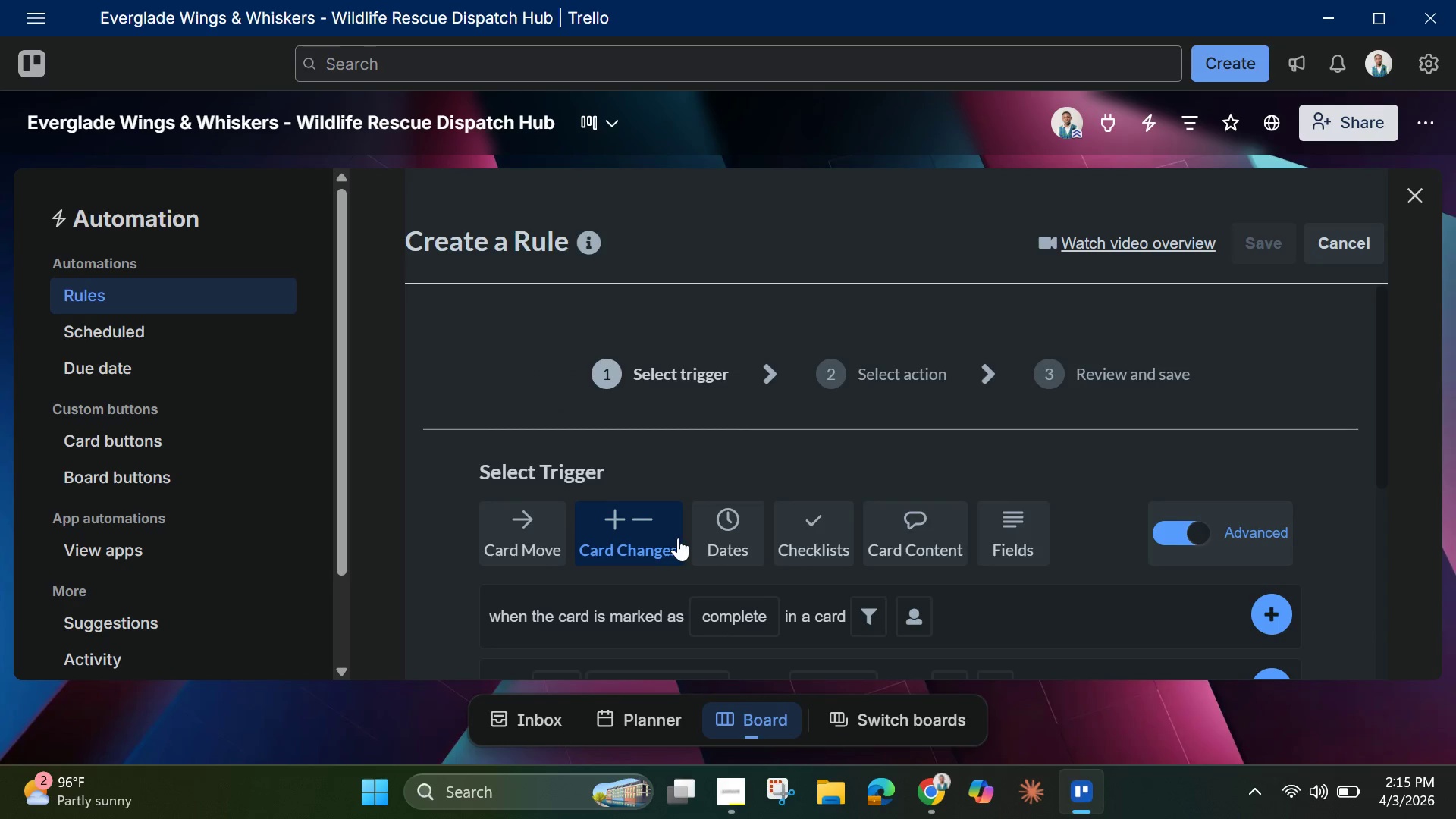 
scroll: coordinate [683, 563], scroll_direction: down, amount: 2.0
 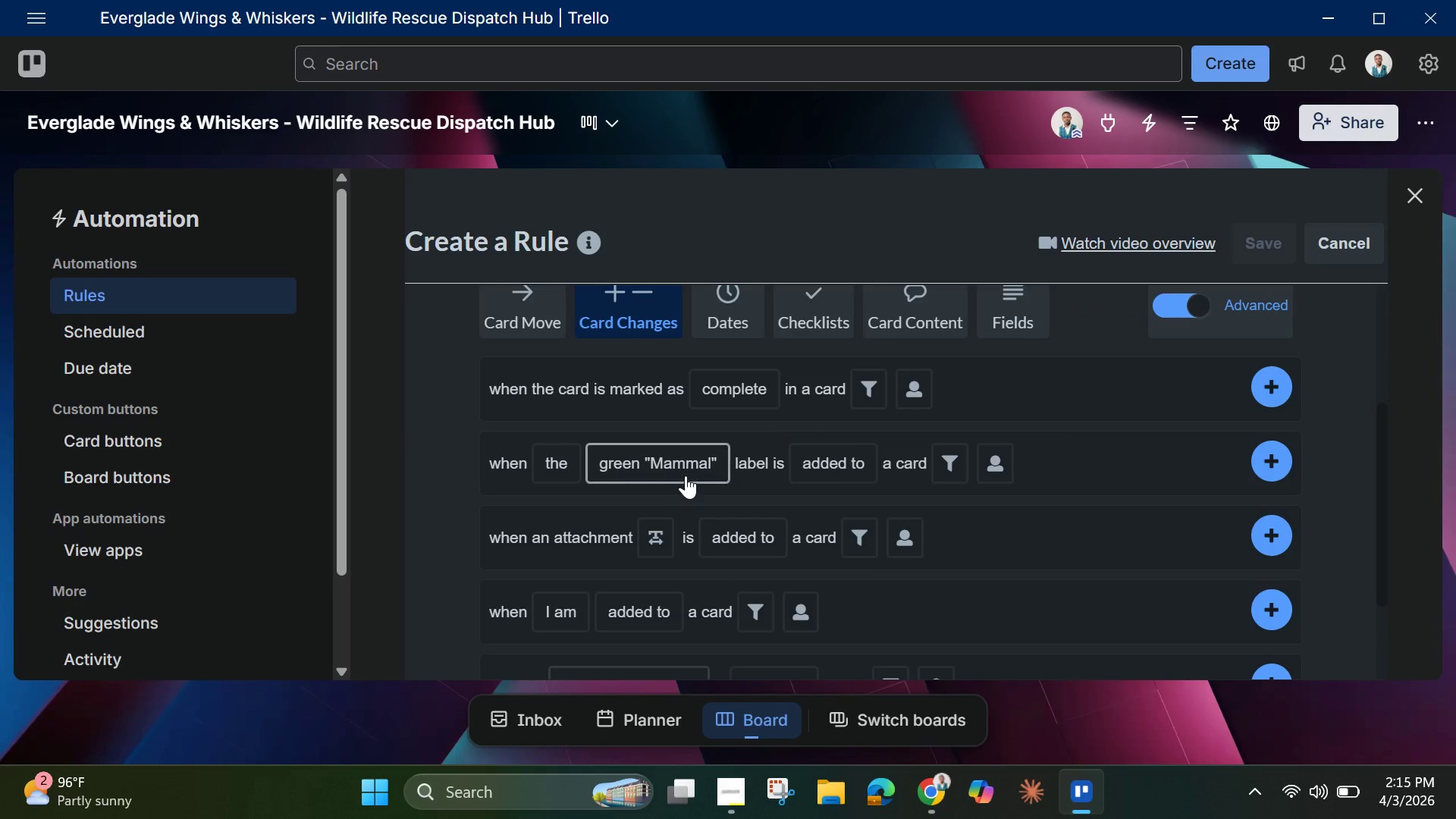 
left_click([686, 475])
 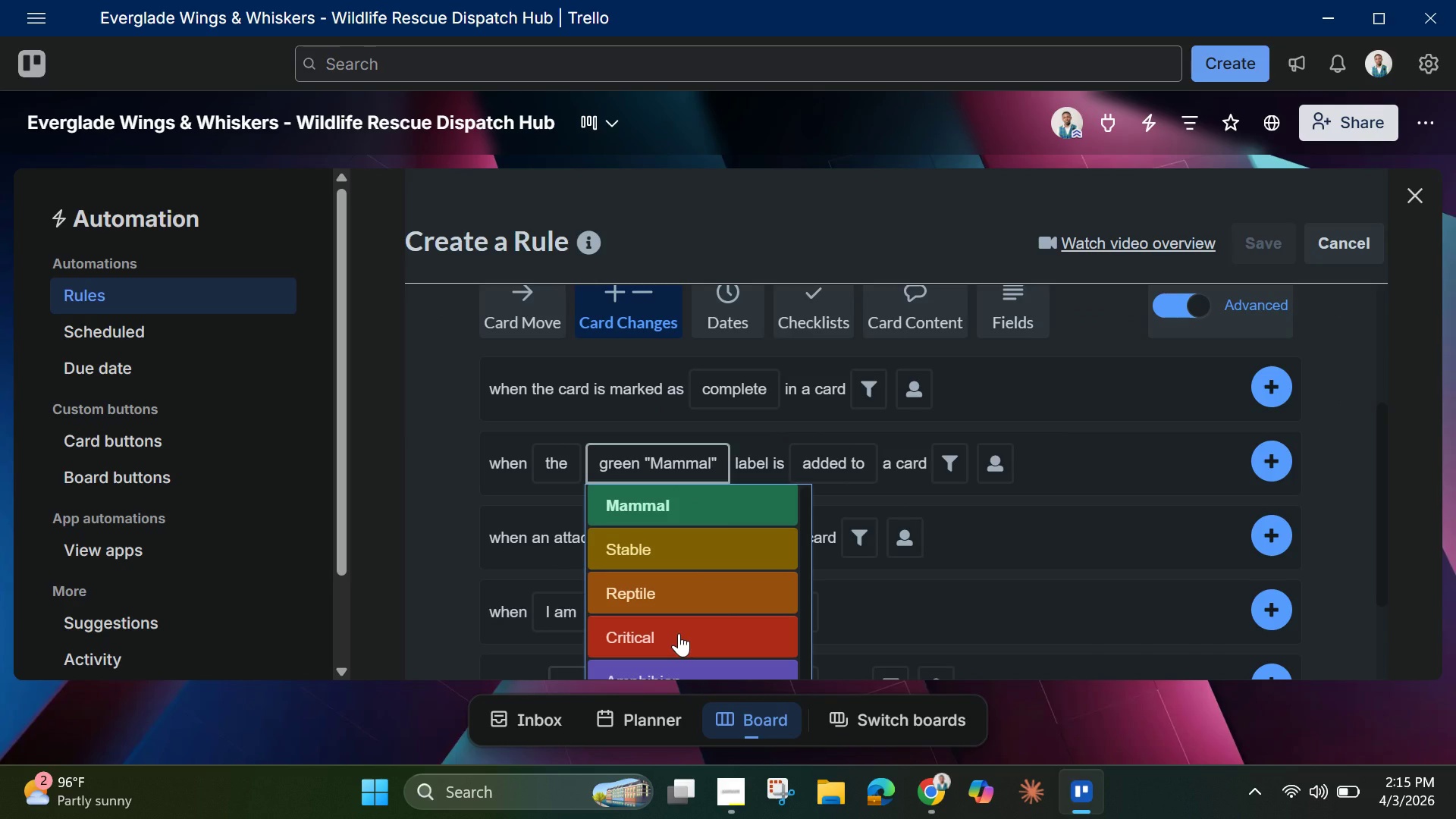 
left_click([679, 633])
 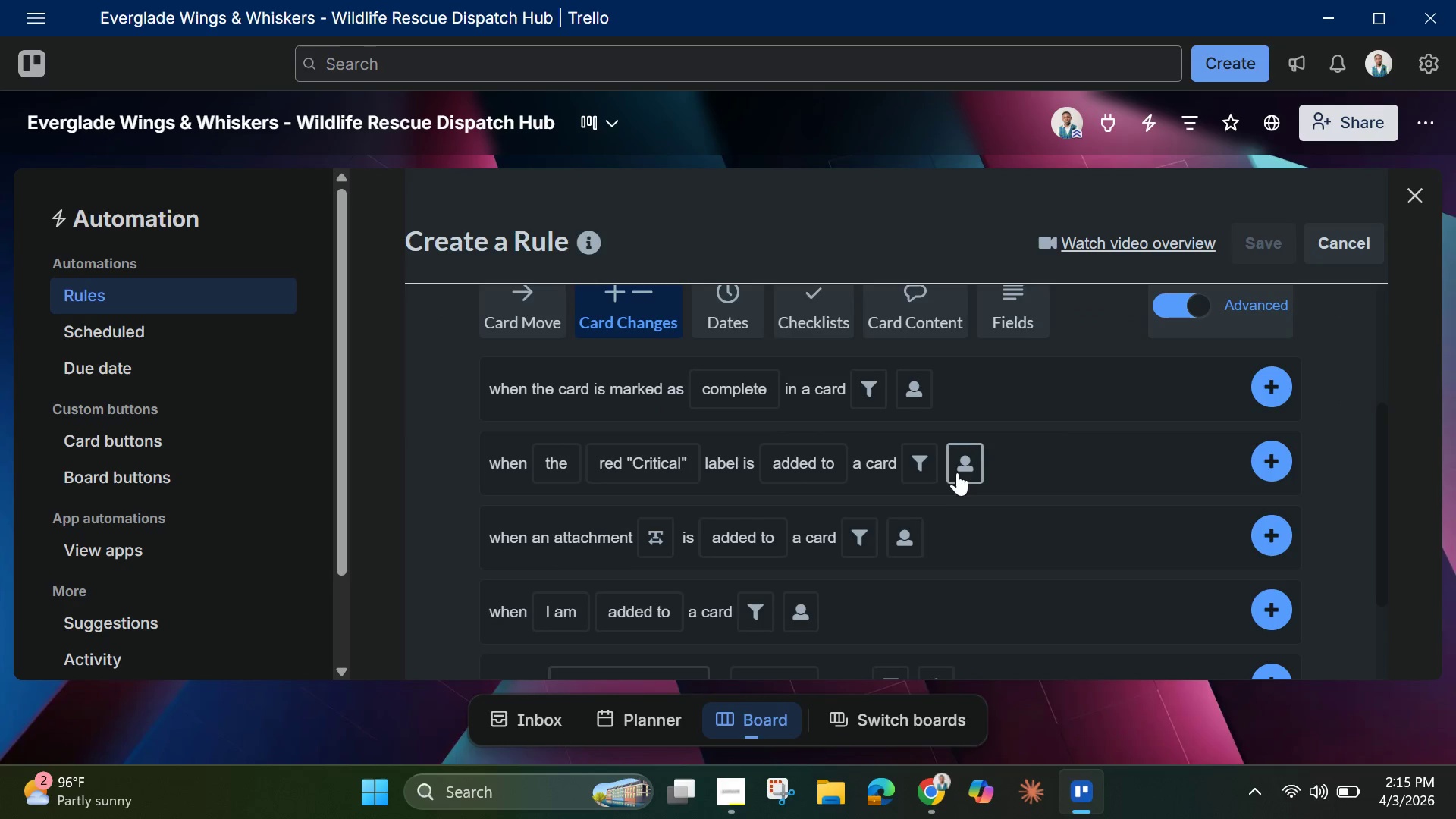 
left_click([965, 469])
 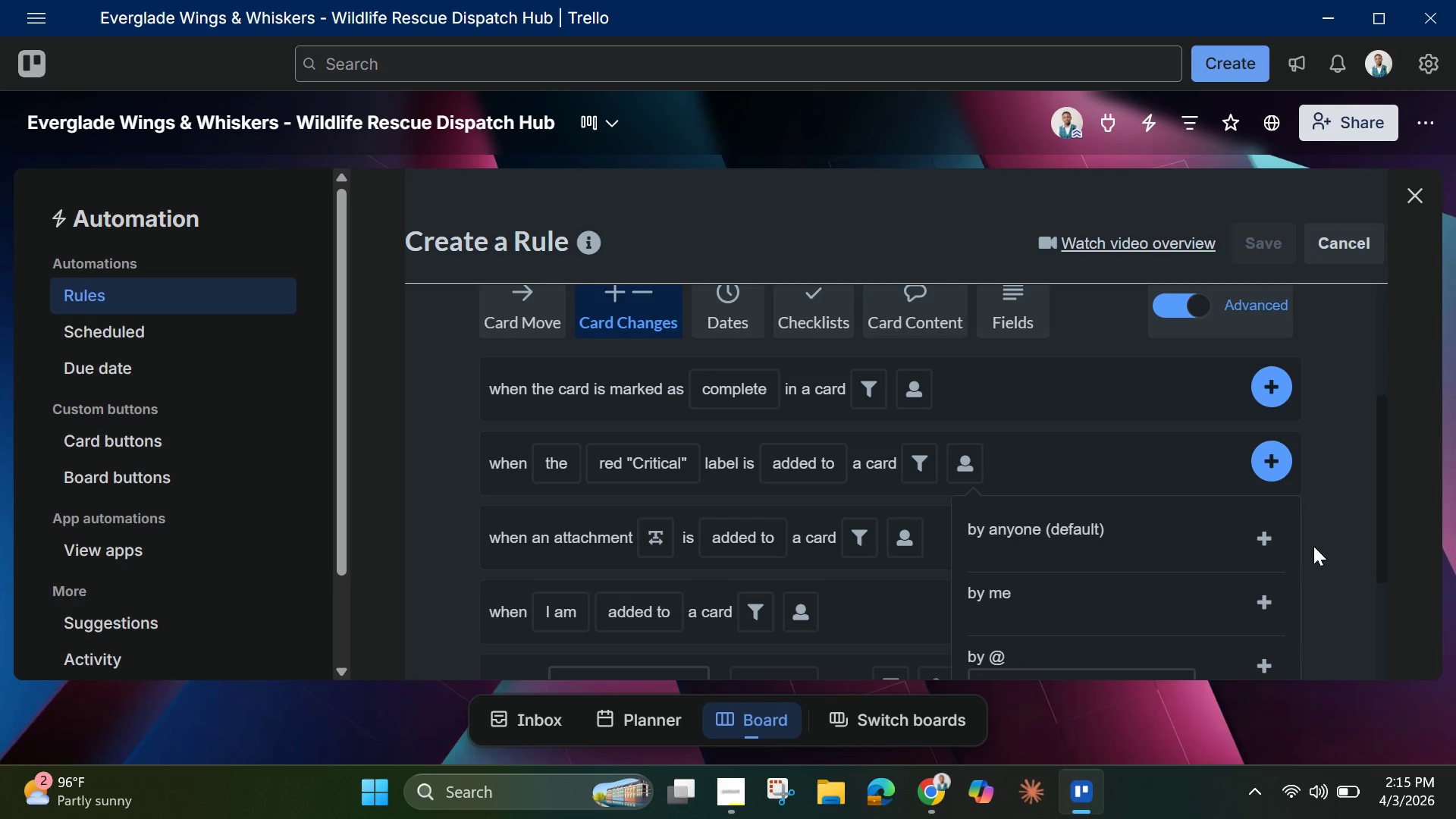 
wait(7.39)
 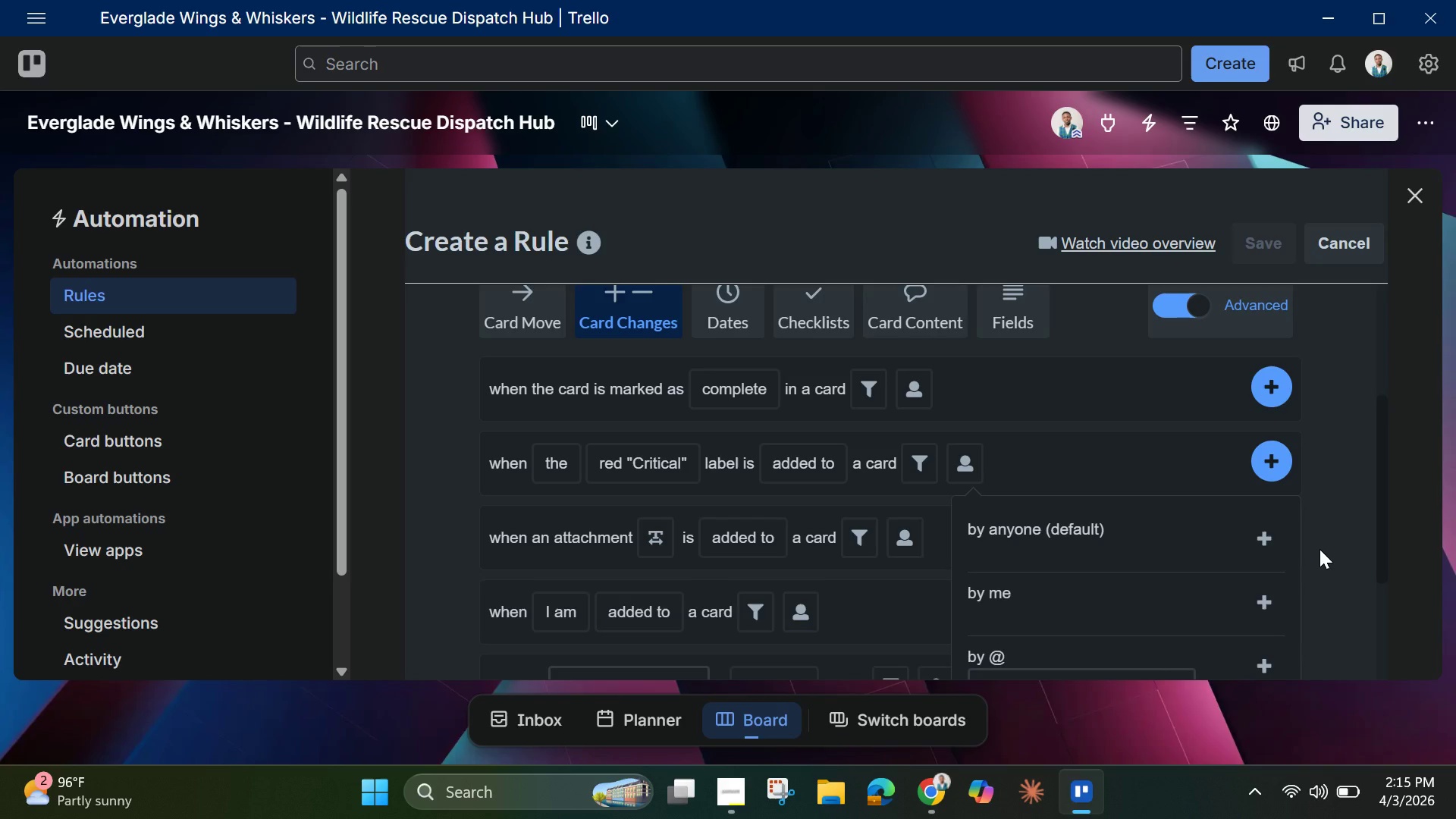 
left_click([1266, 540])
 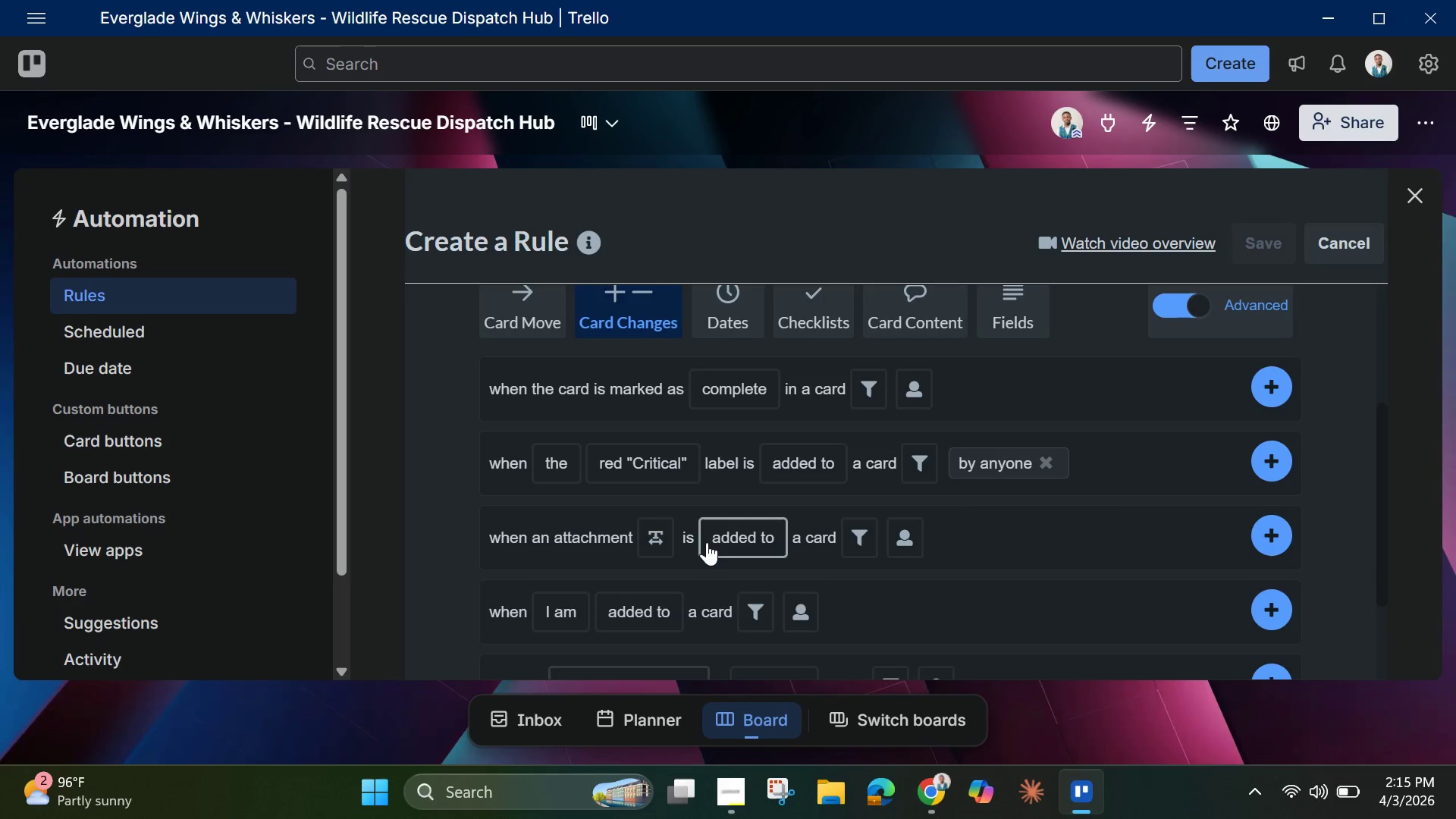 
scroll: coordinate [707, 542], scroll_direction: down, amount: 1.0
 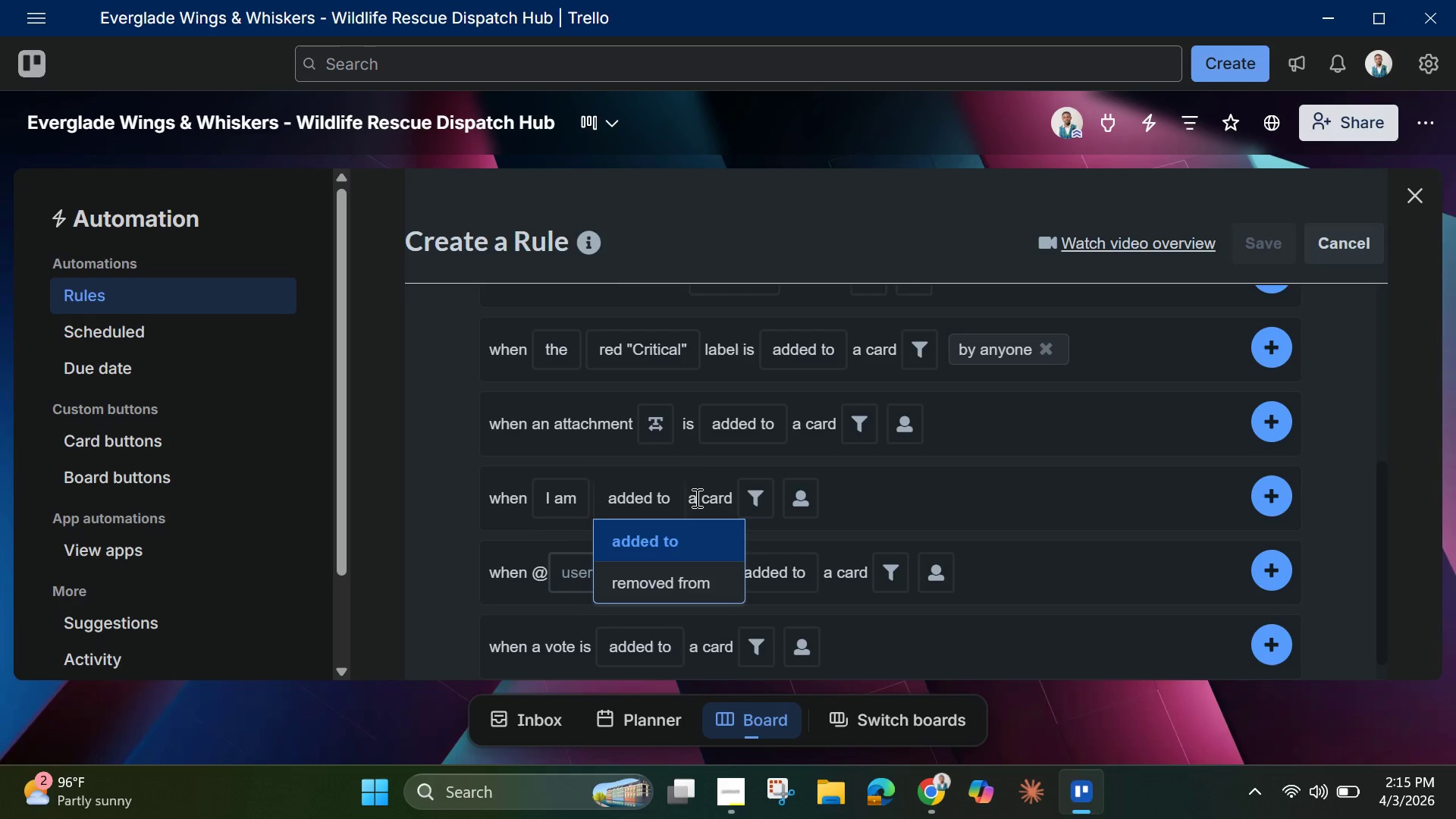 
wait(10.53)
 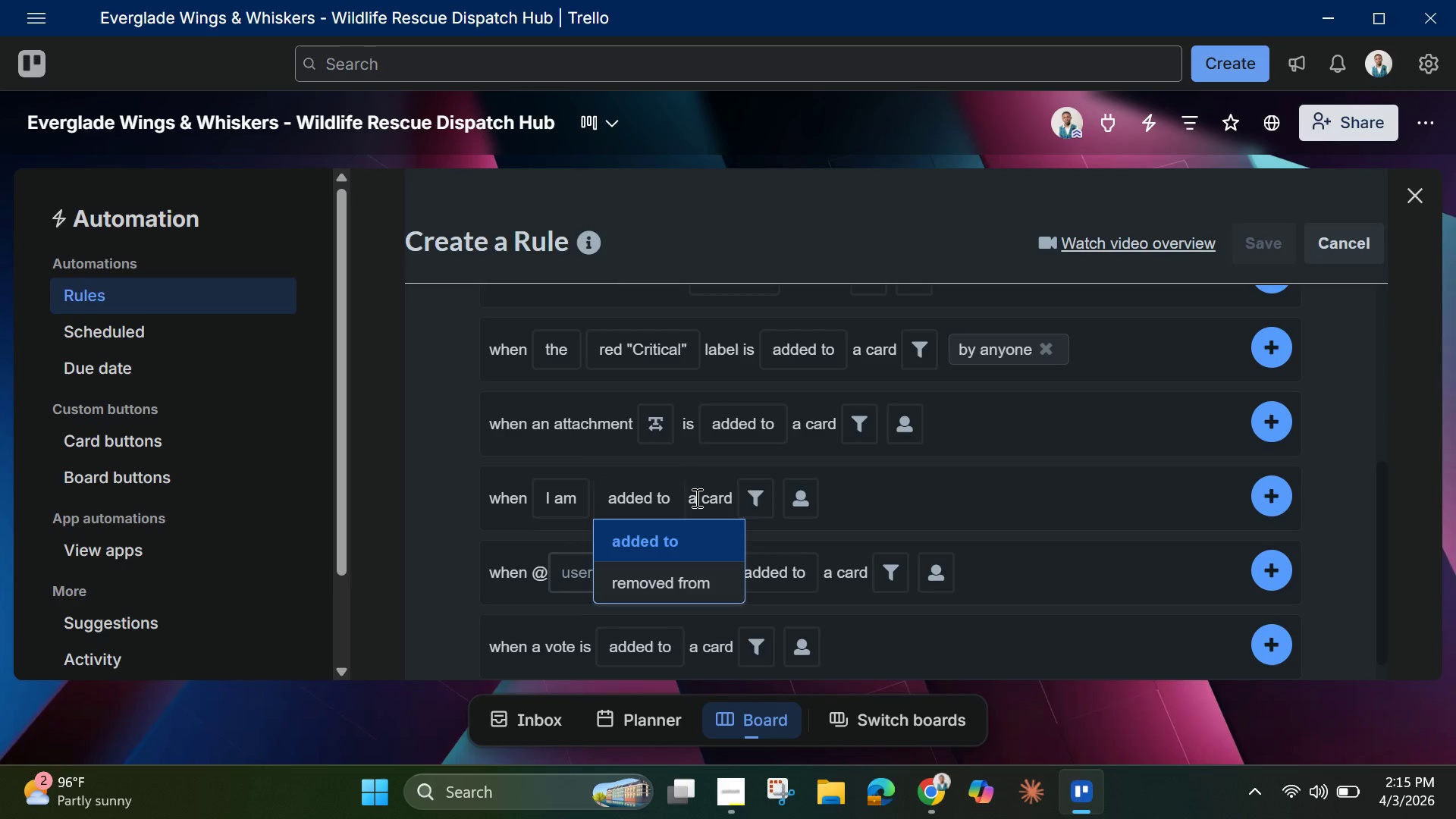 
scroll: coordinate [717, 479], scroll_direction: down, amount: 3.0
 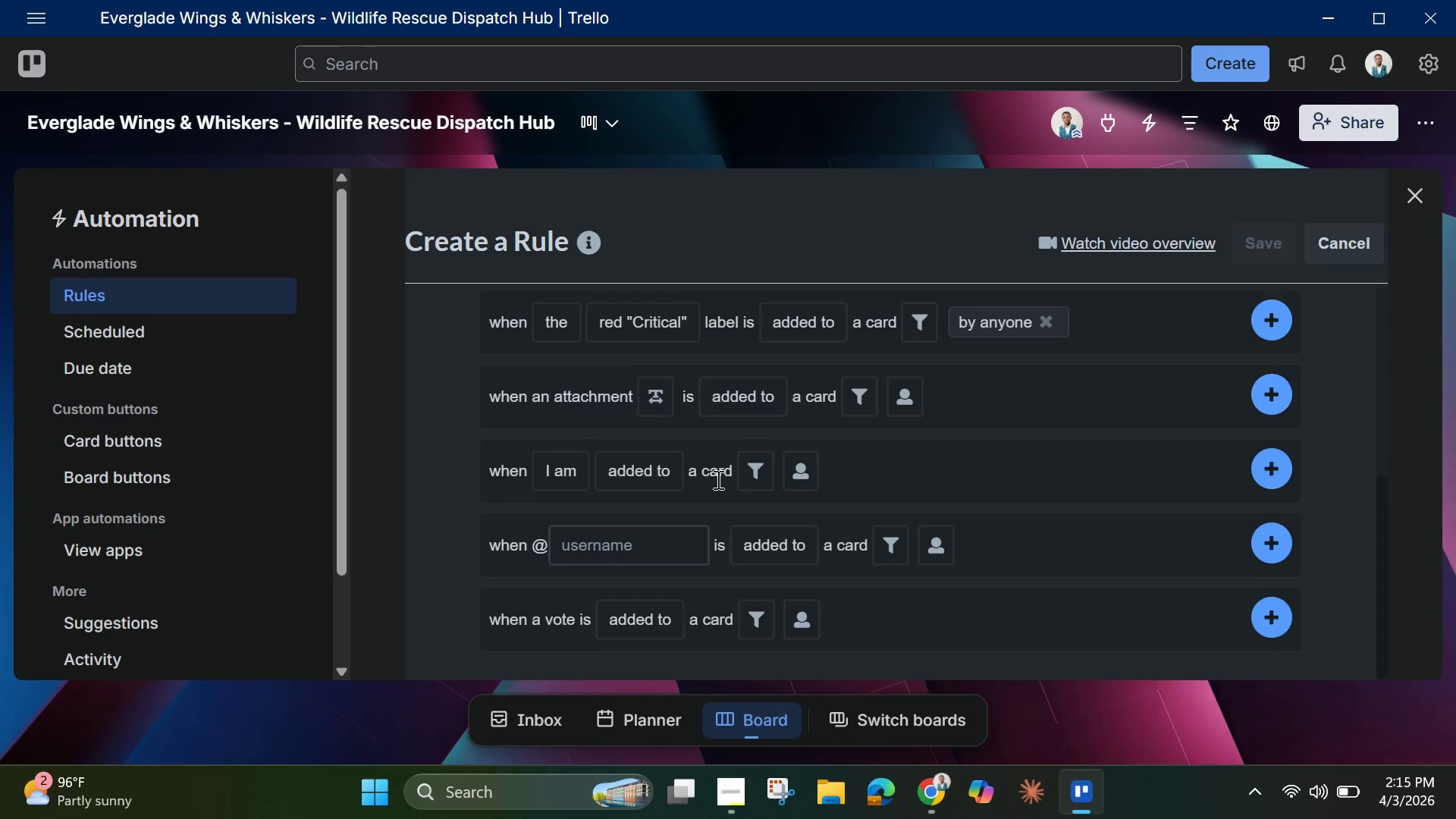 
scroll: coordinate [717, 479], scroll_direction: up, amount: 1.0
 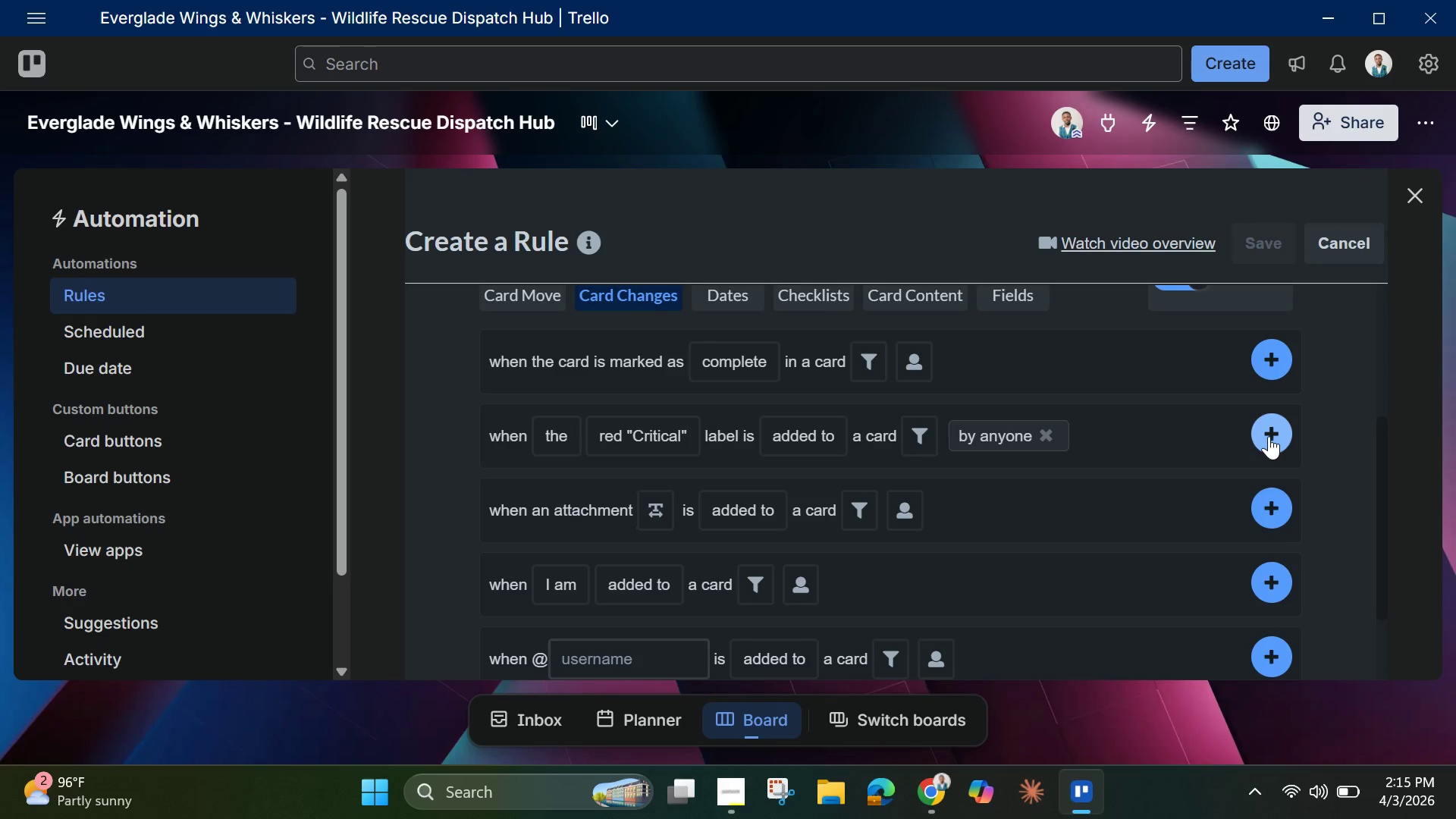 
wait(7.88)
 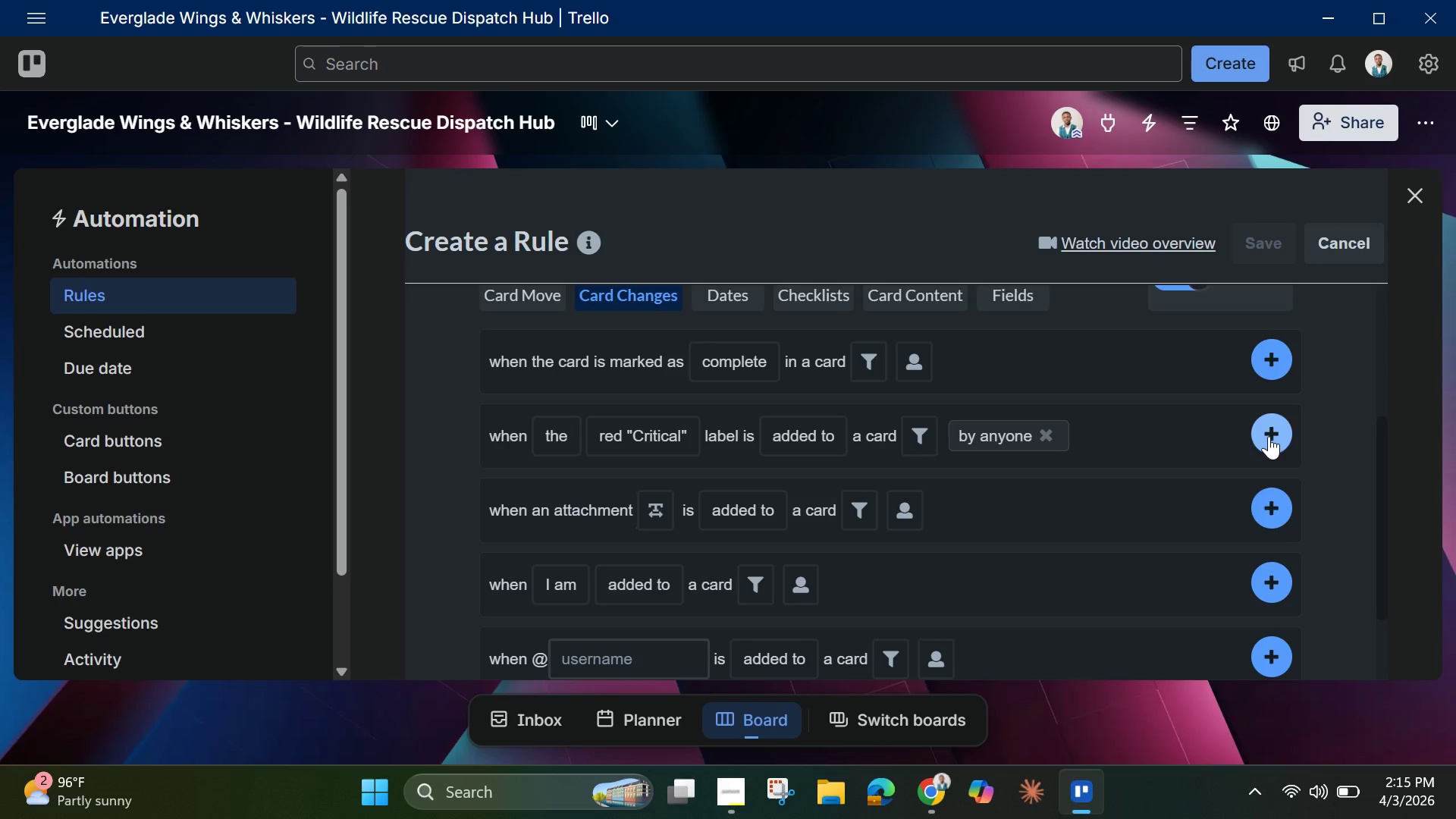 
scroll: coordinate [950, 437], scroll_direction: up, amount: 3.0
 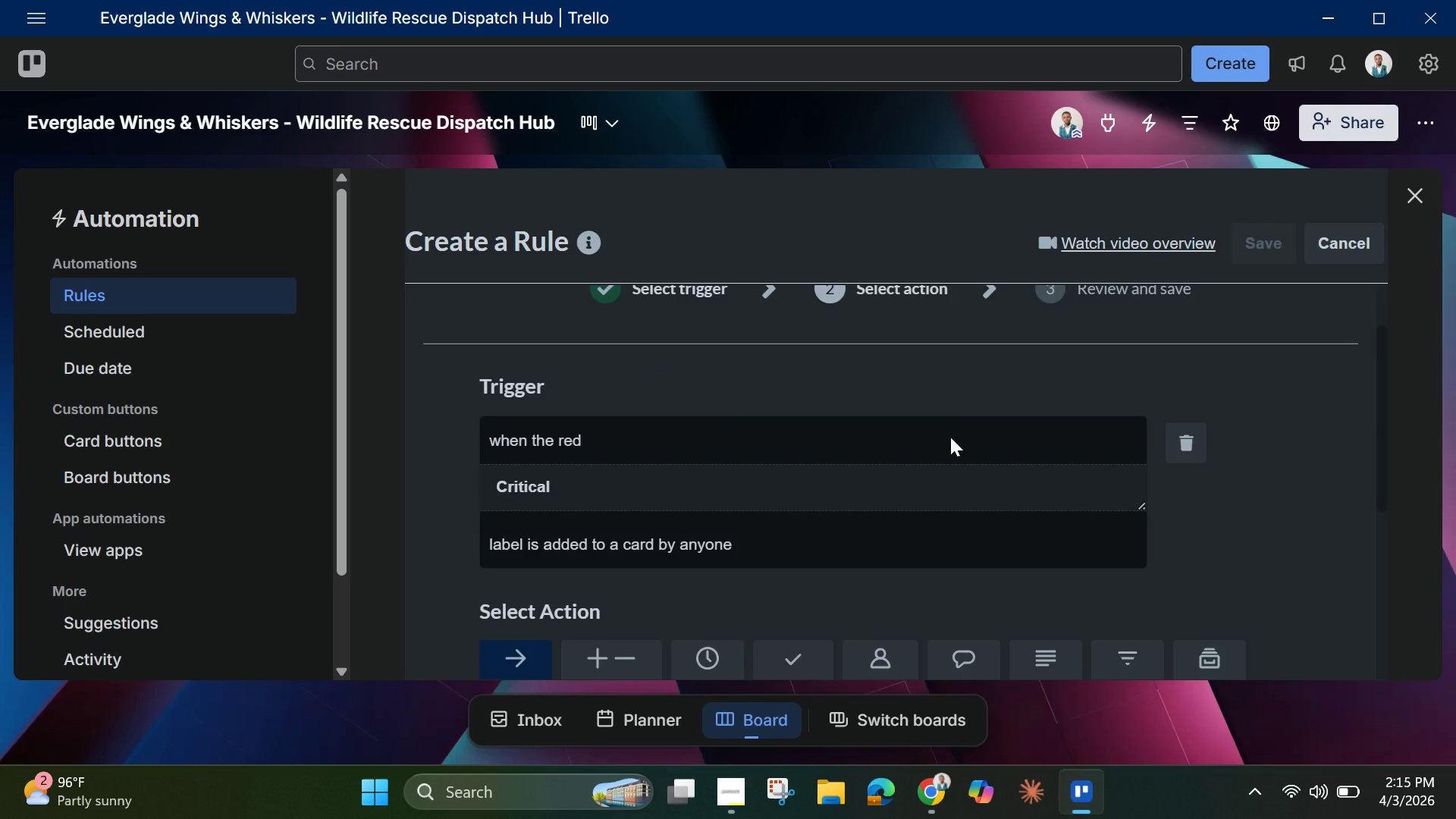 
scroll: coordinate [950, 437], scroll_direction: none, amount: 0.0
 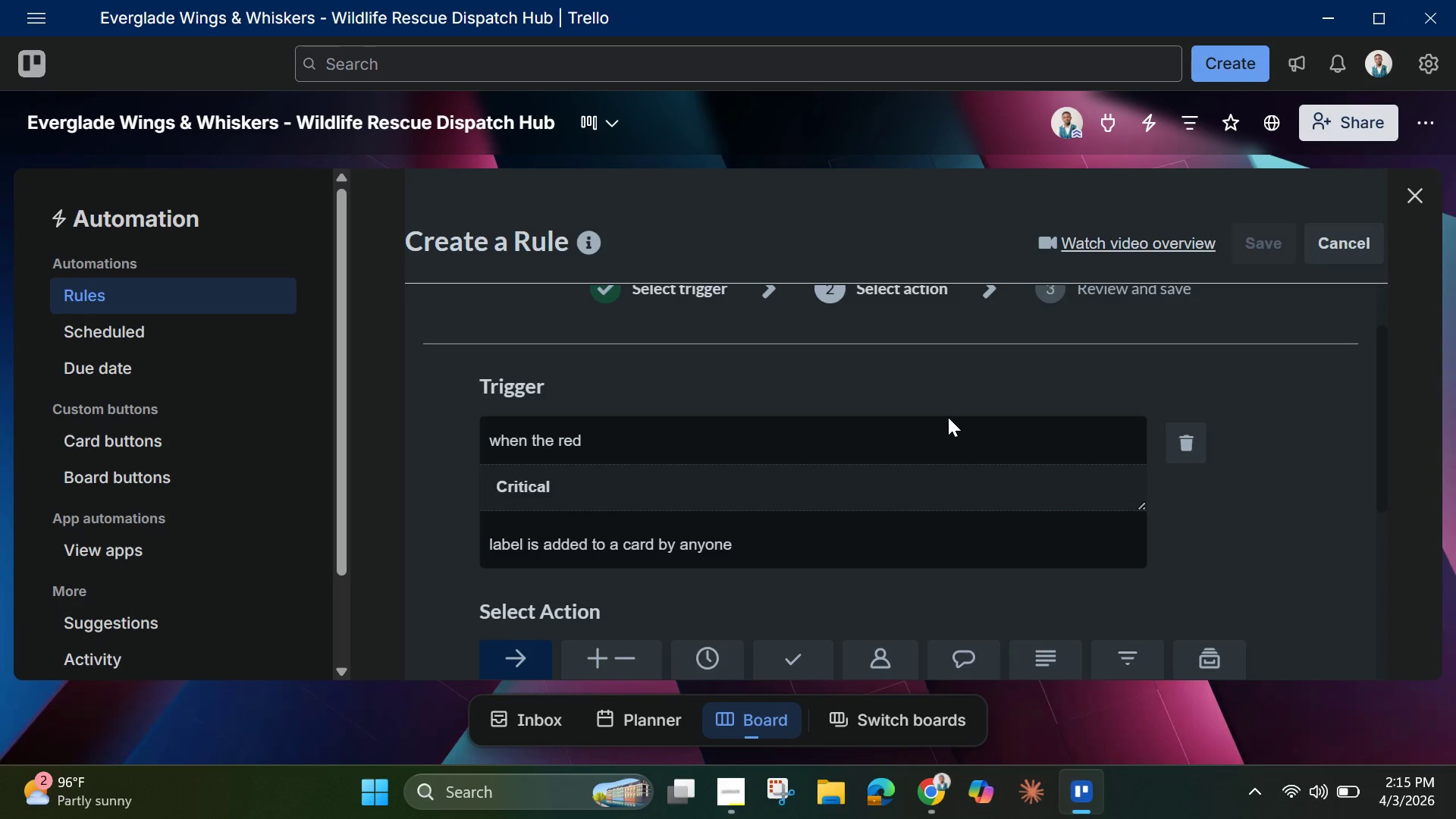 
wait(8.59)
 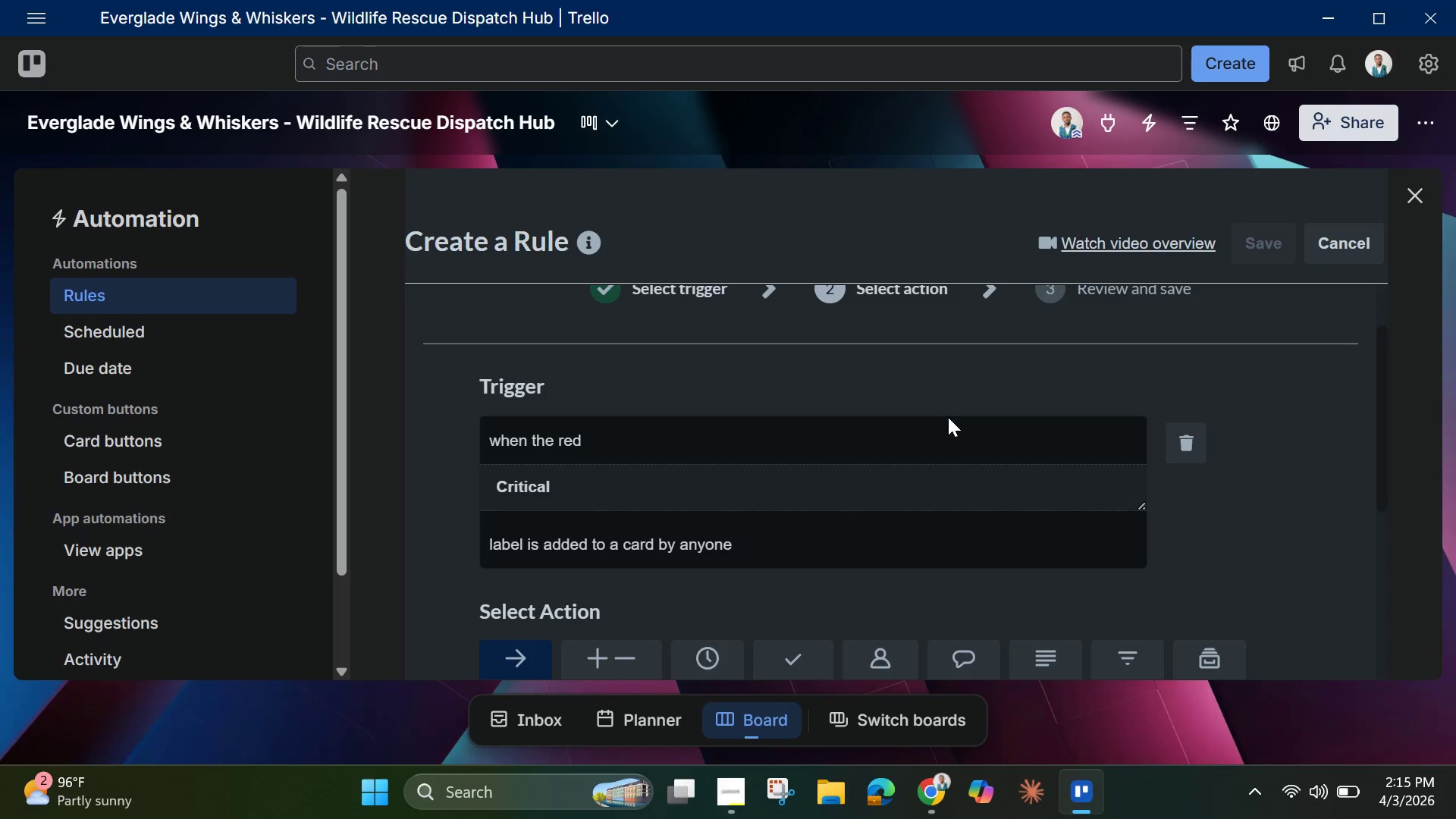 
scroll: coordinate [774, 558], scroll_direction: down, amount: 6.0
 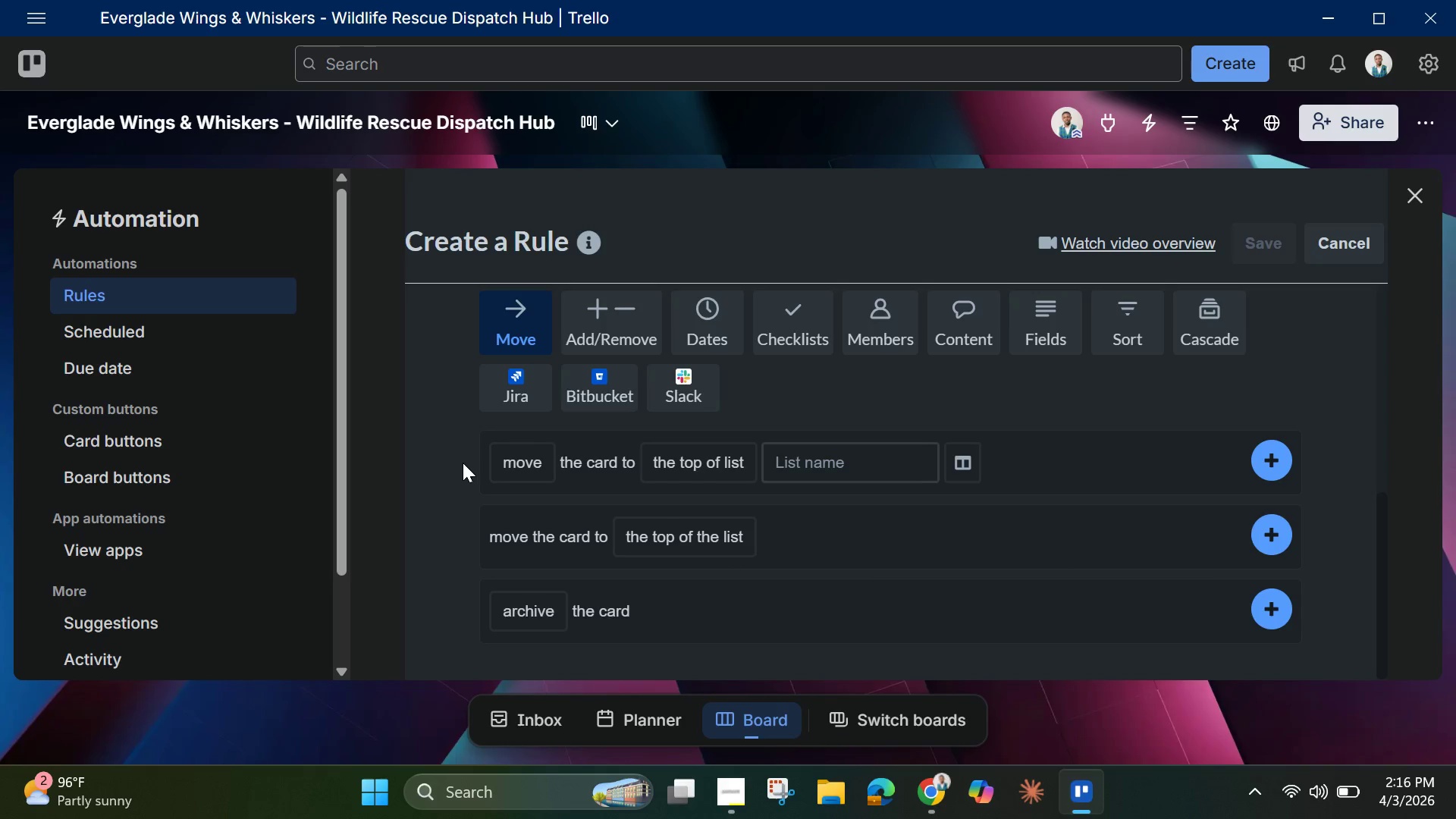 
left_click_drag(start_coordinate=[451, 451], to_coordinate=[819, 627])
 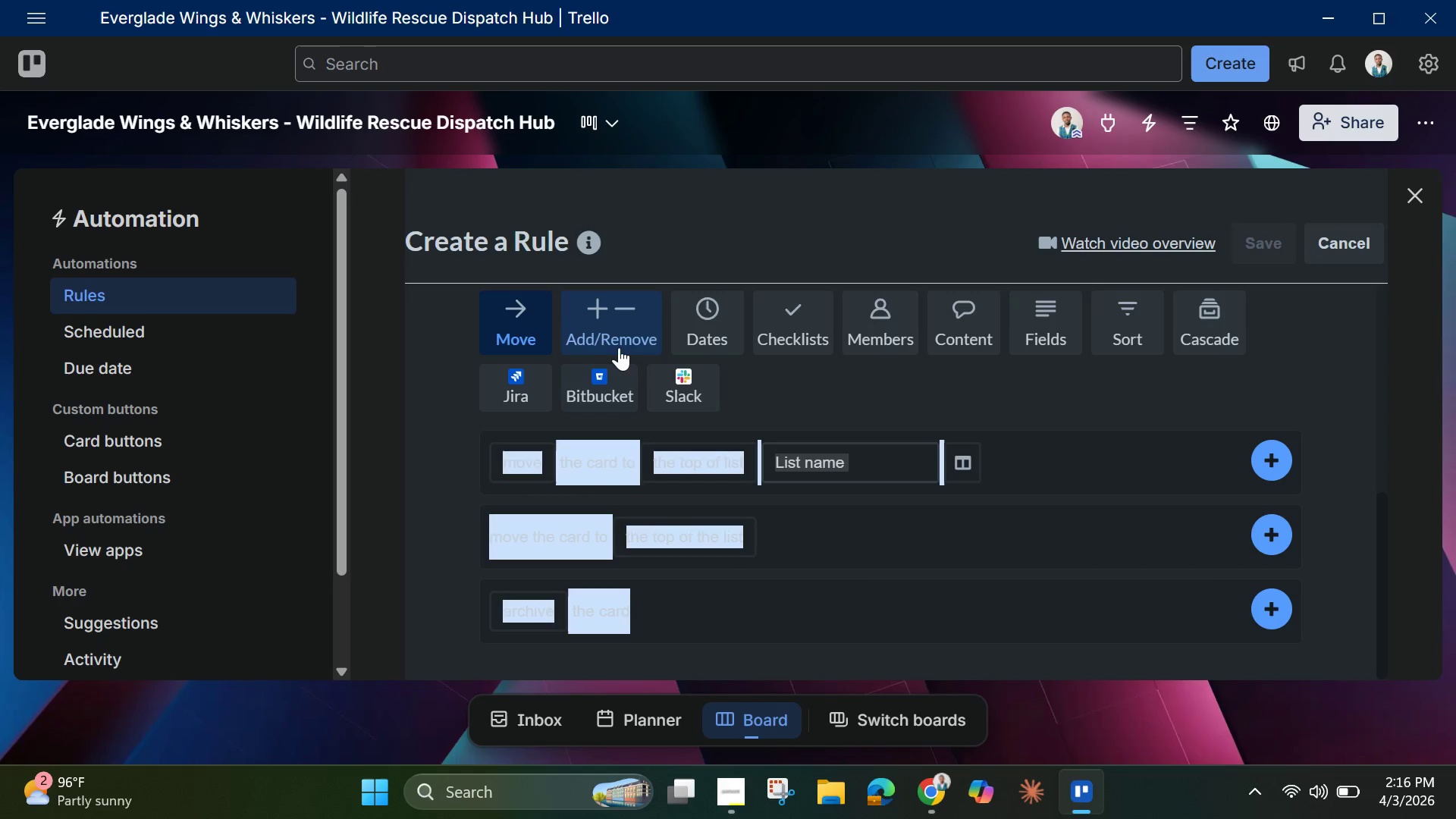 
left_click([624, 325])
 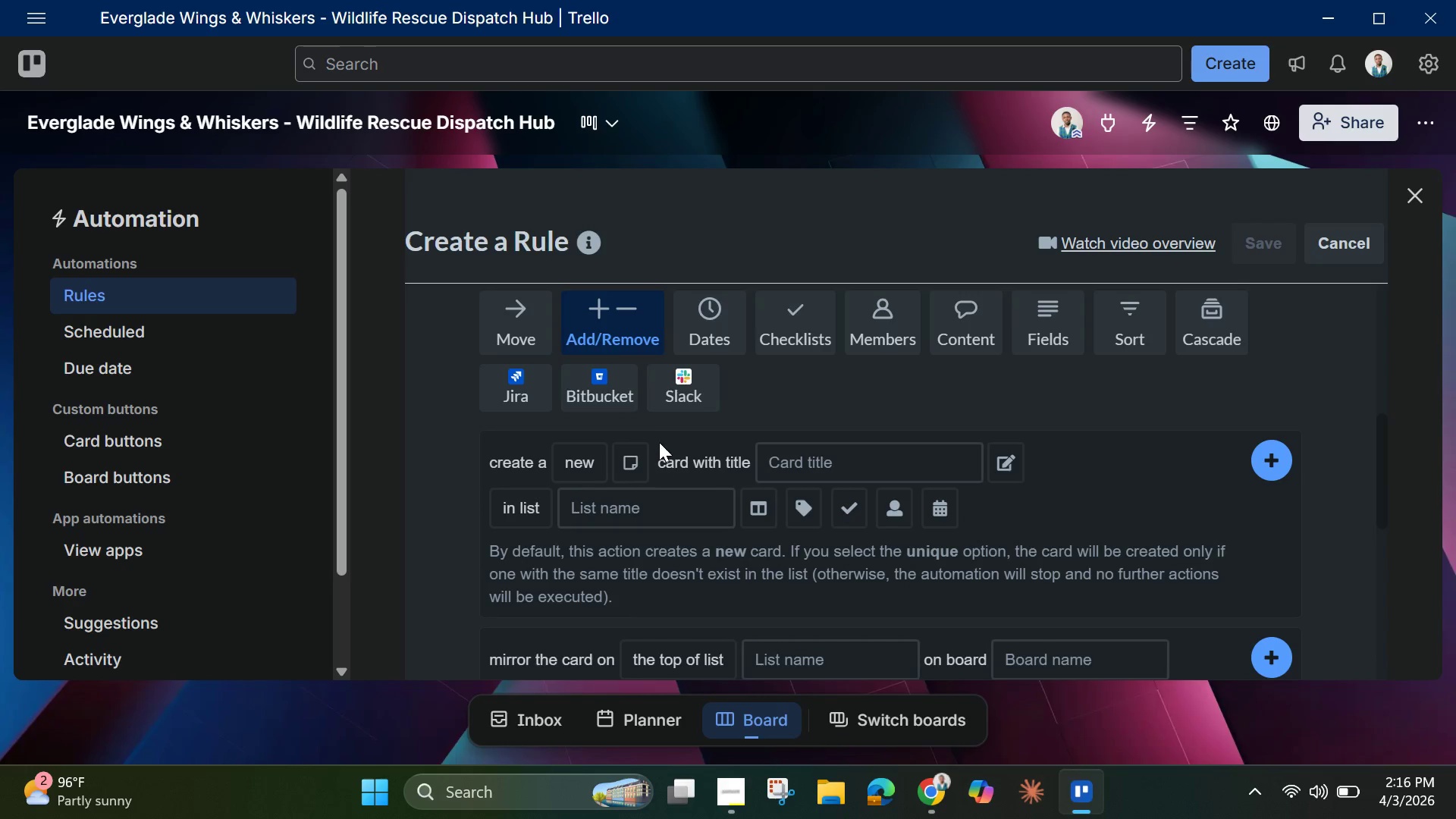 
scroll: coordinate [661, 447], scroll_direction: down, amount: 3.0
 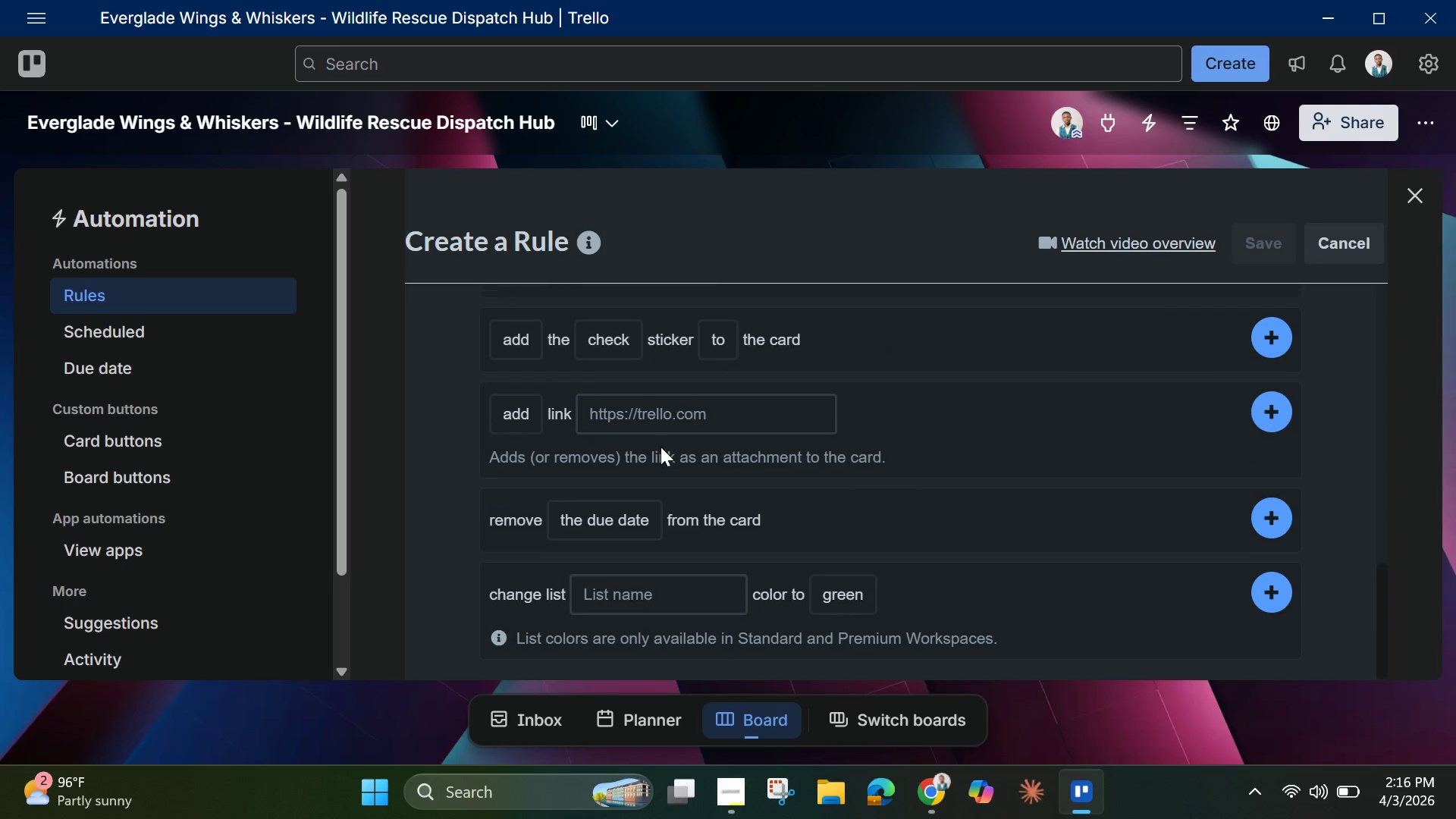 
scroll: coordinate [661, 447], scroll_direction: up, amount: 1.0
 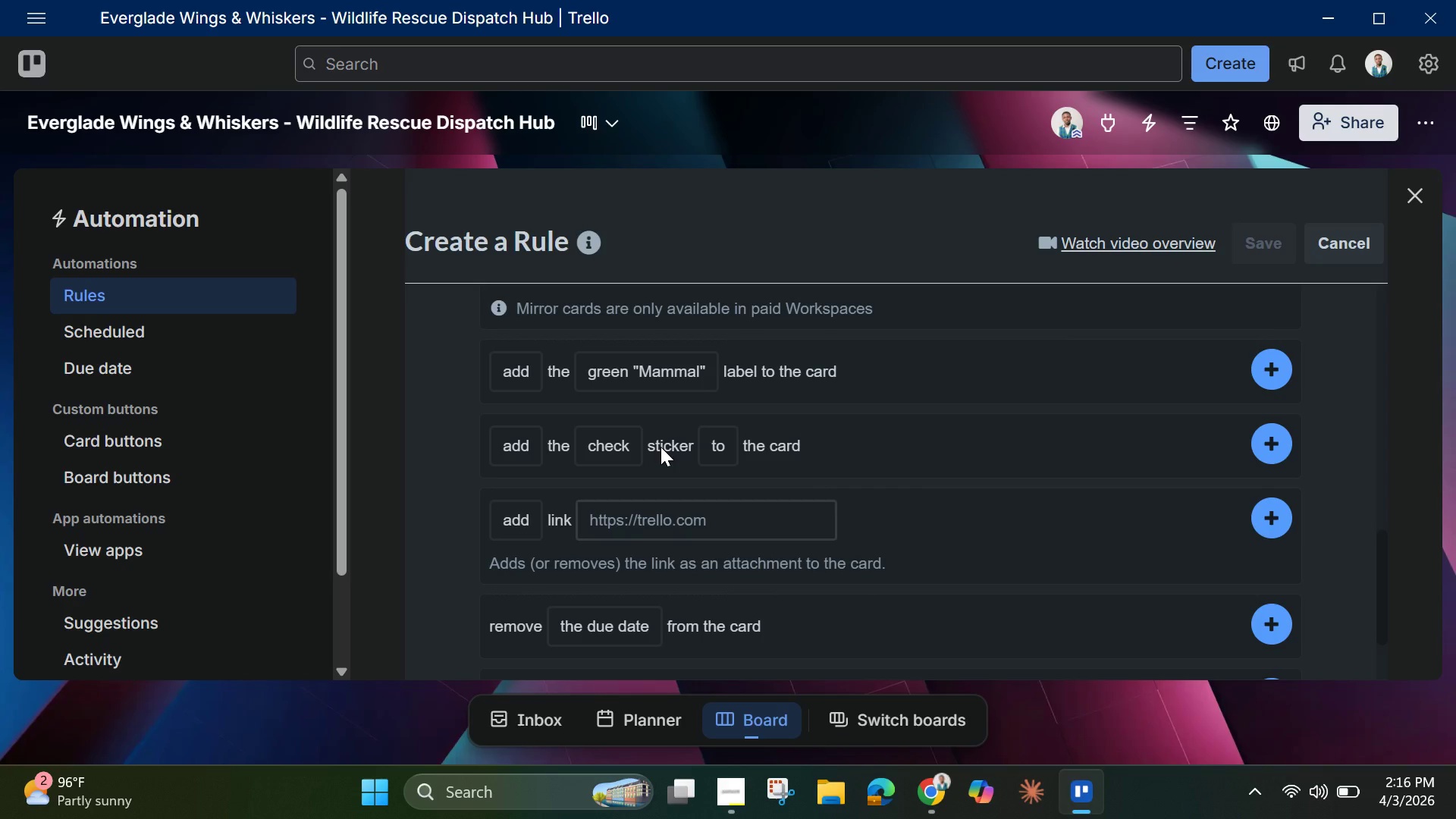 
scroll: coordinate [661, 447], scroll_direction: down, amount: 2.0
 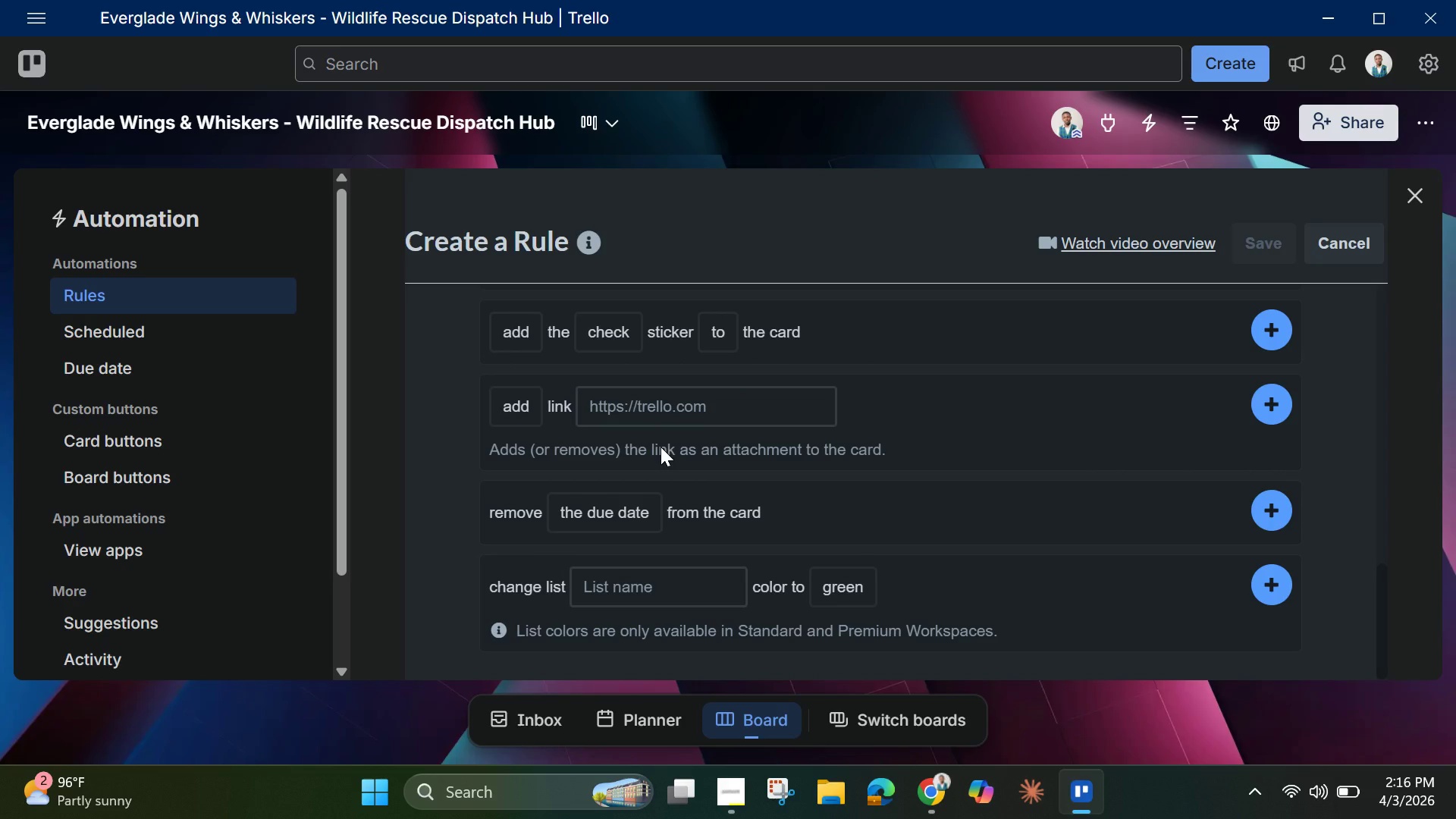 
wait(5.47)
 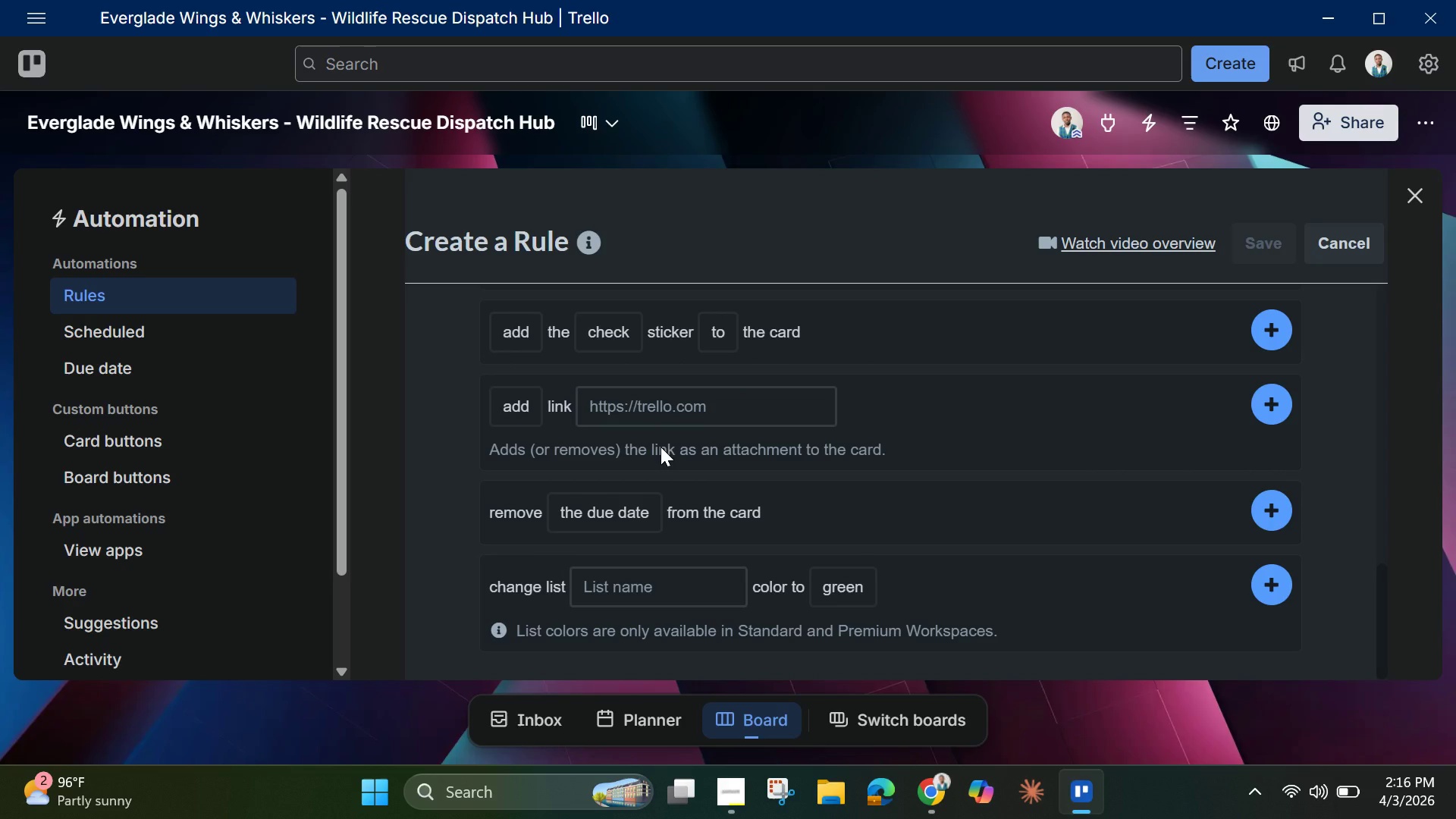 
scroll: coordinate [661, 447], scroll_direction: none, amount: 0.0
 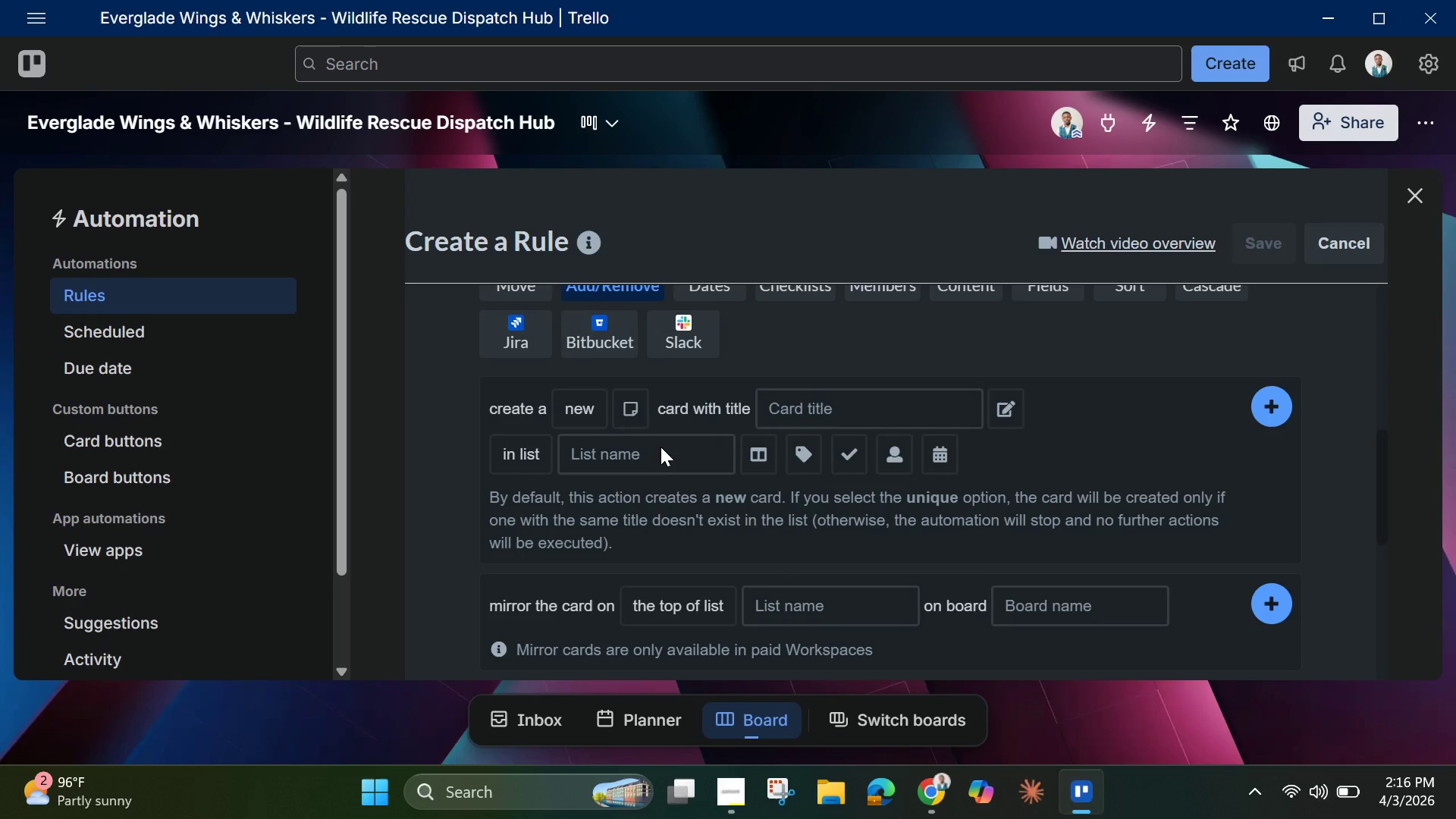 
scroll: coordinate [661, 447], scroll_direction: up, amount: 1.0
 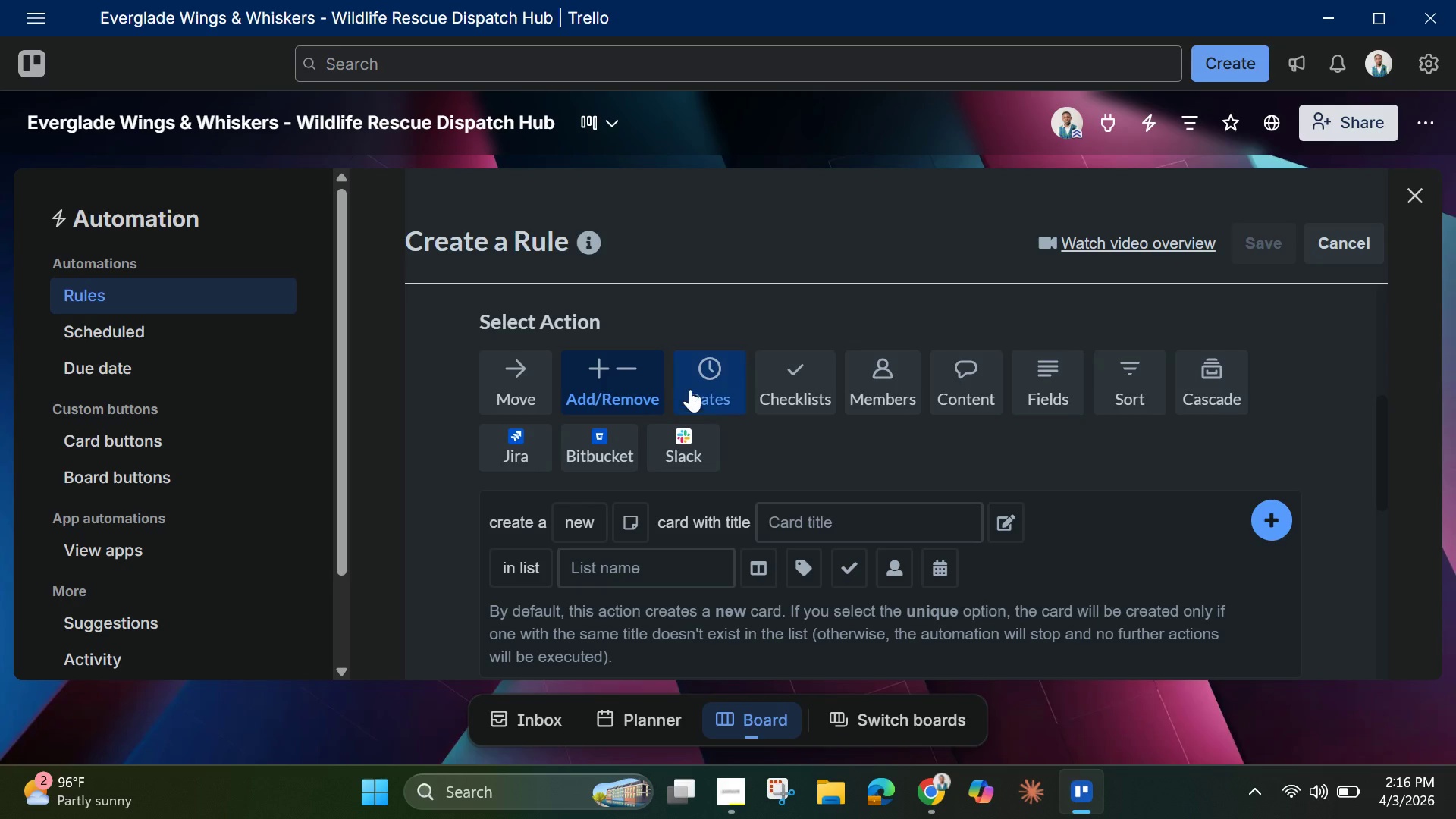 
left_click([695, 388])
 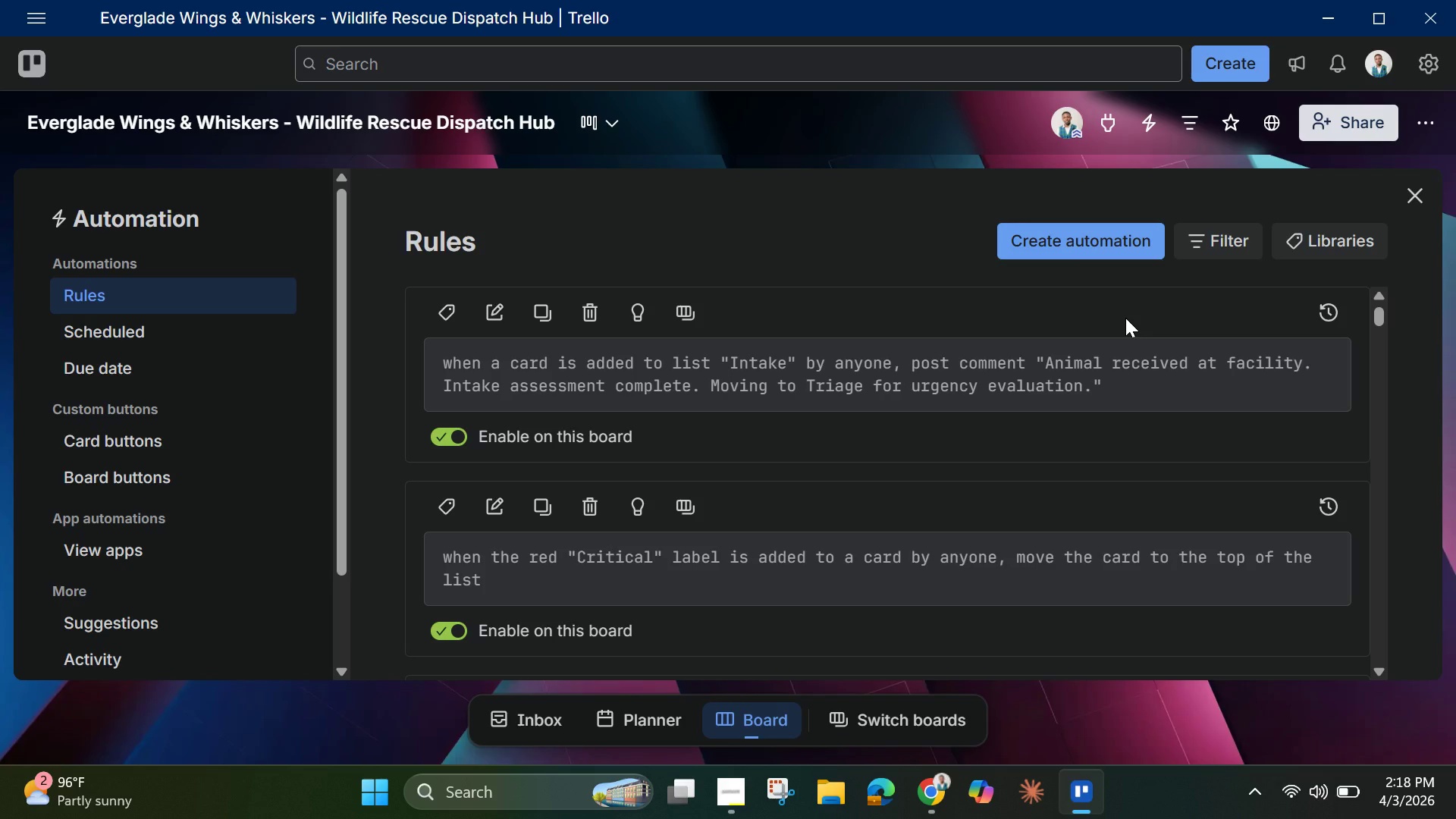 
wait(137.91)
 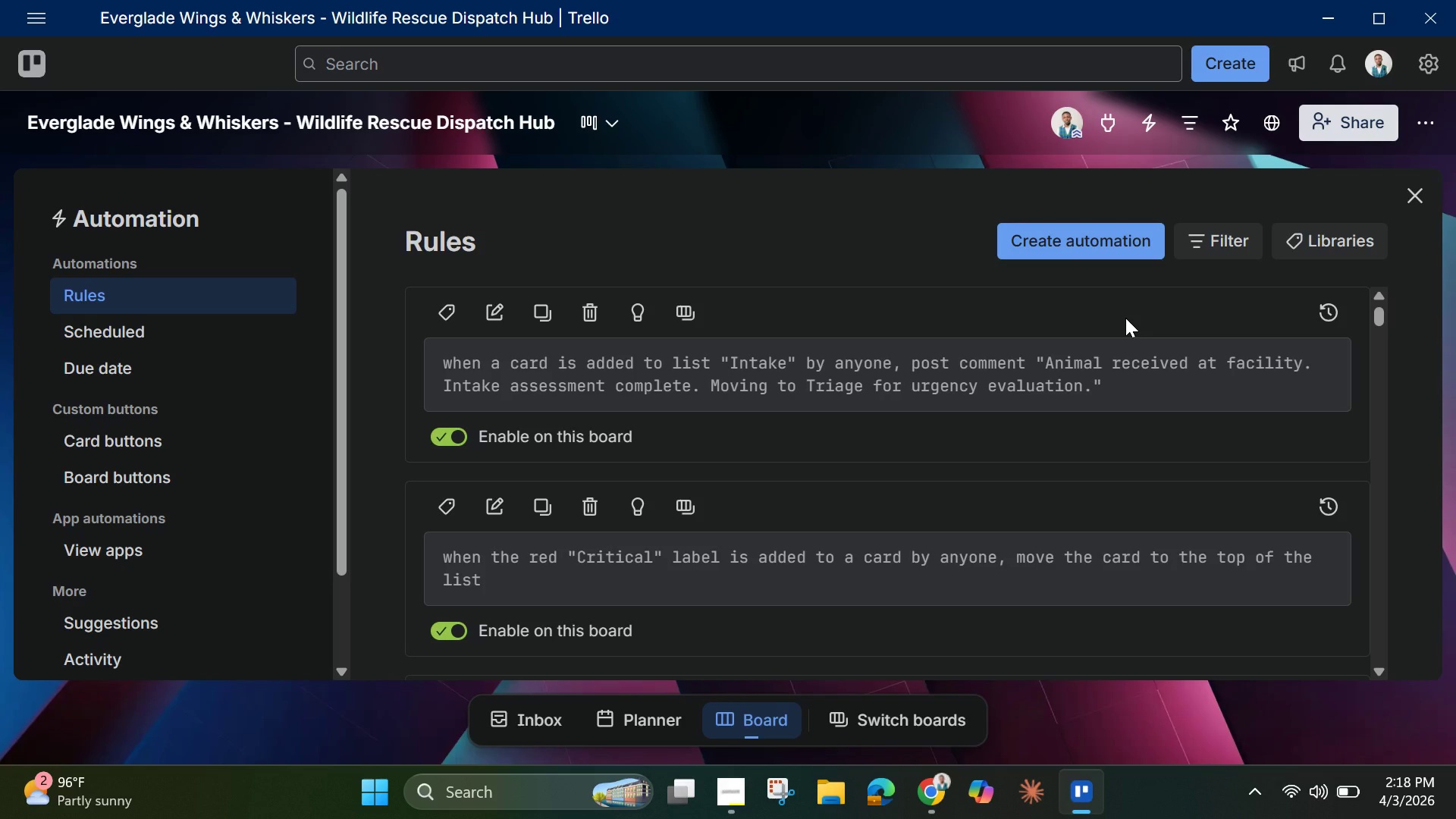 
scroll: coordinate [883, 522], scroll_direction: down, amount: 2.0
 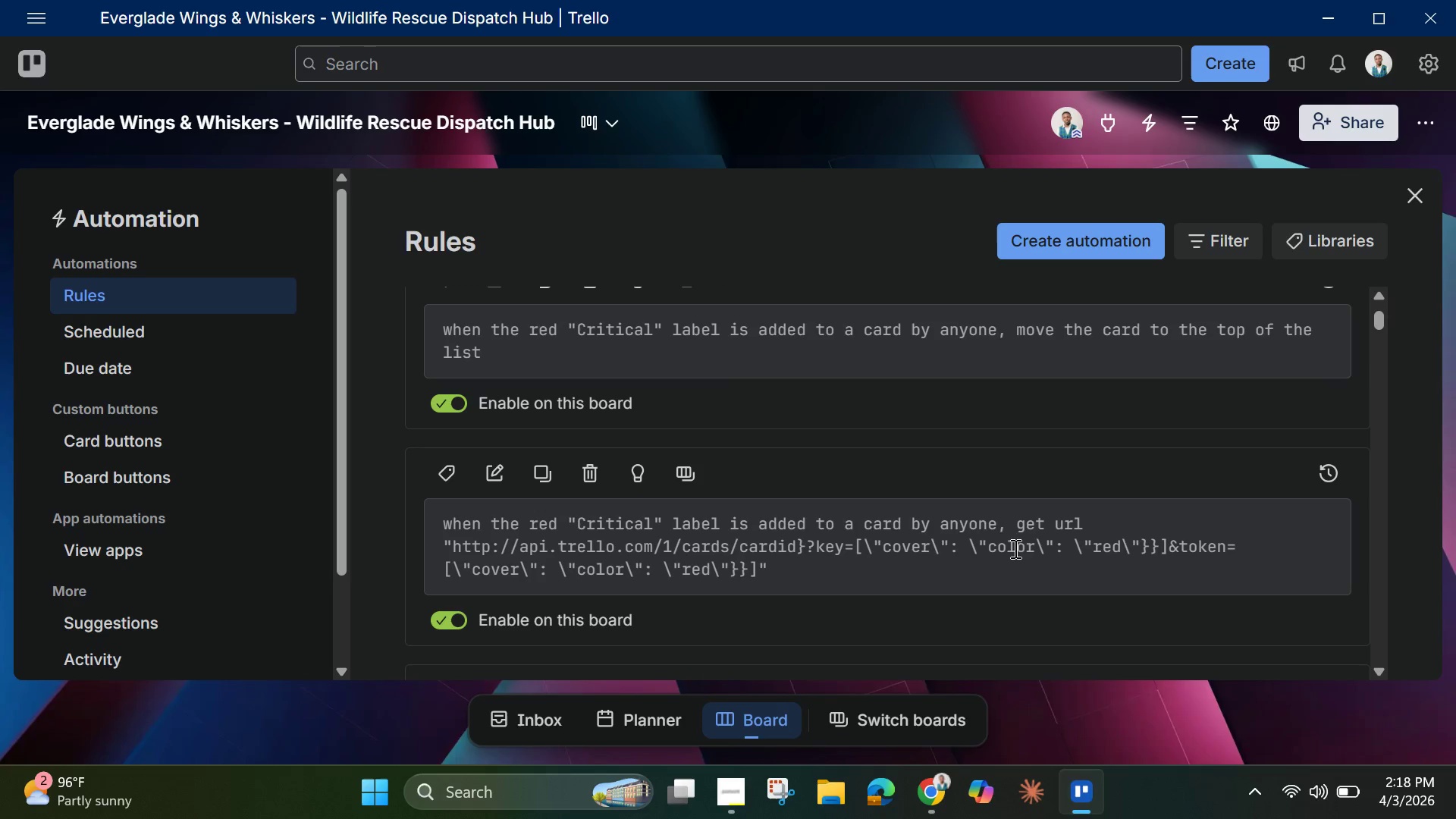 
wait(8.79)
 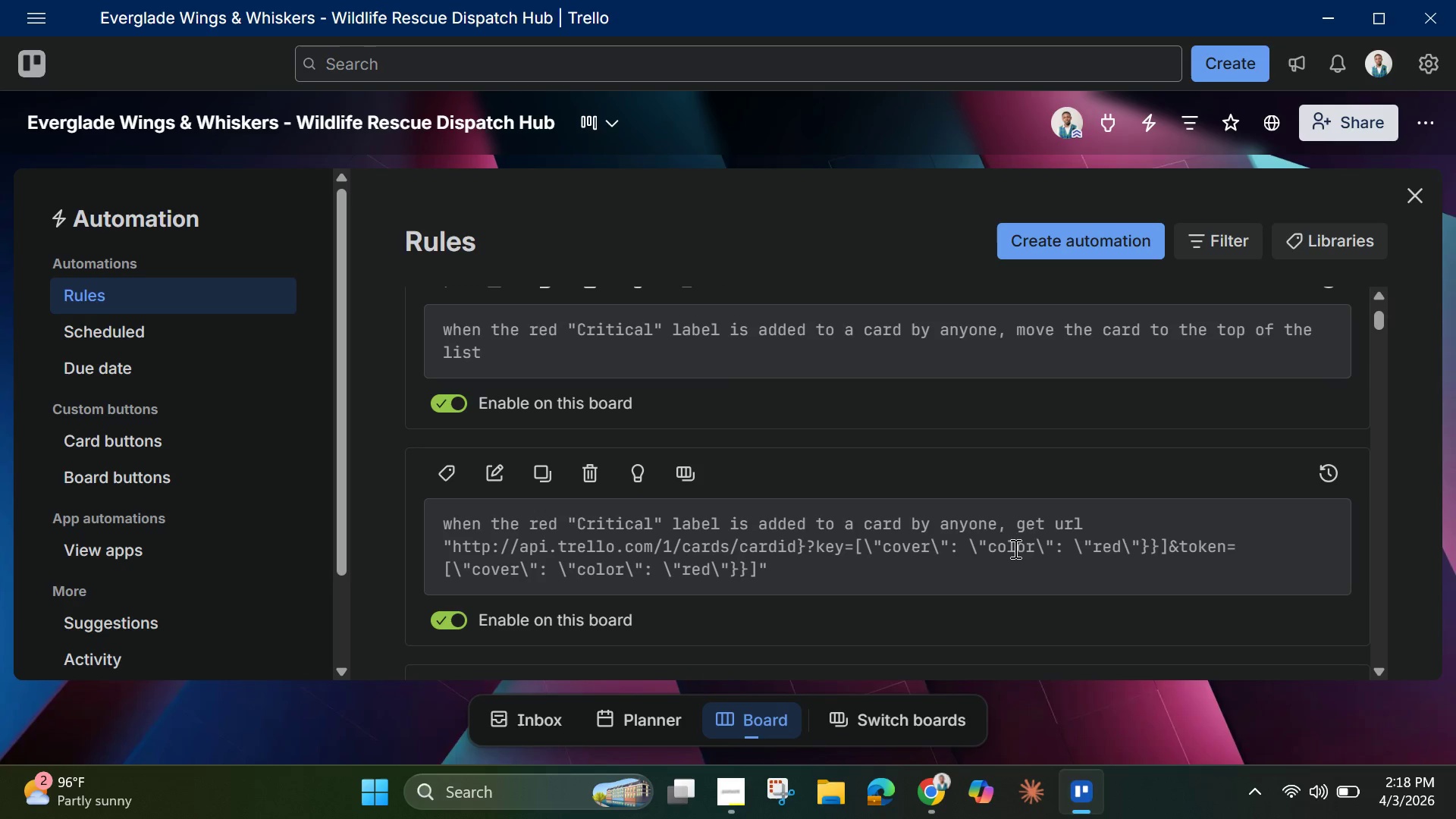 
left_click([1423, 208])
 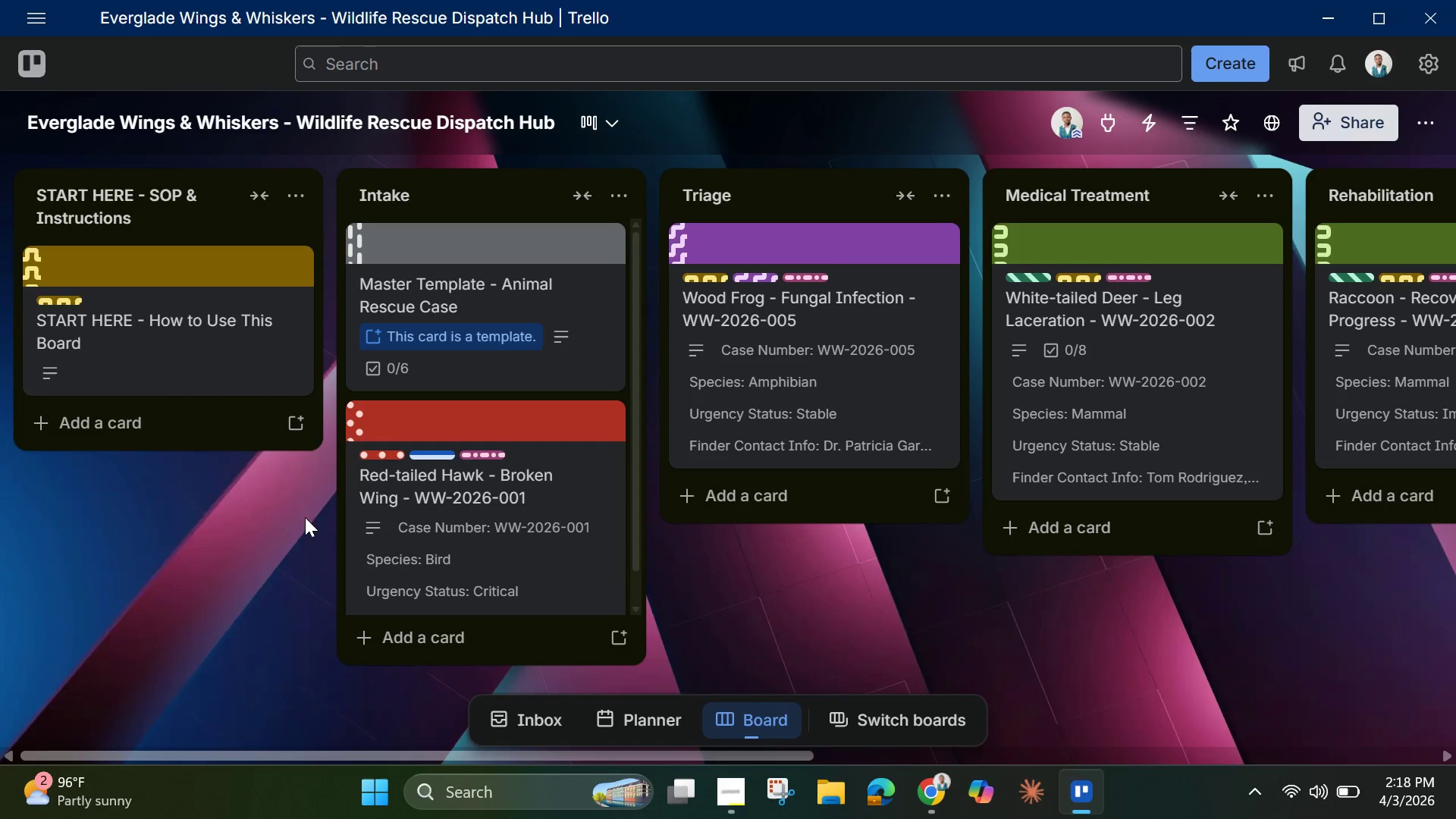 
left_click([425, 642])
 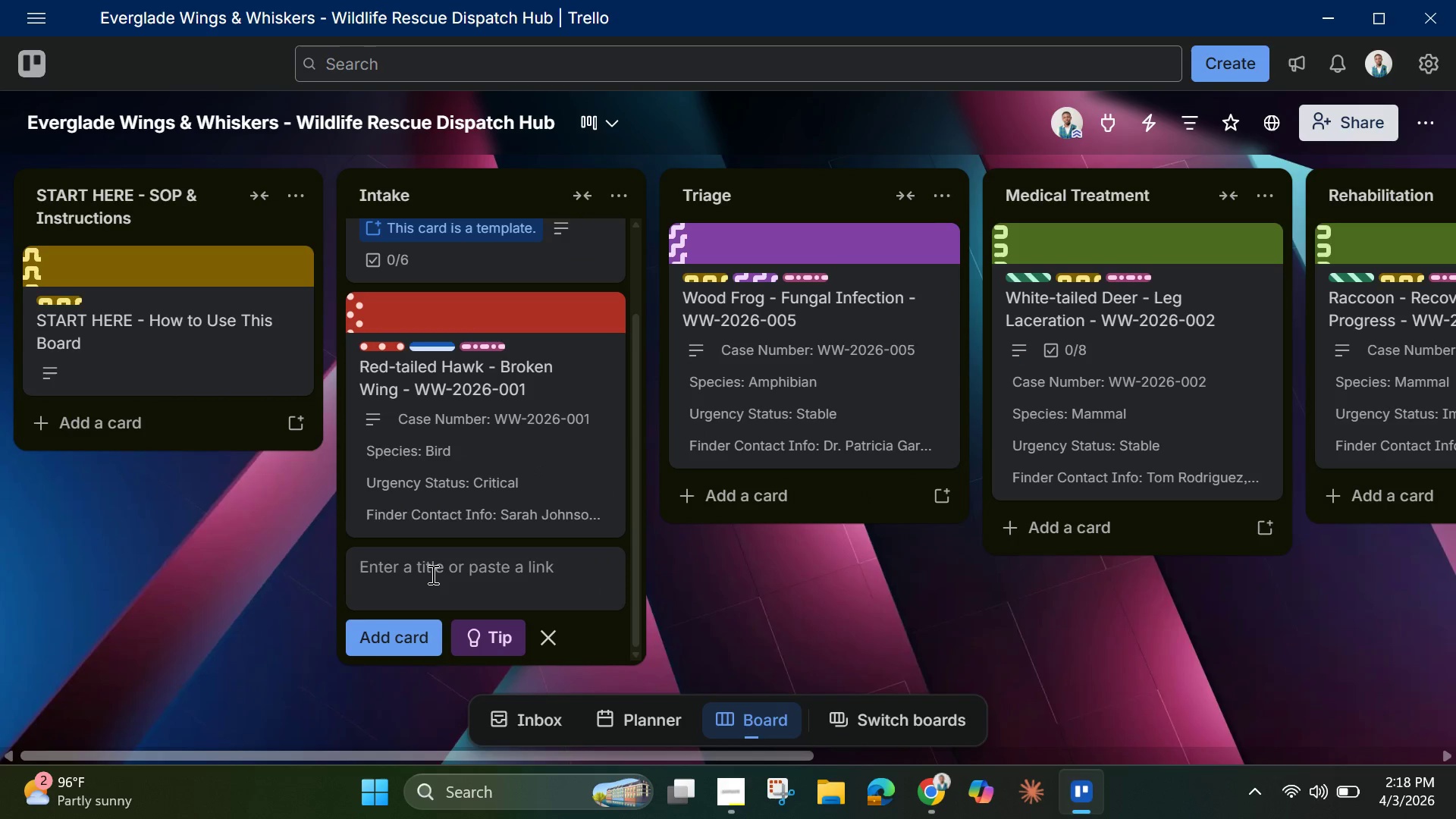 
left_click([430, 570])
 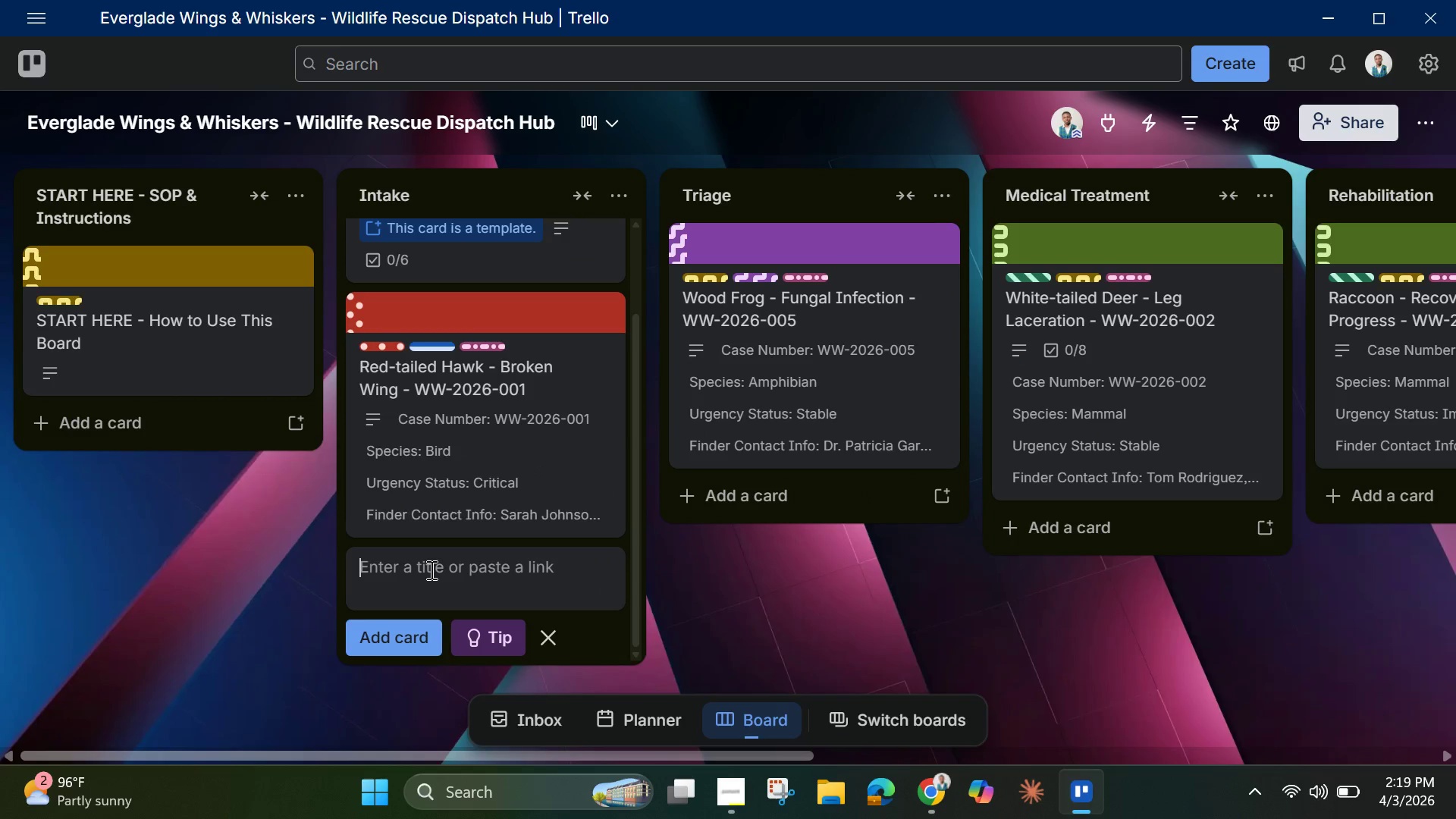 
type(beate)
key(Backspace)
key(Backspace)
key(Backspace)
key(Backspace)
key(Backspace)
type(Test)
 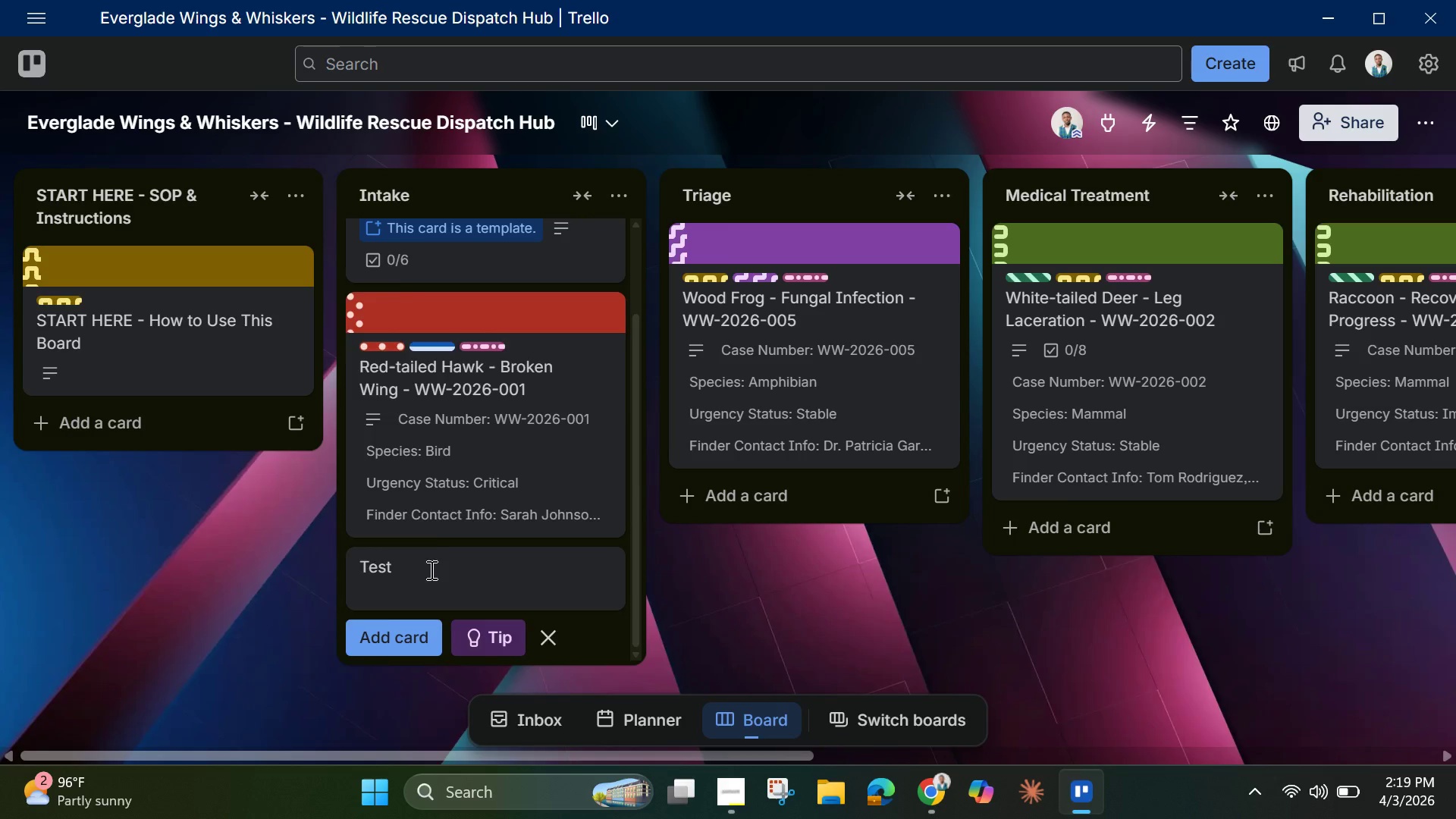 
key(Enter)
 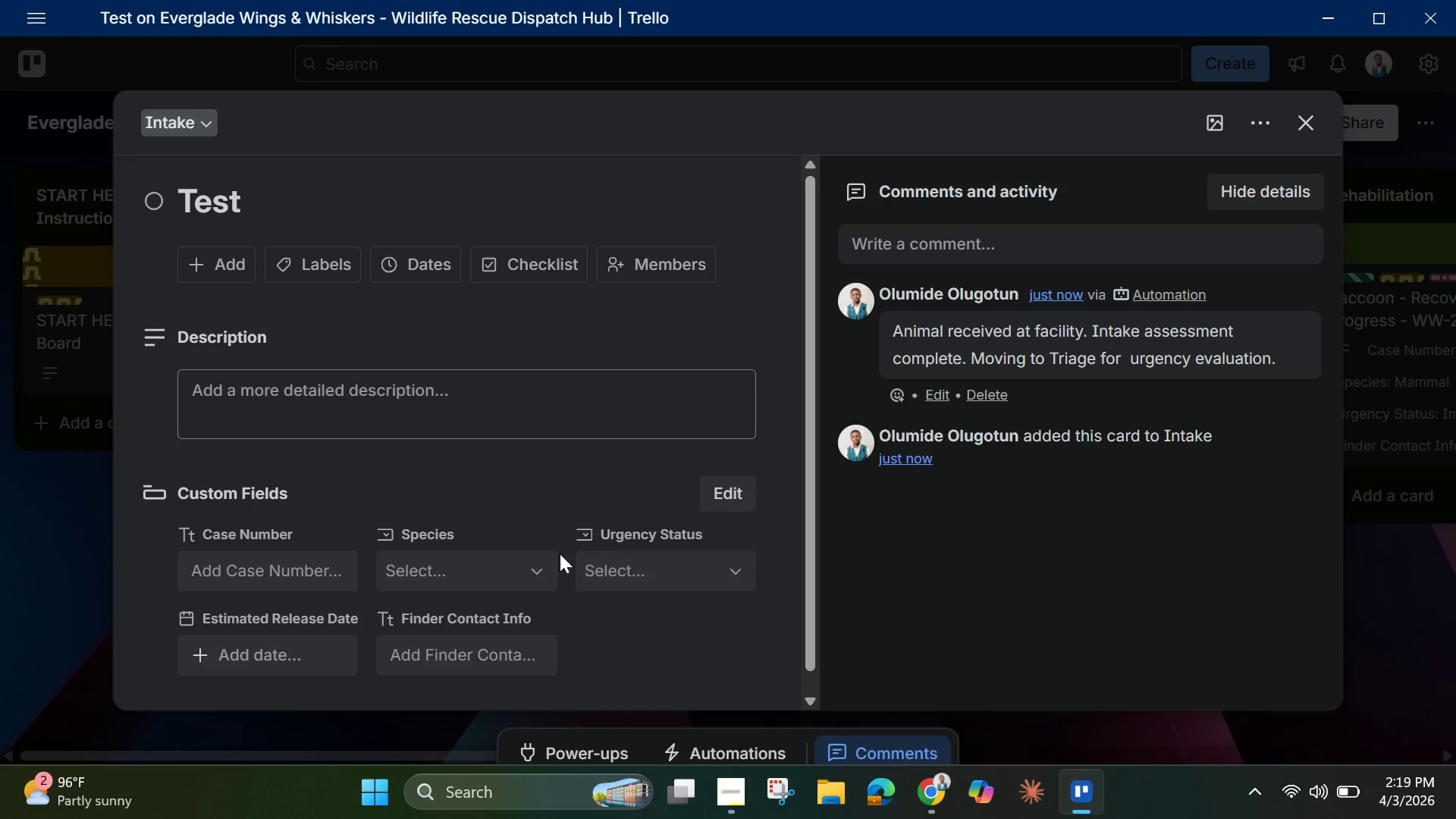 
wait(31.42)
 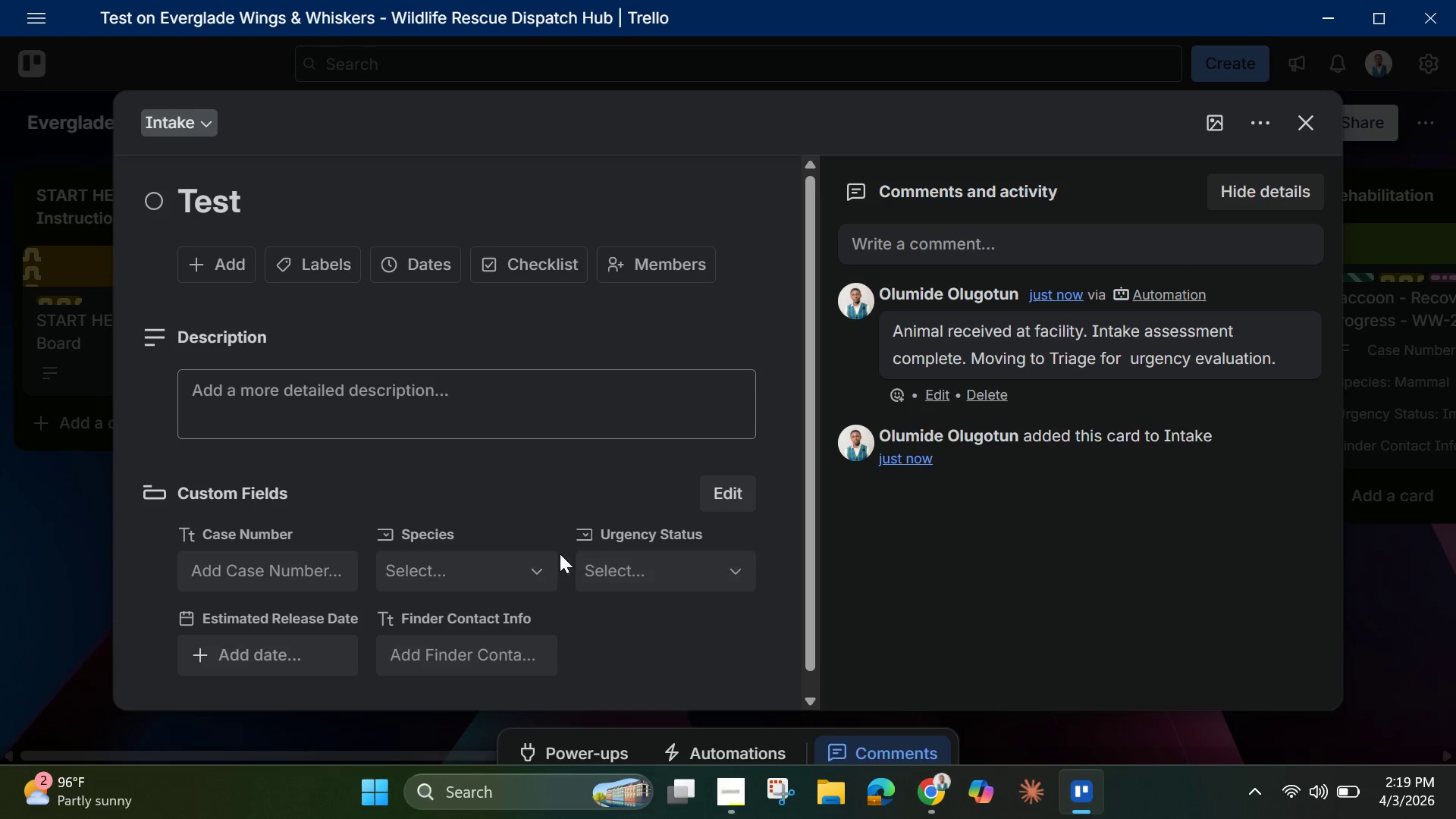 
scroll: coordinate [488, 570], scroll_direction: down, amount: 2.0
 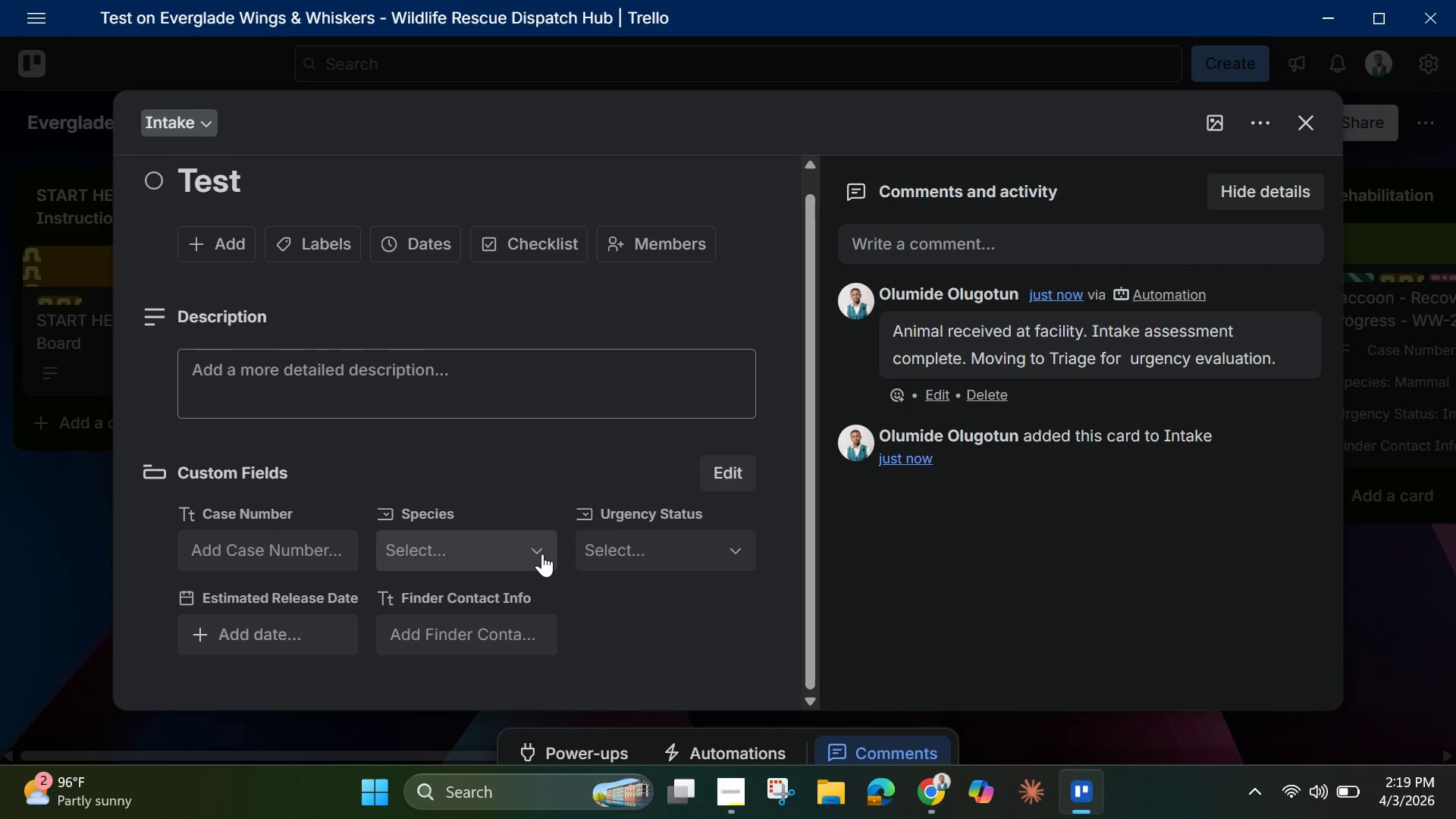 
left_click([542, 554])
 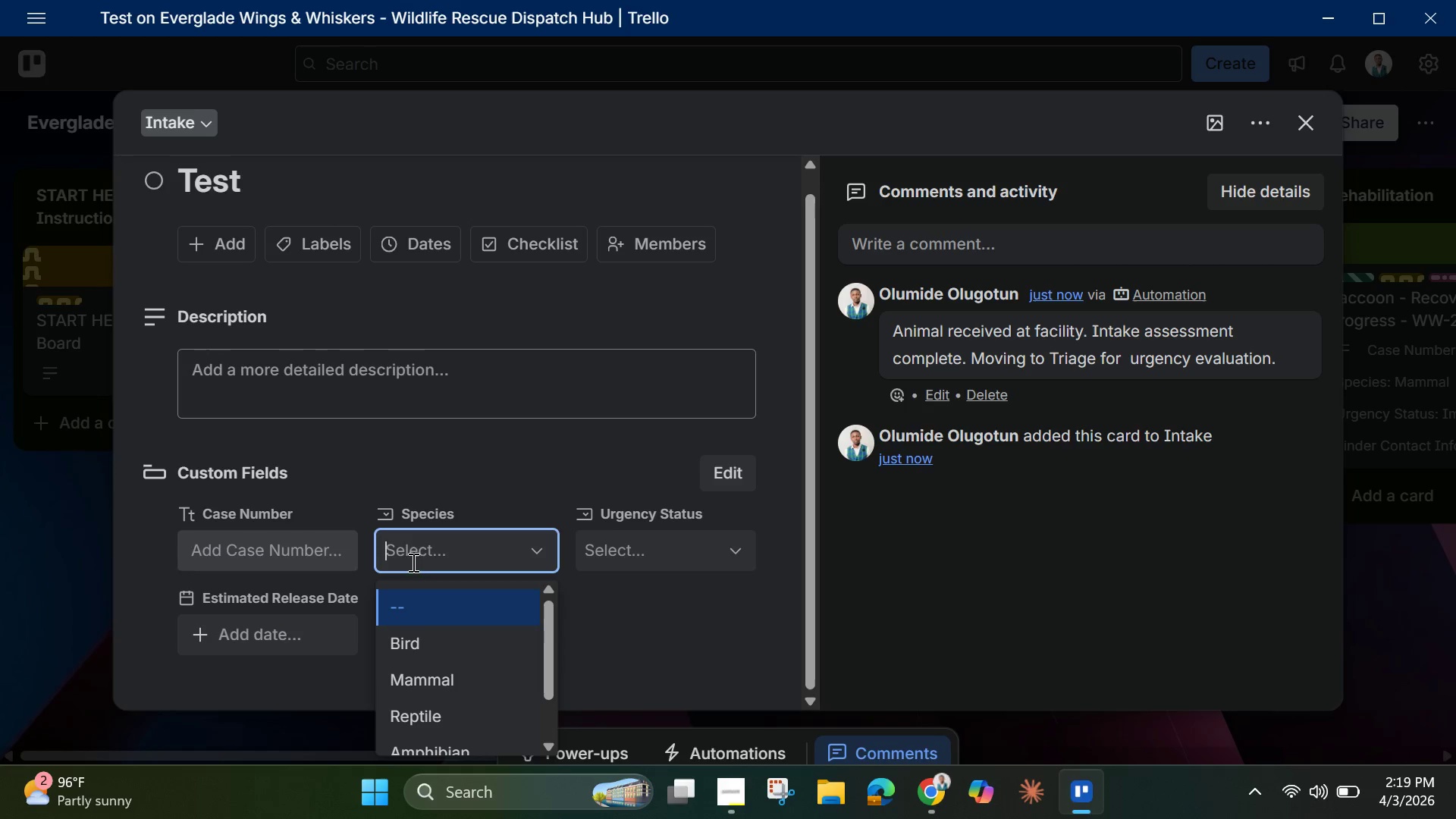 
left_click([690, 546])
 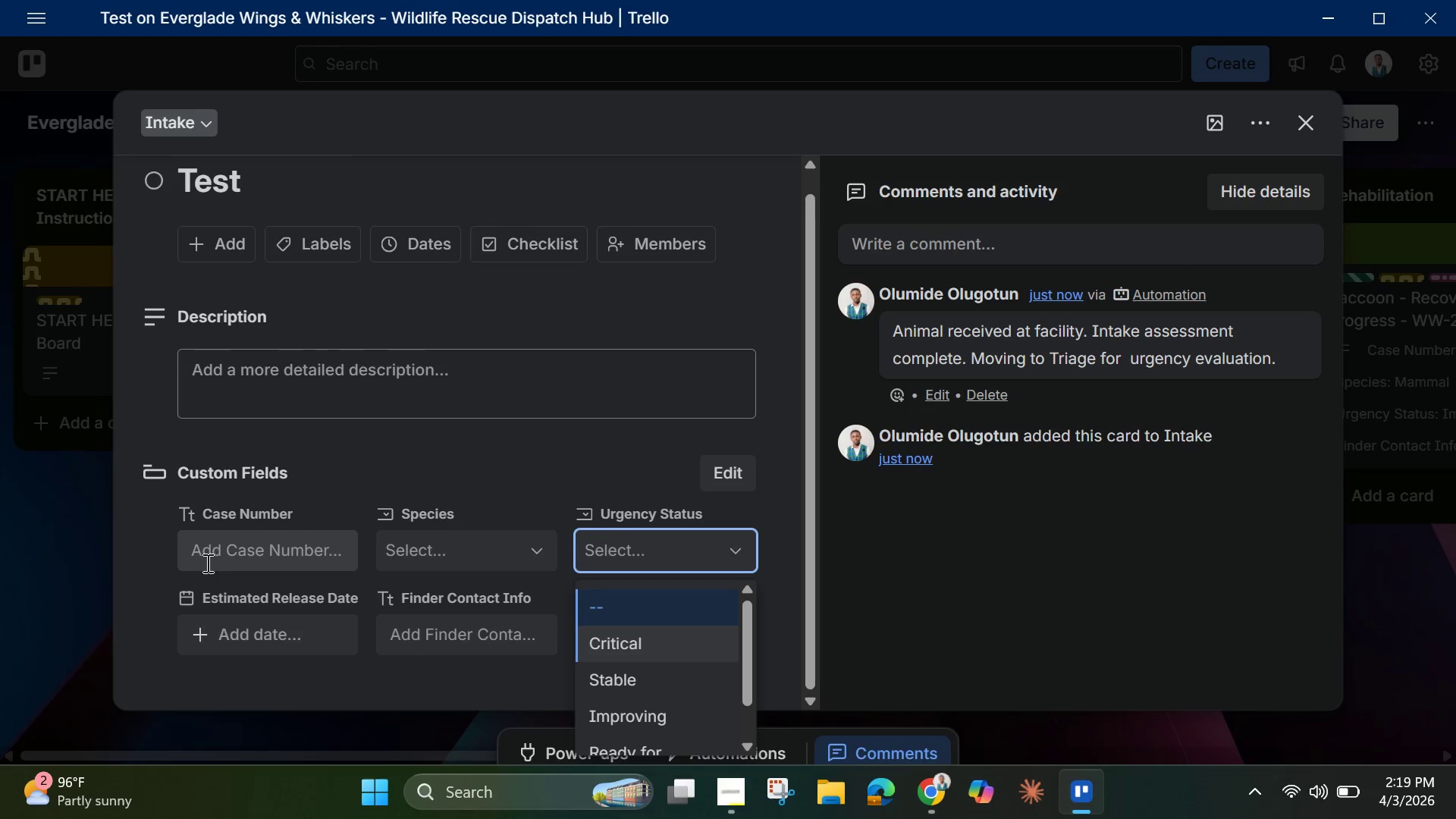 
wait(5.27)
 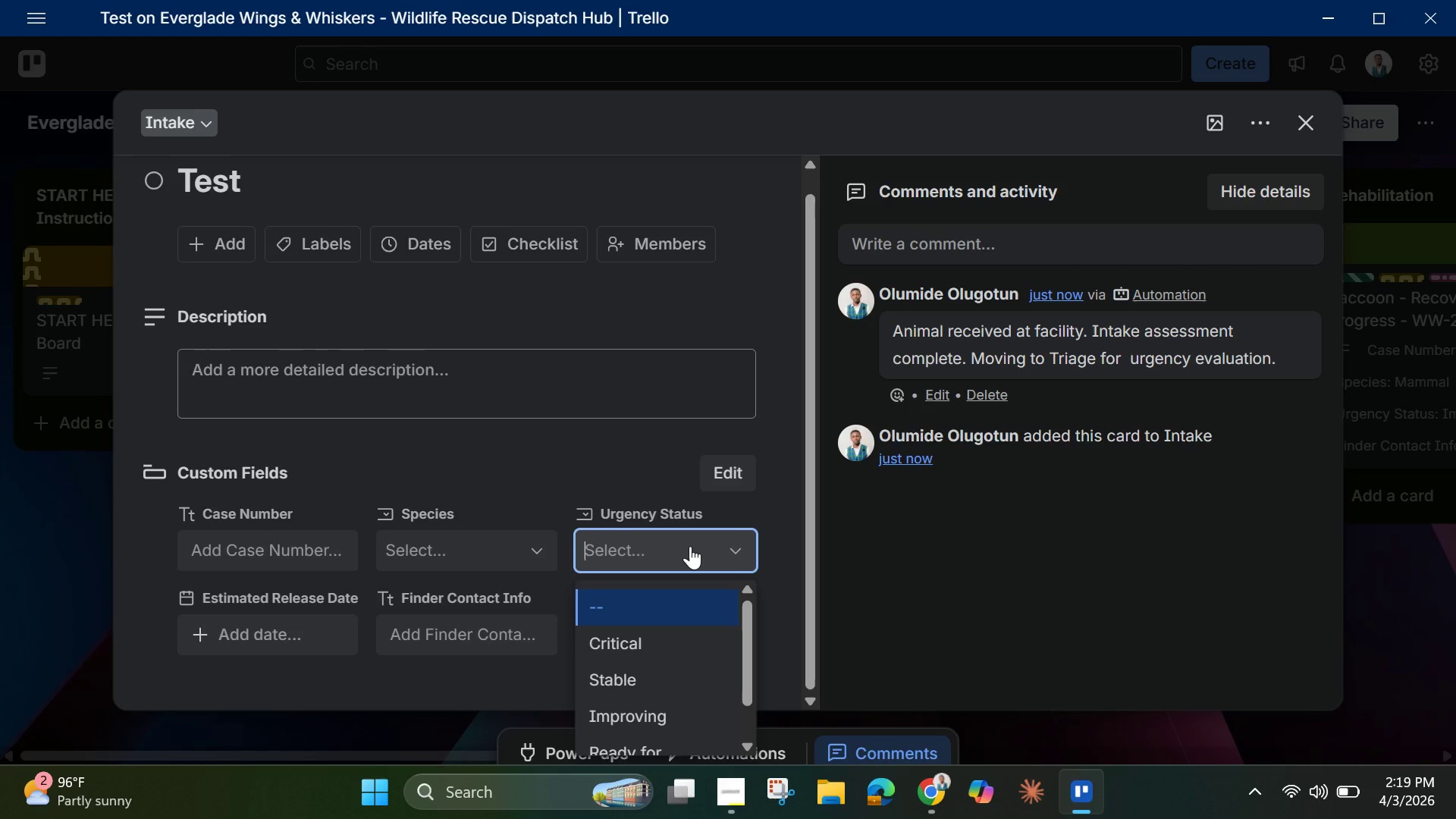 
left_click([297, 564])
 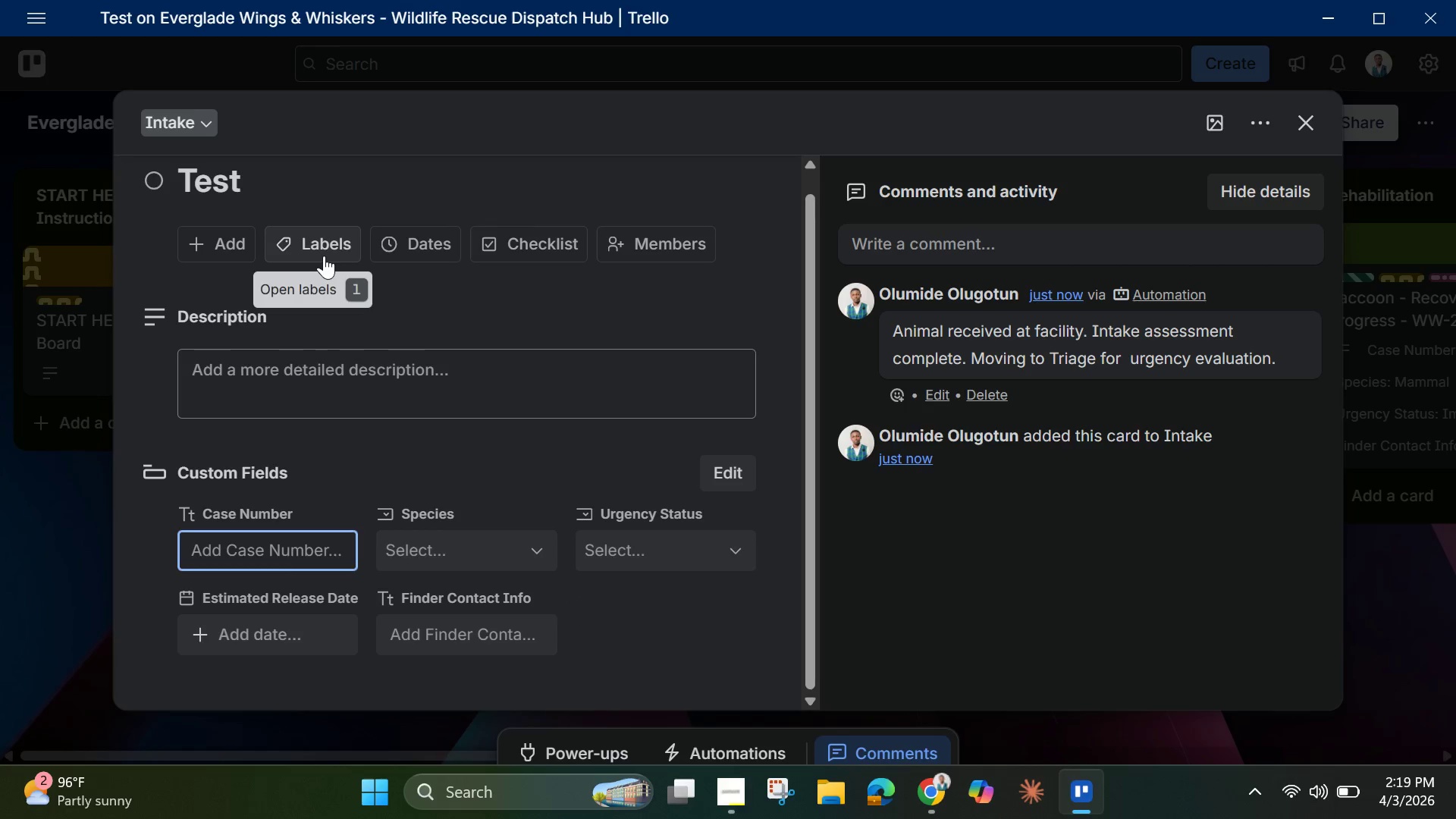 
left_click([324, 256])
 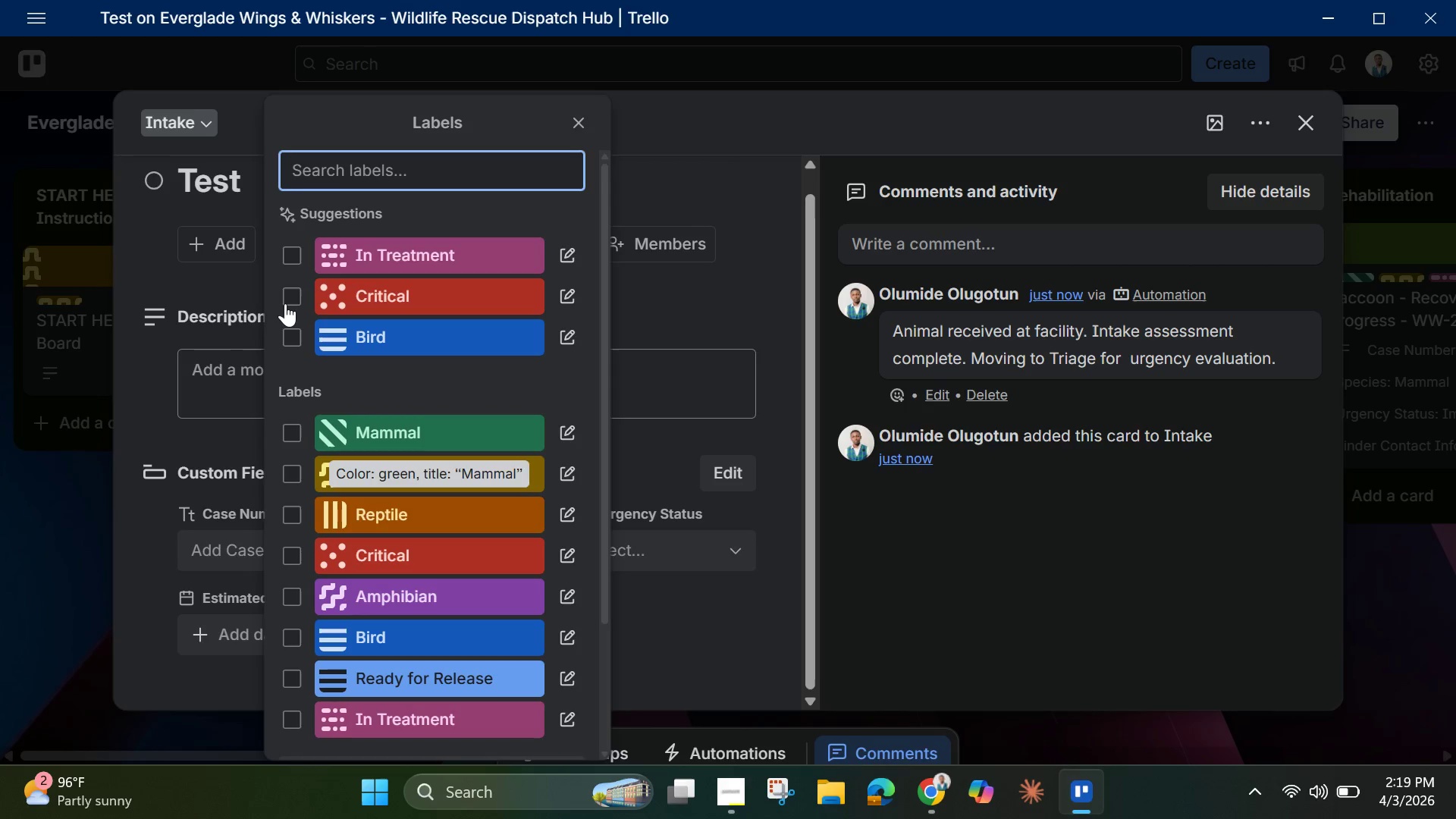 
left_click([295, 296])
 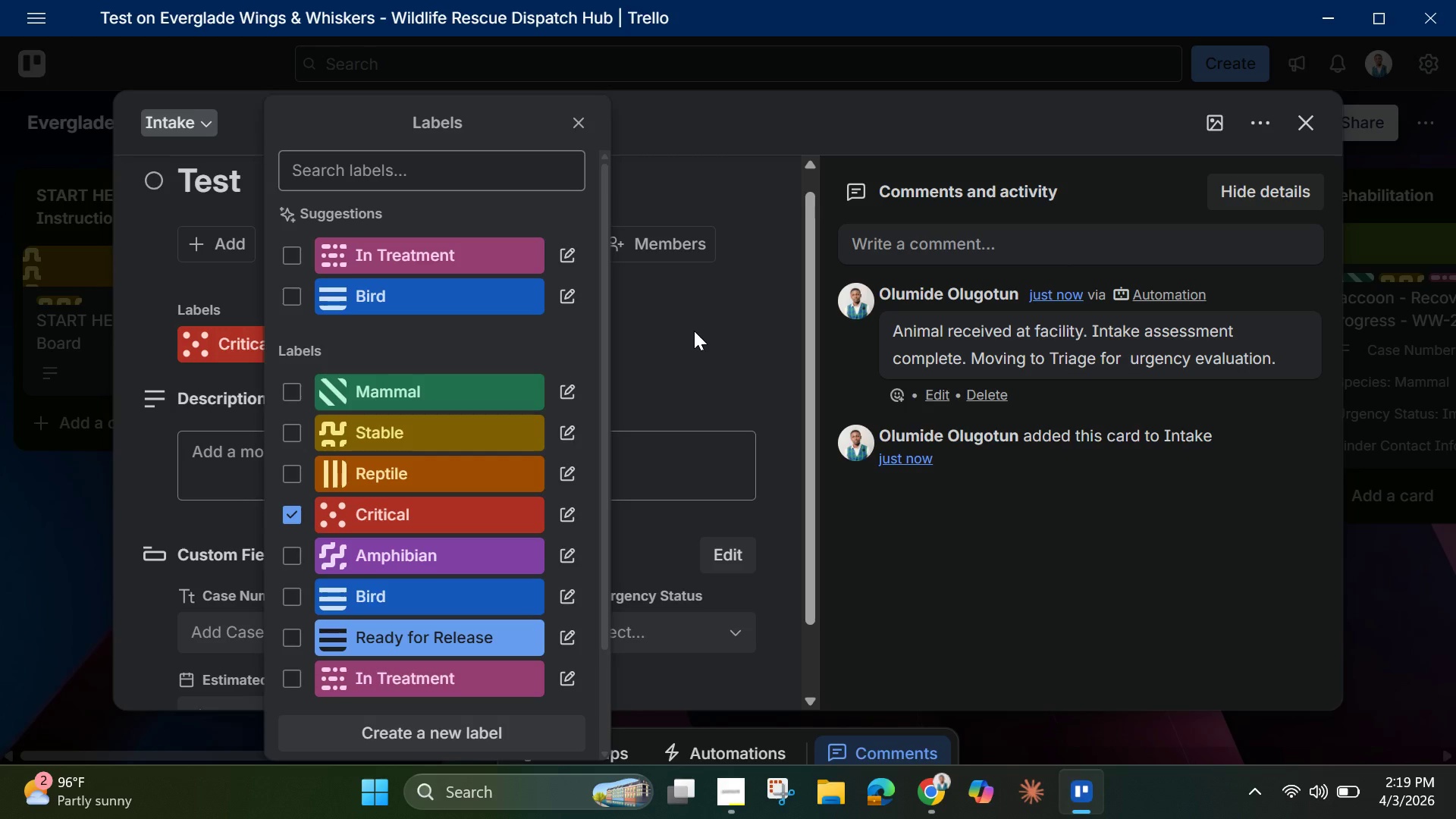 
left_click([694, 331])
 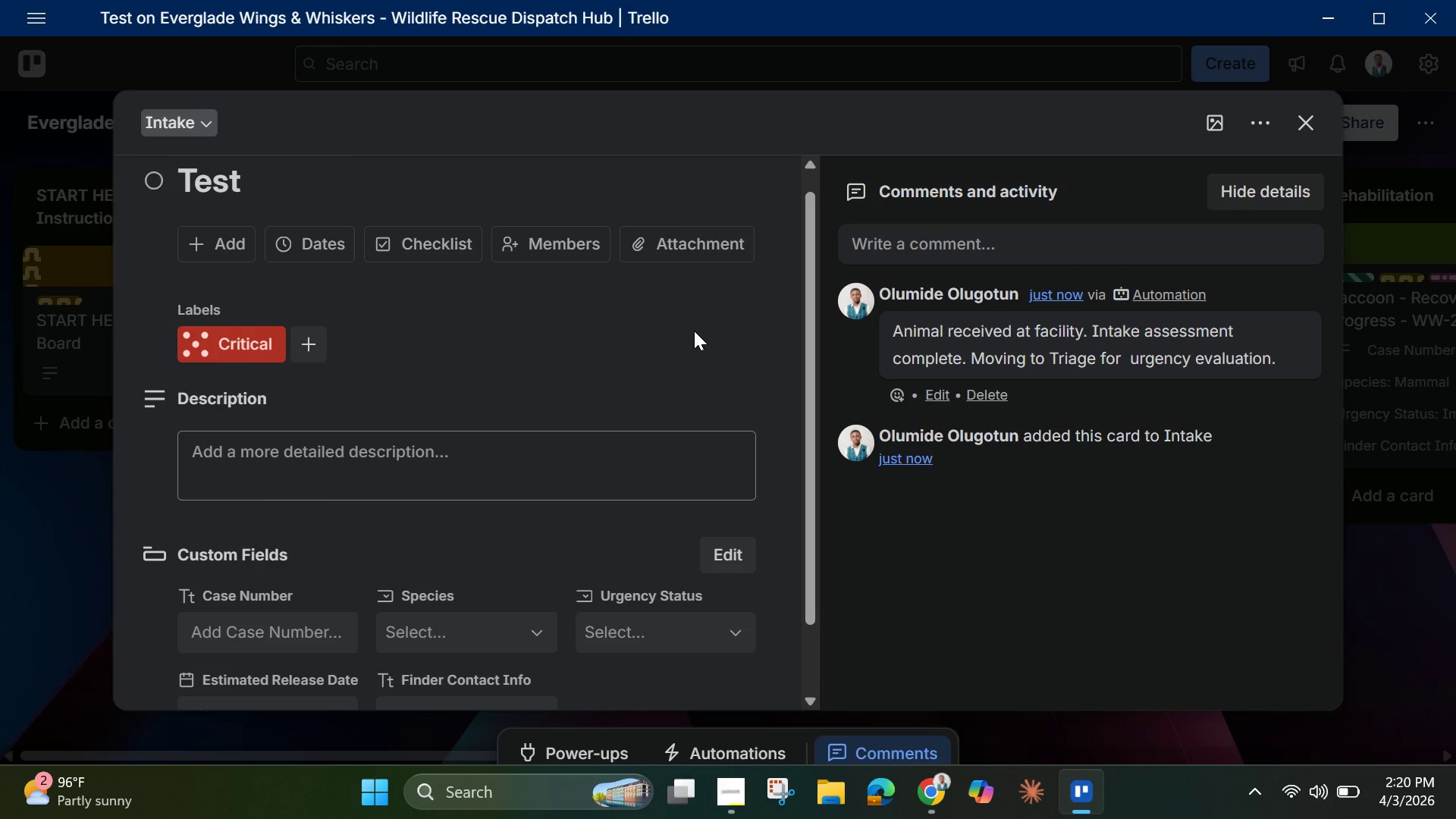 
scroll: coordinate [694, 331], scroll_direction: down, amount: 7.0
 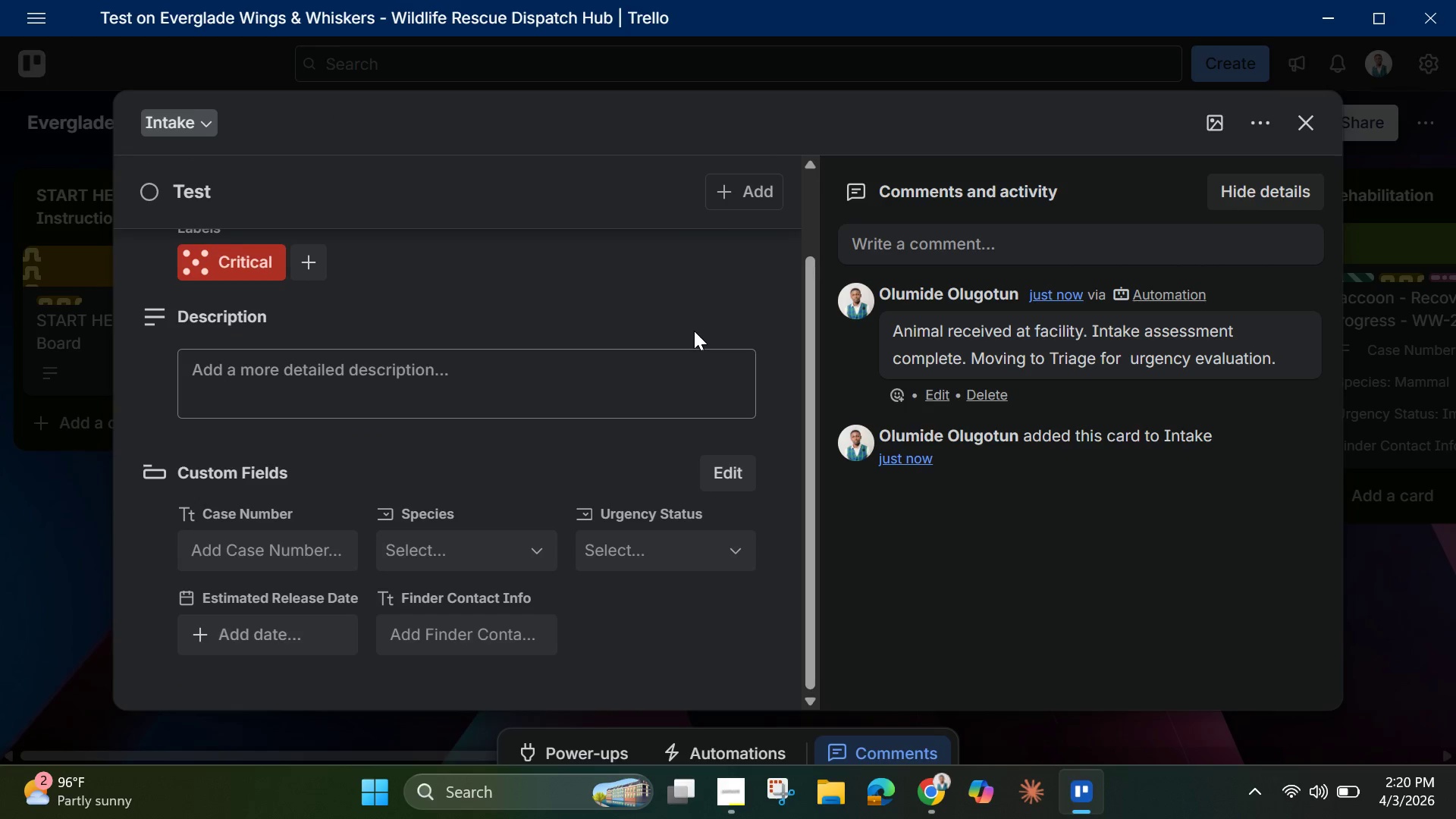 
scroll: coordinate [694, 331], scroll_direction: none, amount: 0.0
 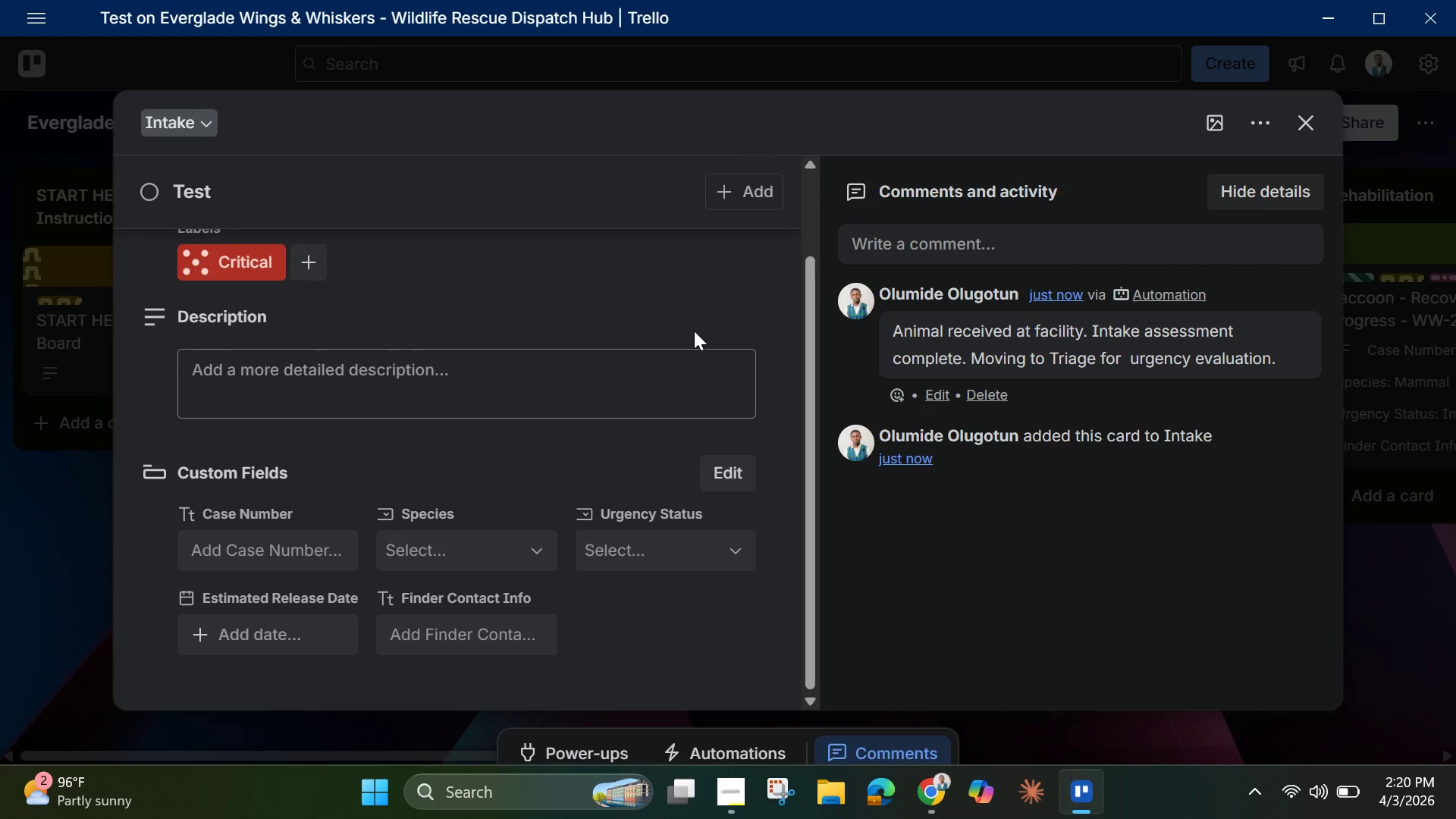 
scroll: coordinate [694, 331], scroll_direction: up, amount: 5.0
 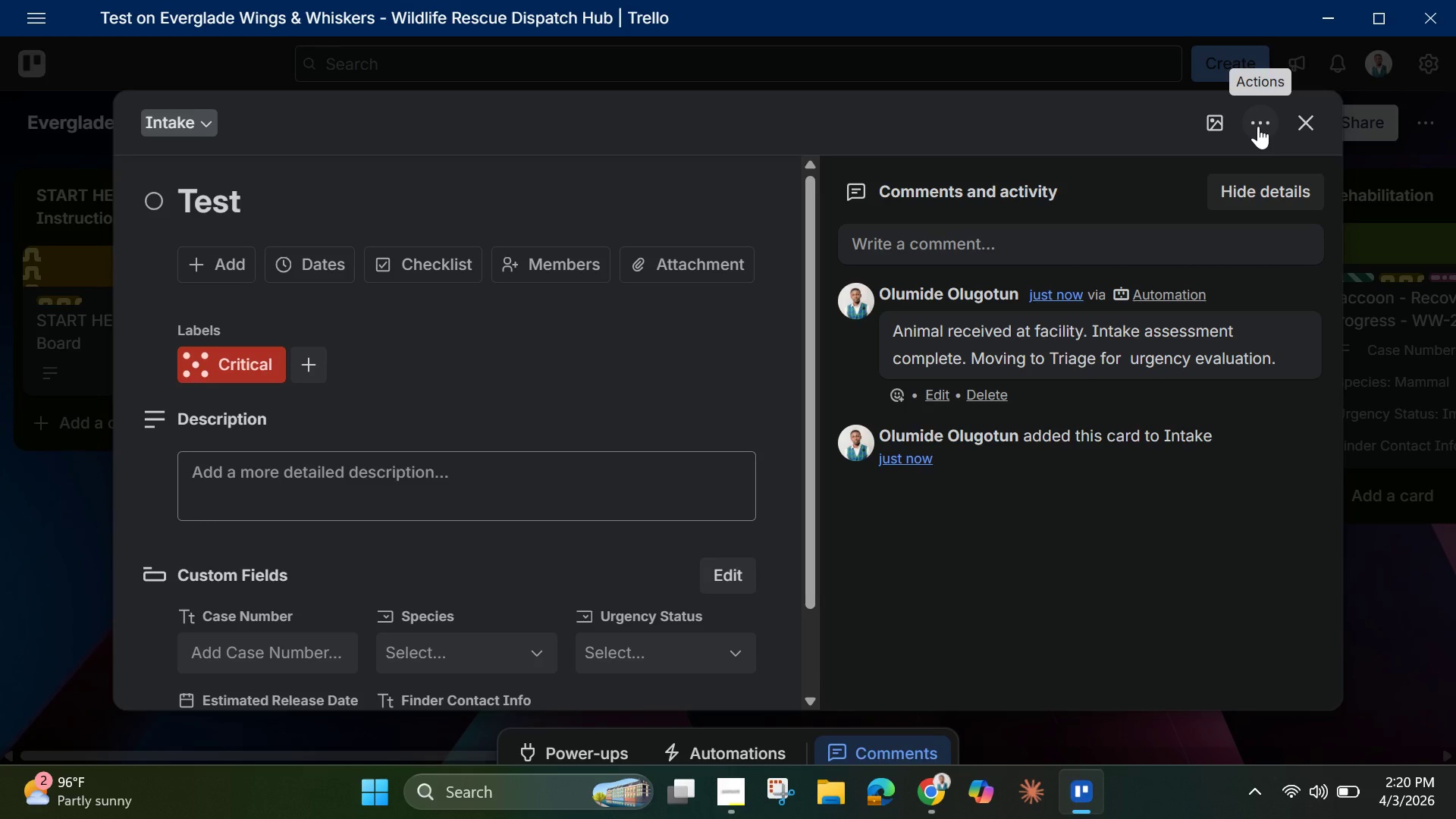 
left_click([1260, 126])
 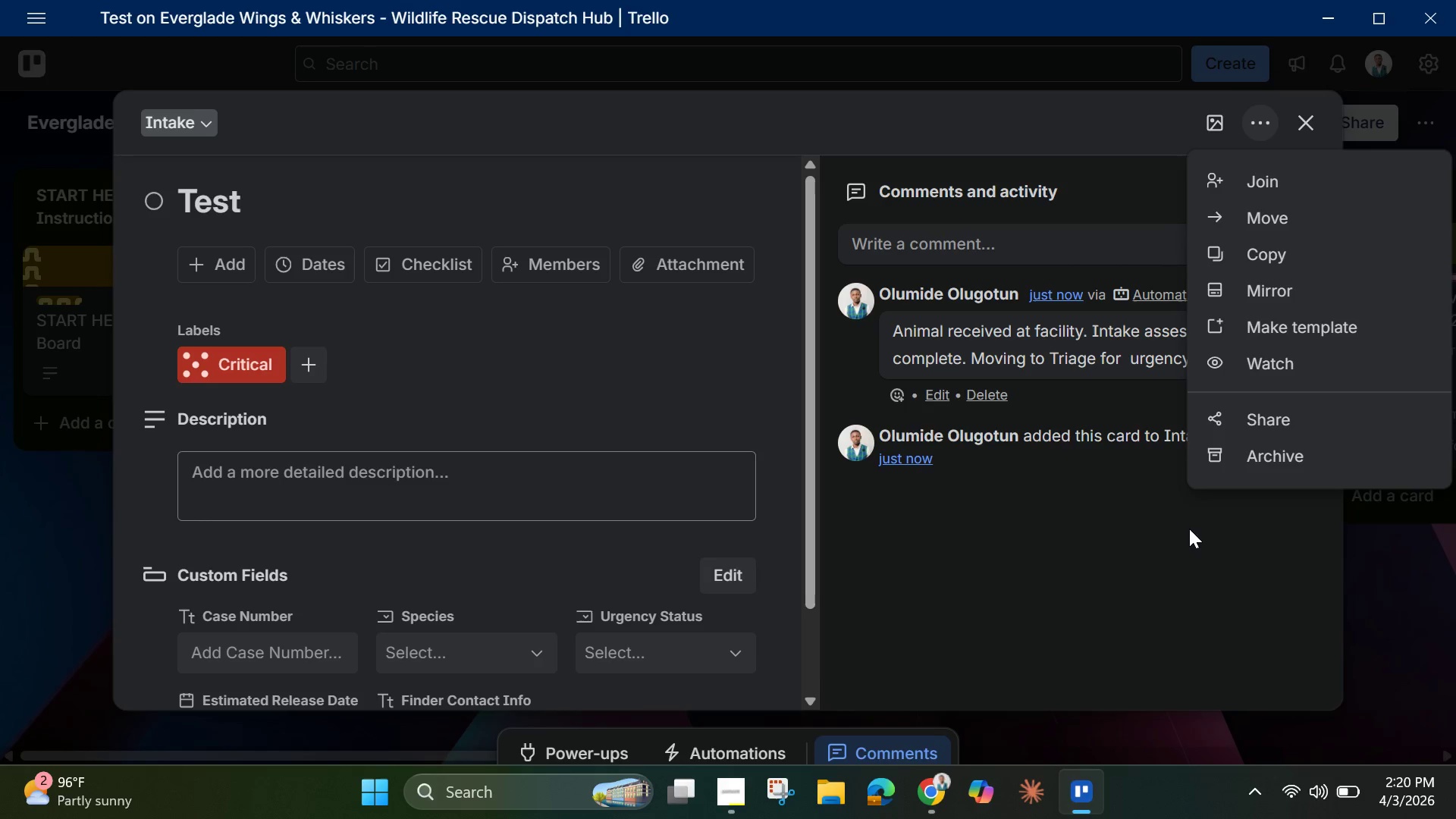 
left_click([1181, 545])
 